 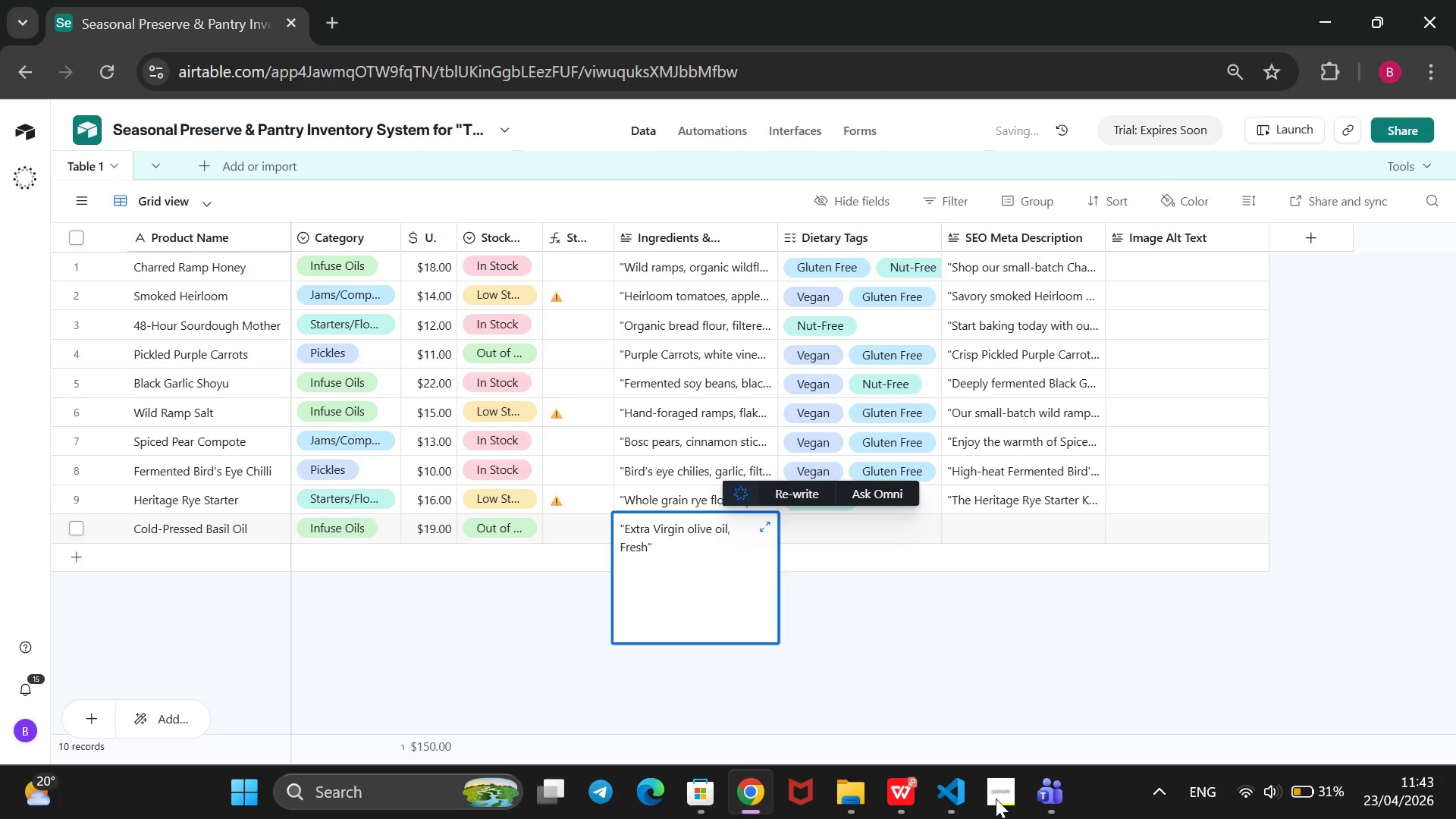 
type( sweet basil. No allergens)
 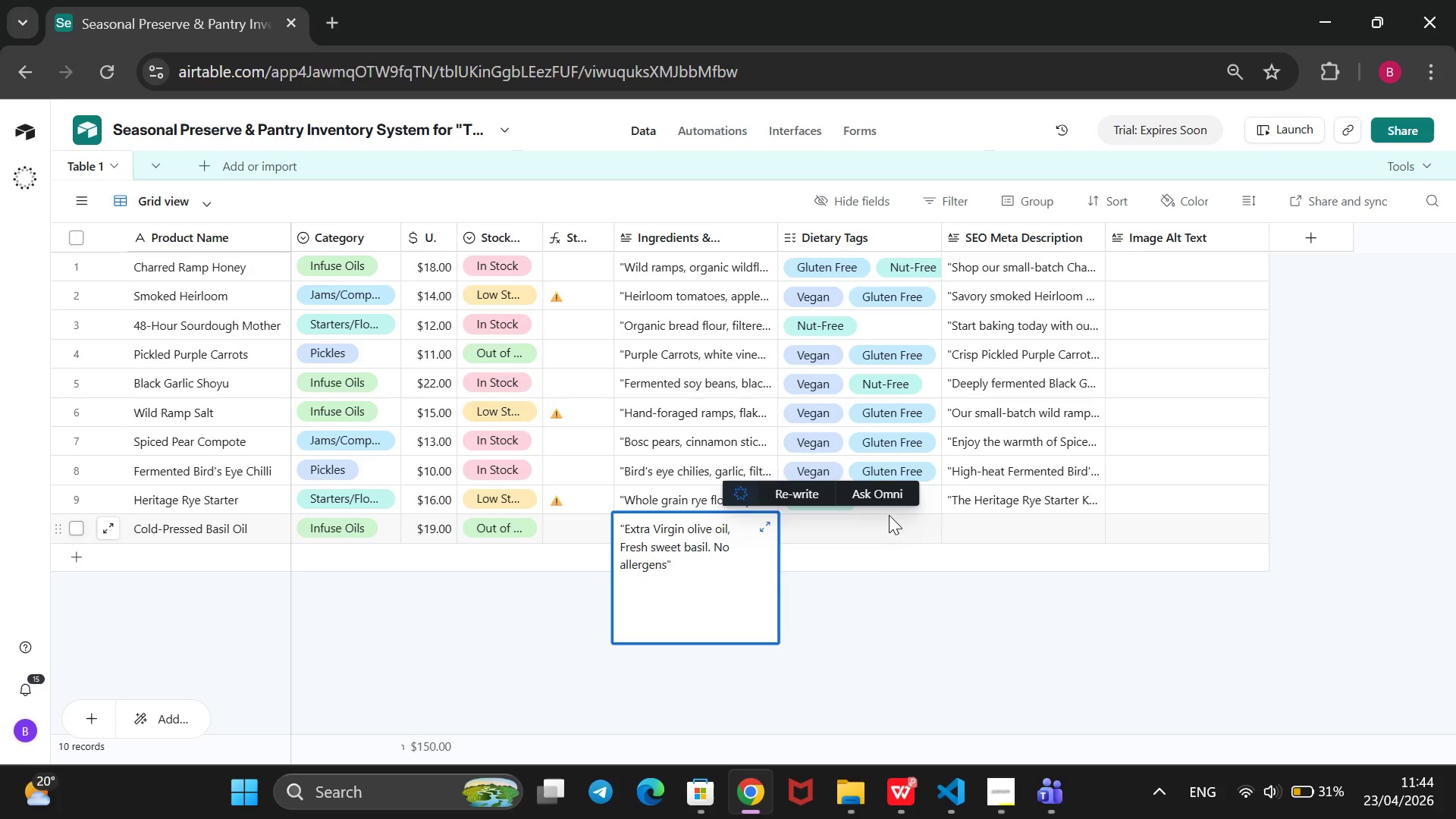 
left_click([864, 533])
 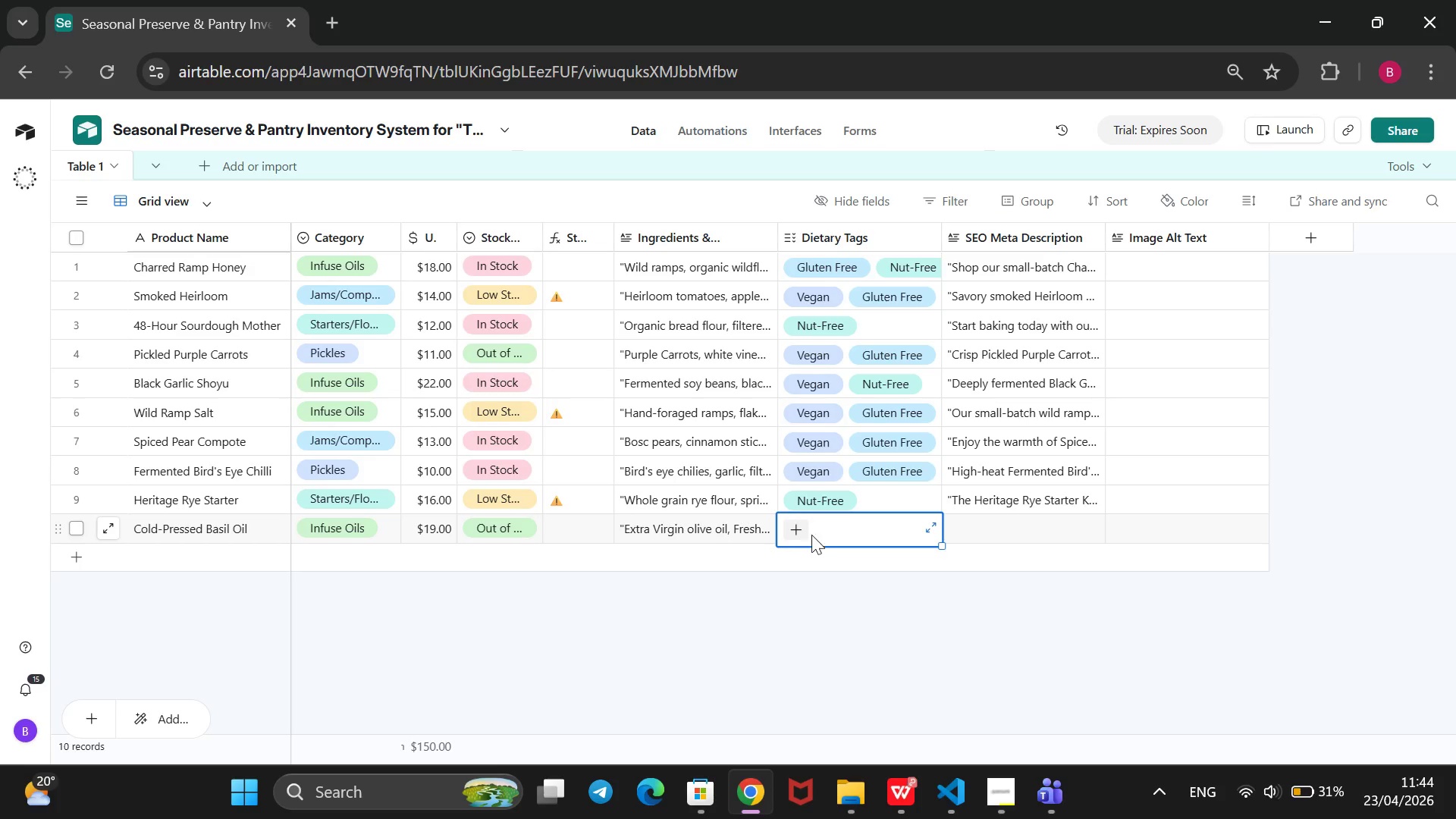 
left_click([795, 538])
 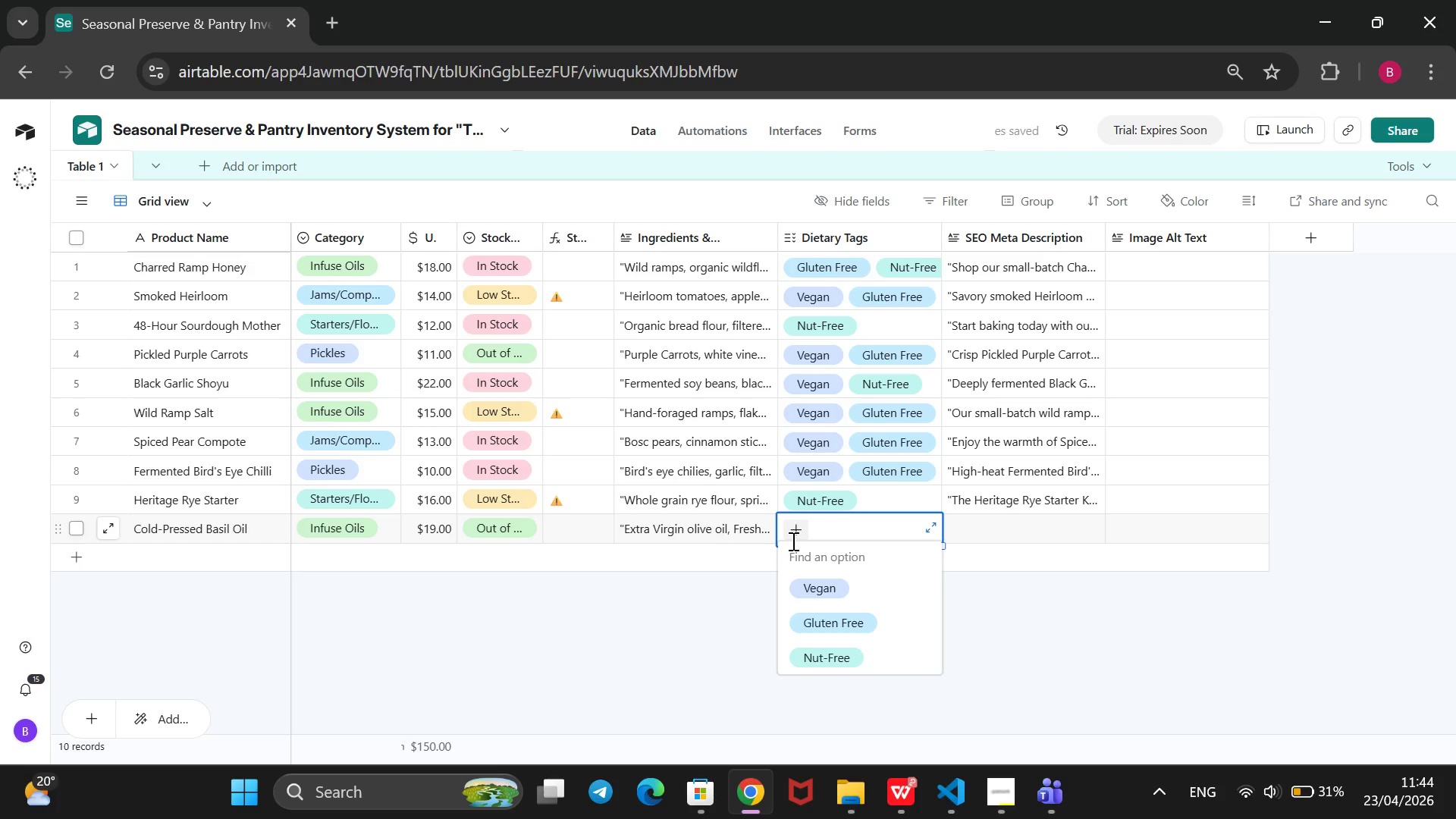 
key(ArrowDown)
 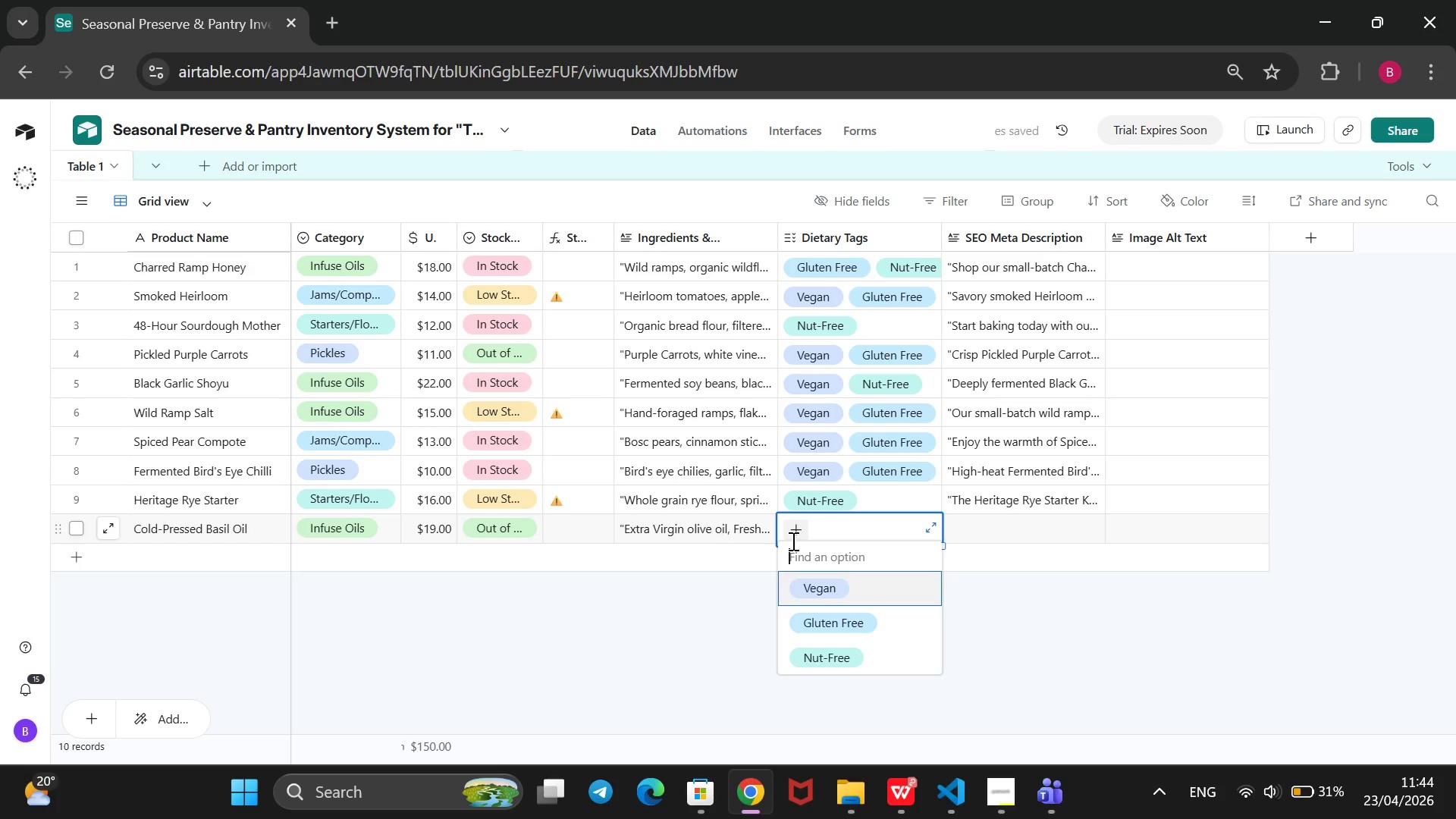 
key(Enter)
 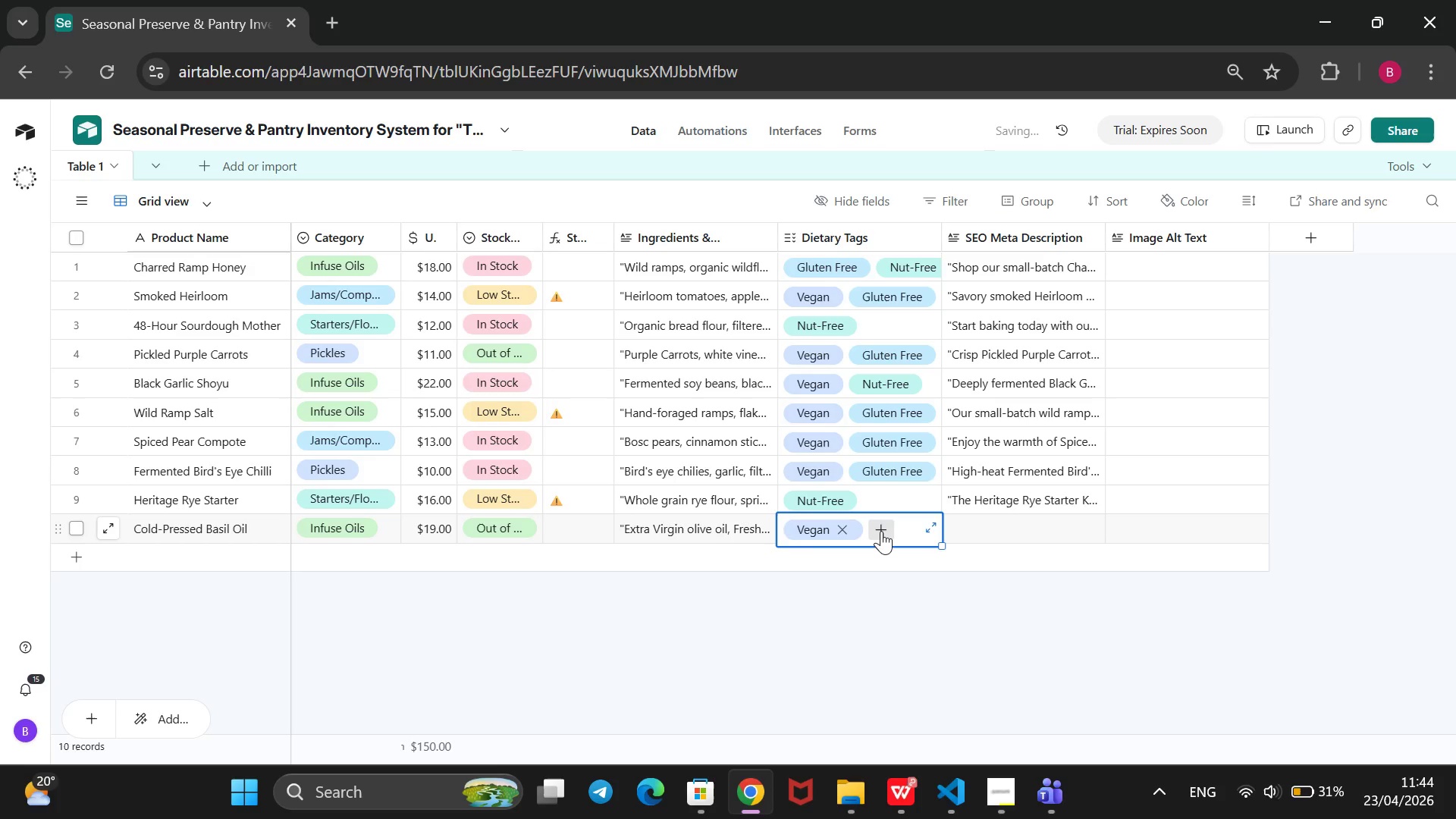 
left_click([881, 531])
 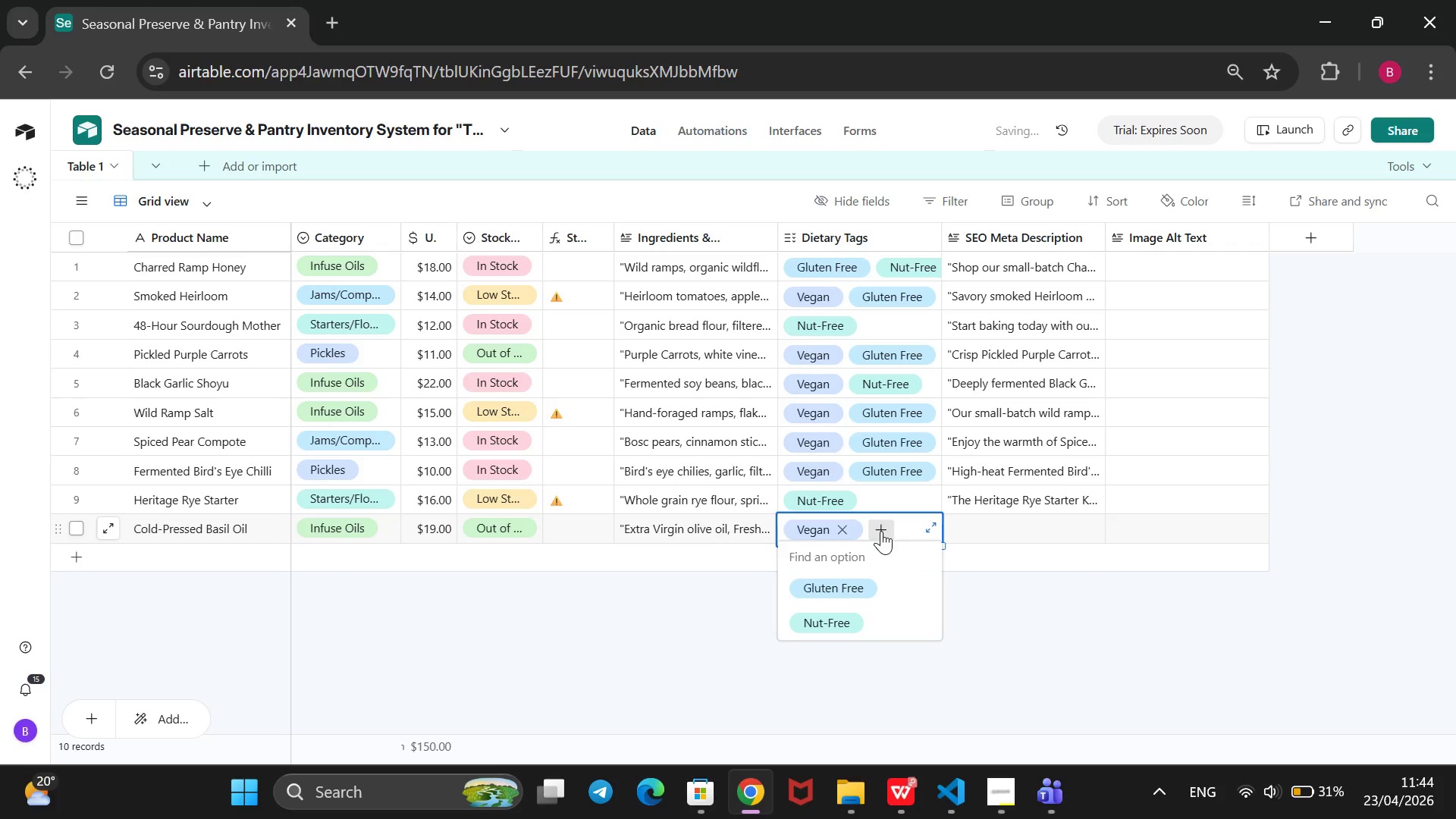 
key(ArrowDown)
 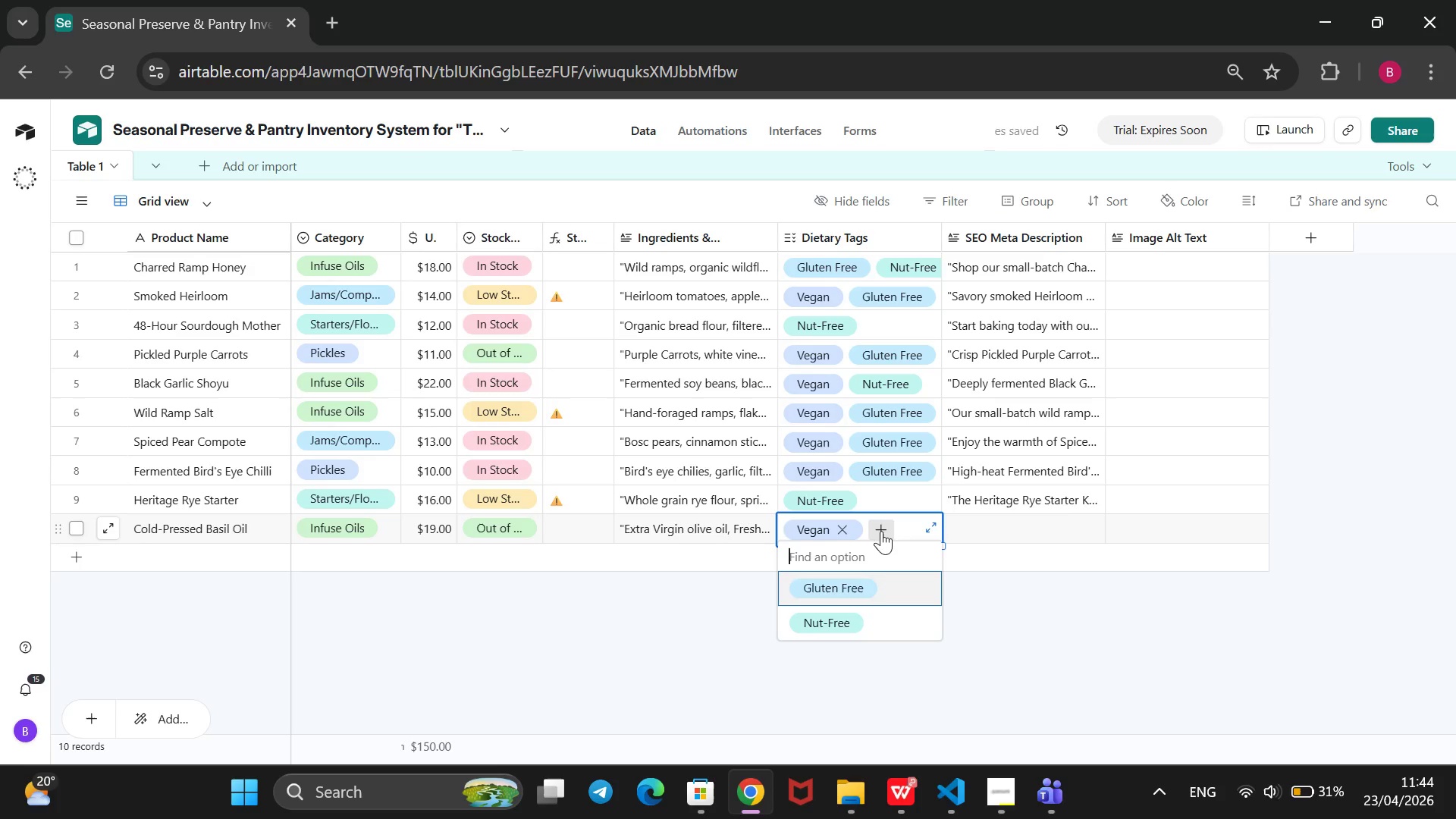 
key(Enter)
 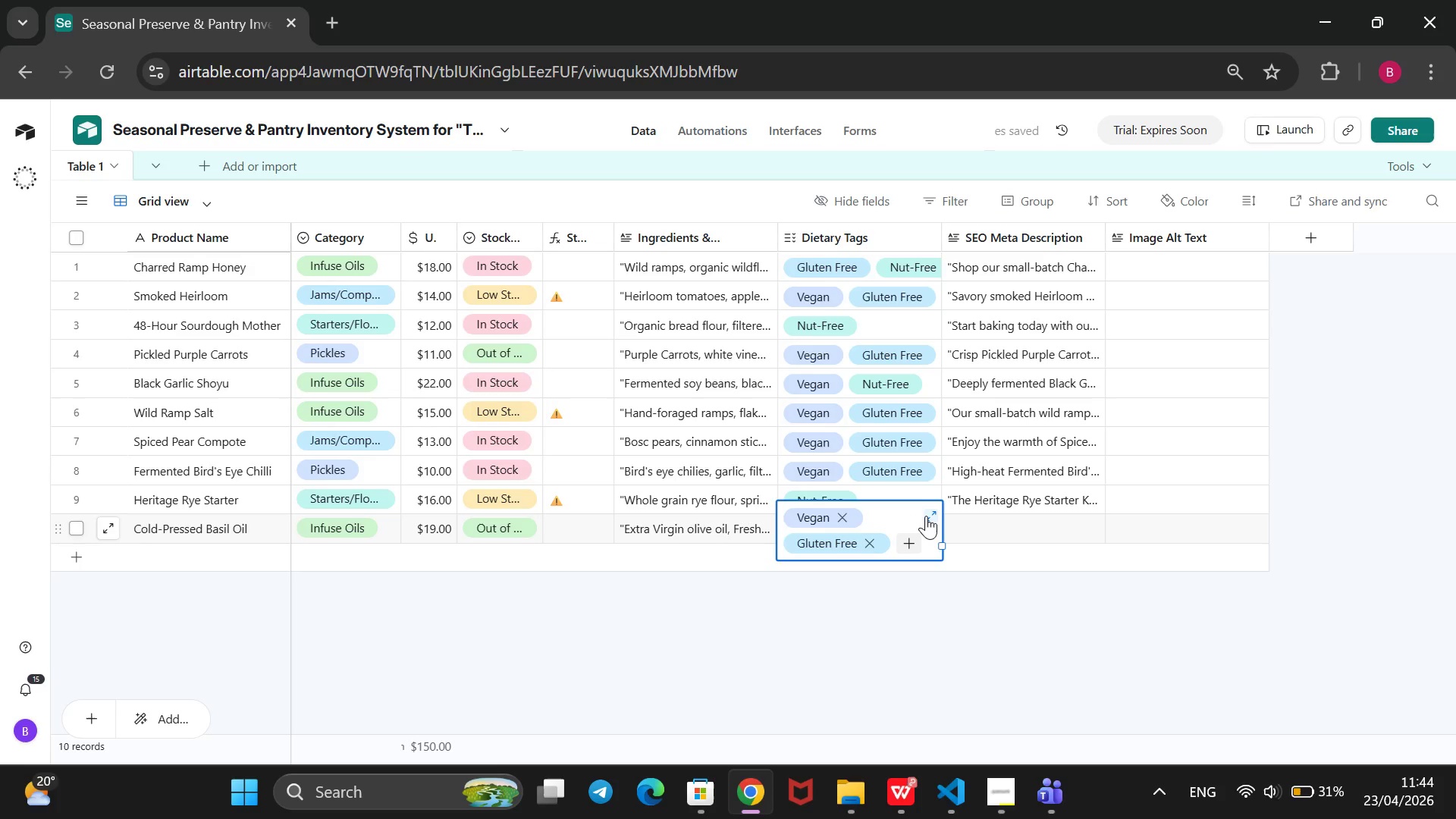 
left_click([910, 537])
 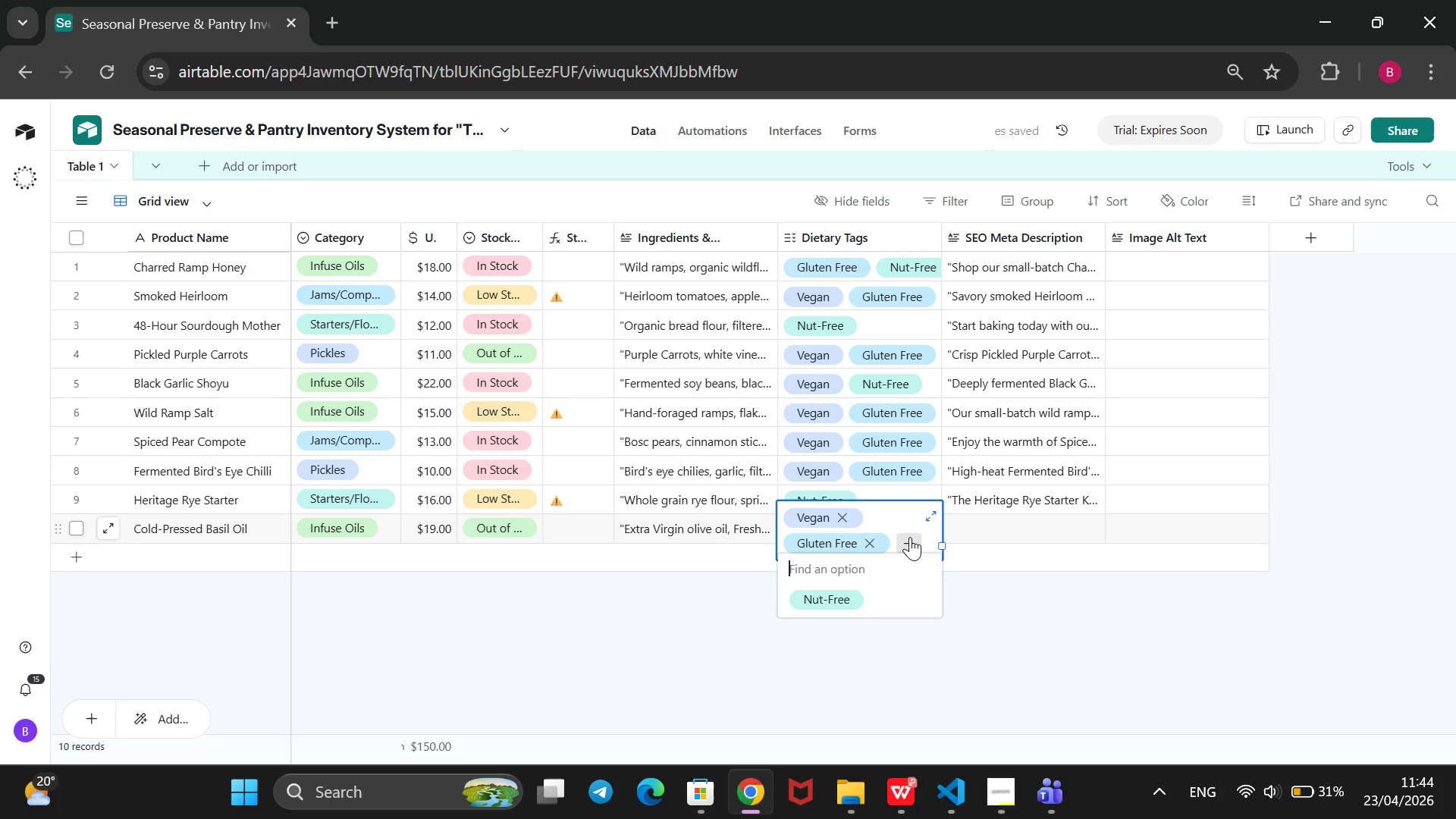 
key(ArrowDown)
 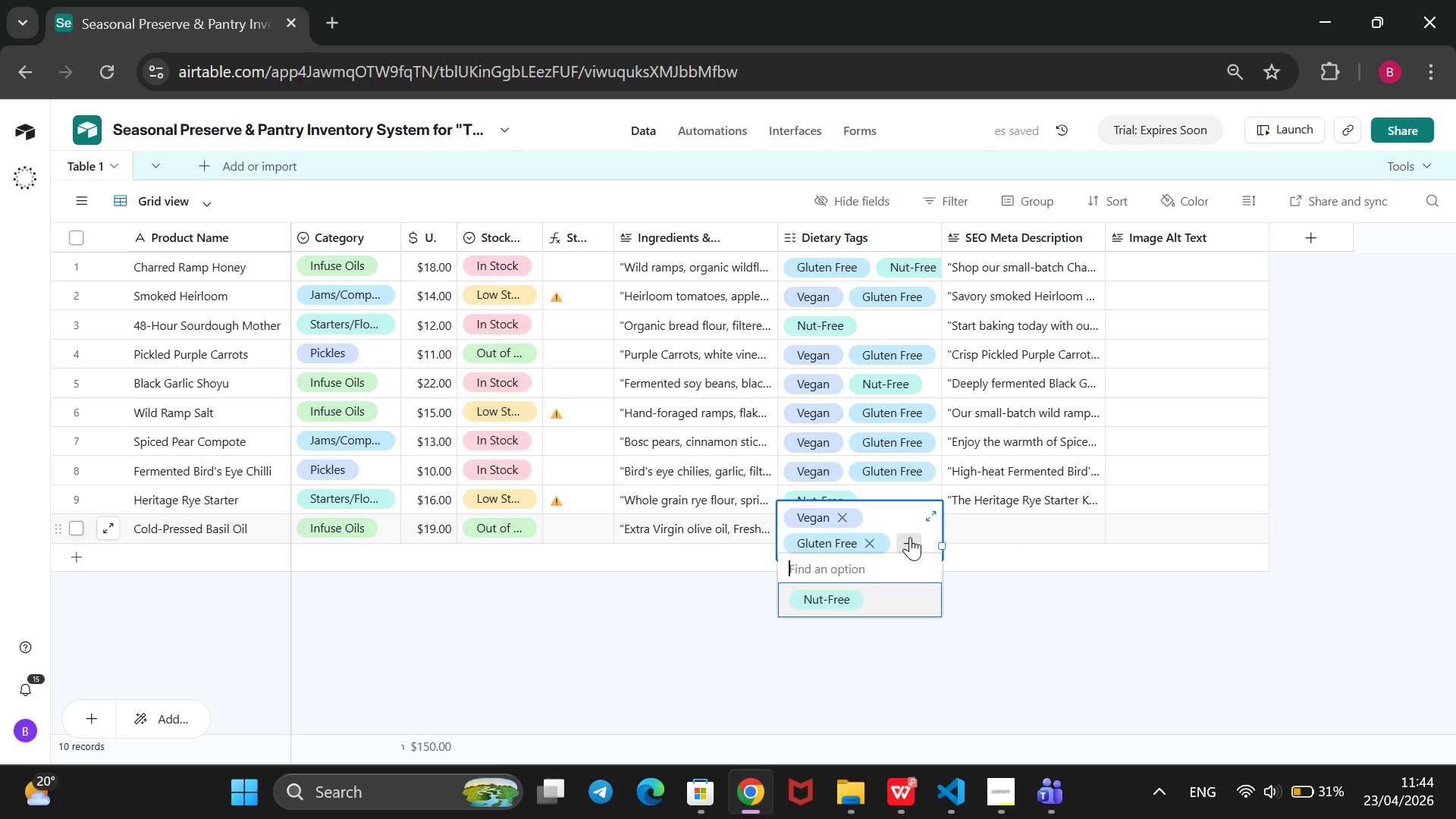 
key(Enter)
 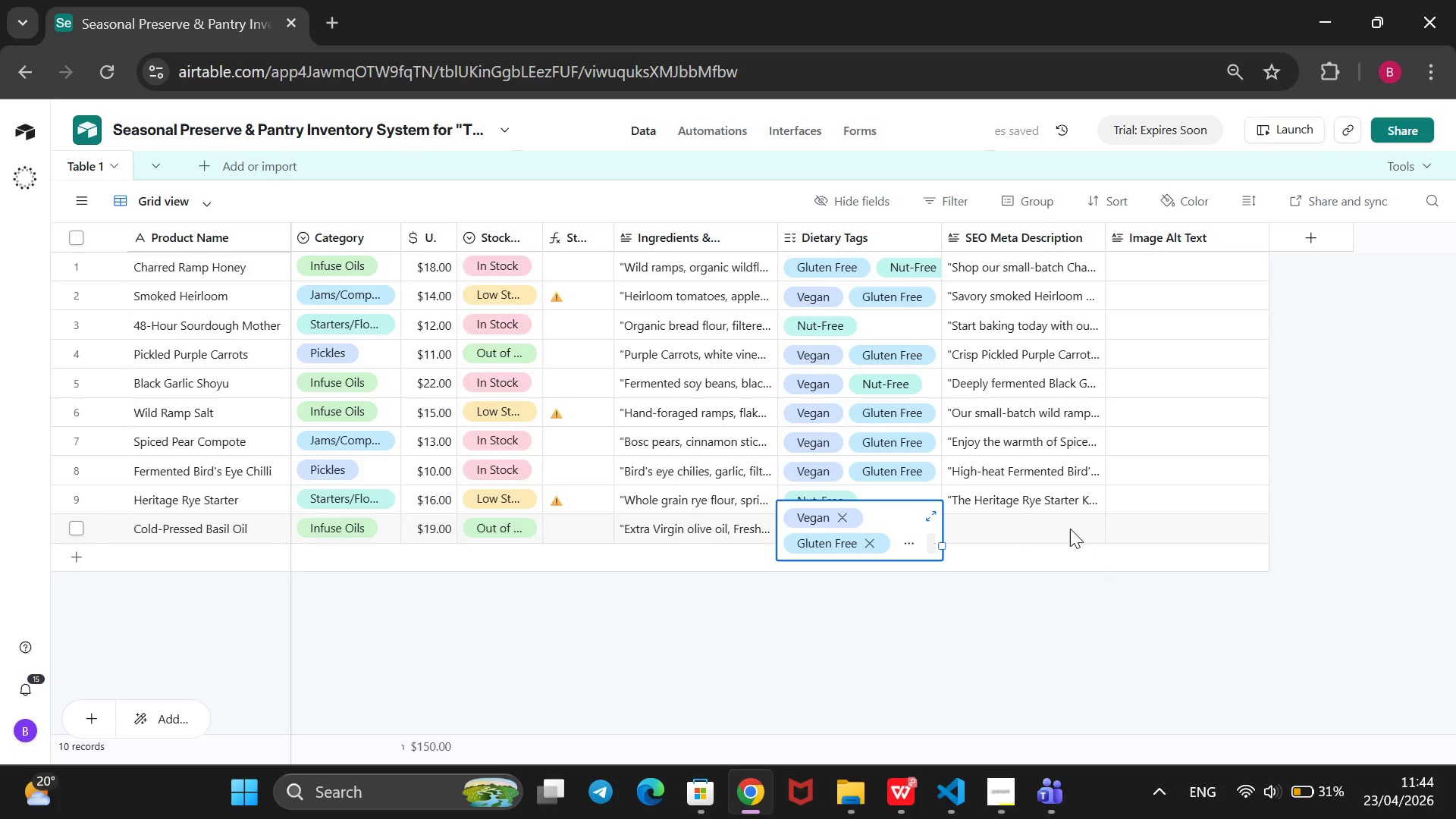 
left_click([1065, 522])
 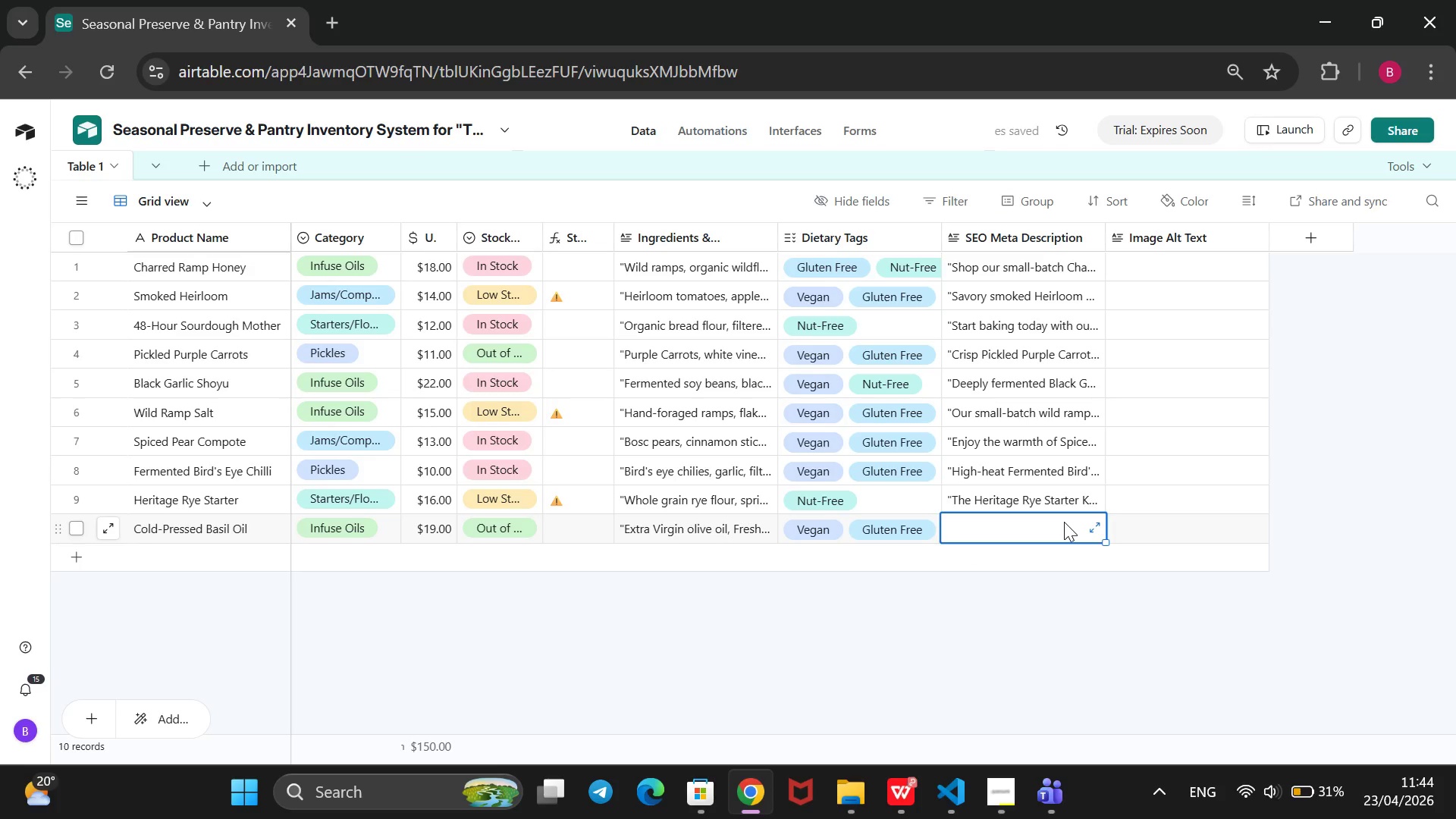 
type(@@)
 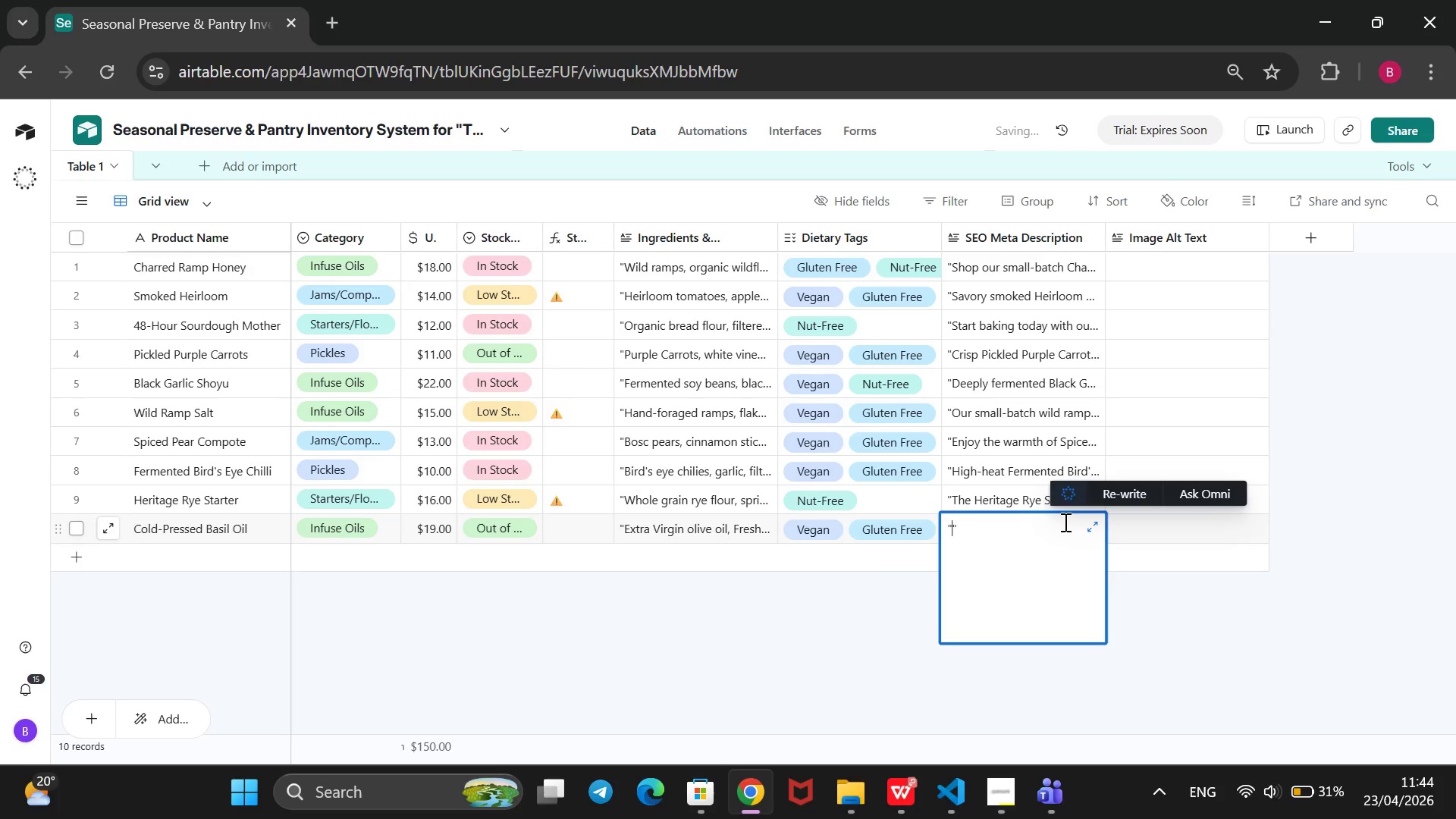 
key(ArrowLeft)
 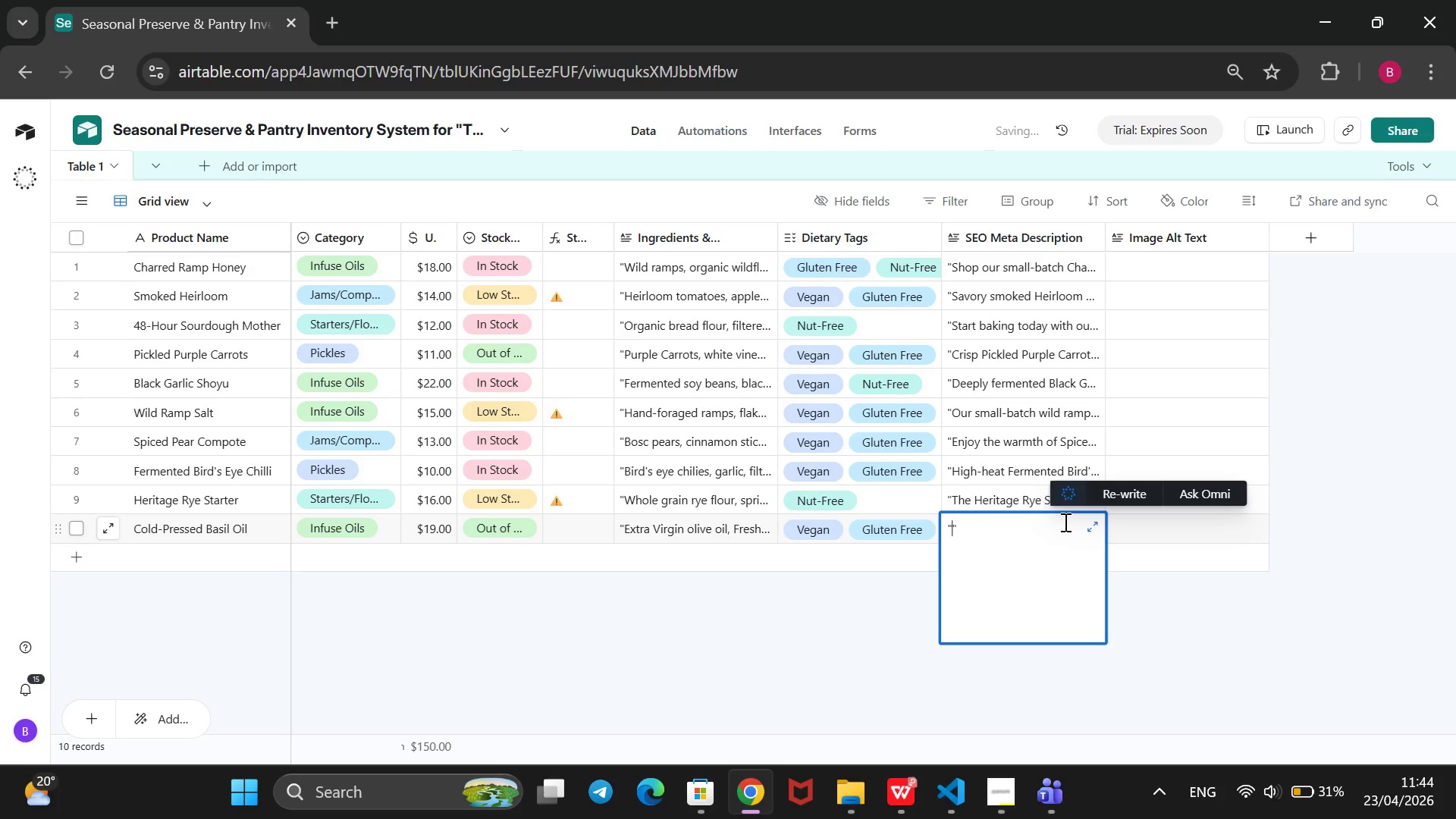 
type(Vibrant Cold-Pressed Basil Oil, locally sourced from summer harvests. A bright, artisanal oil perfect for drizzlingover)
 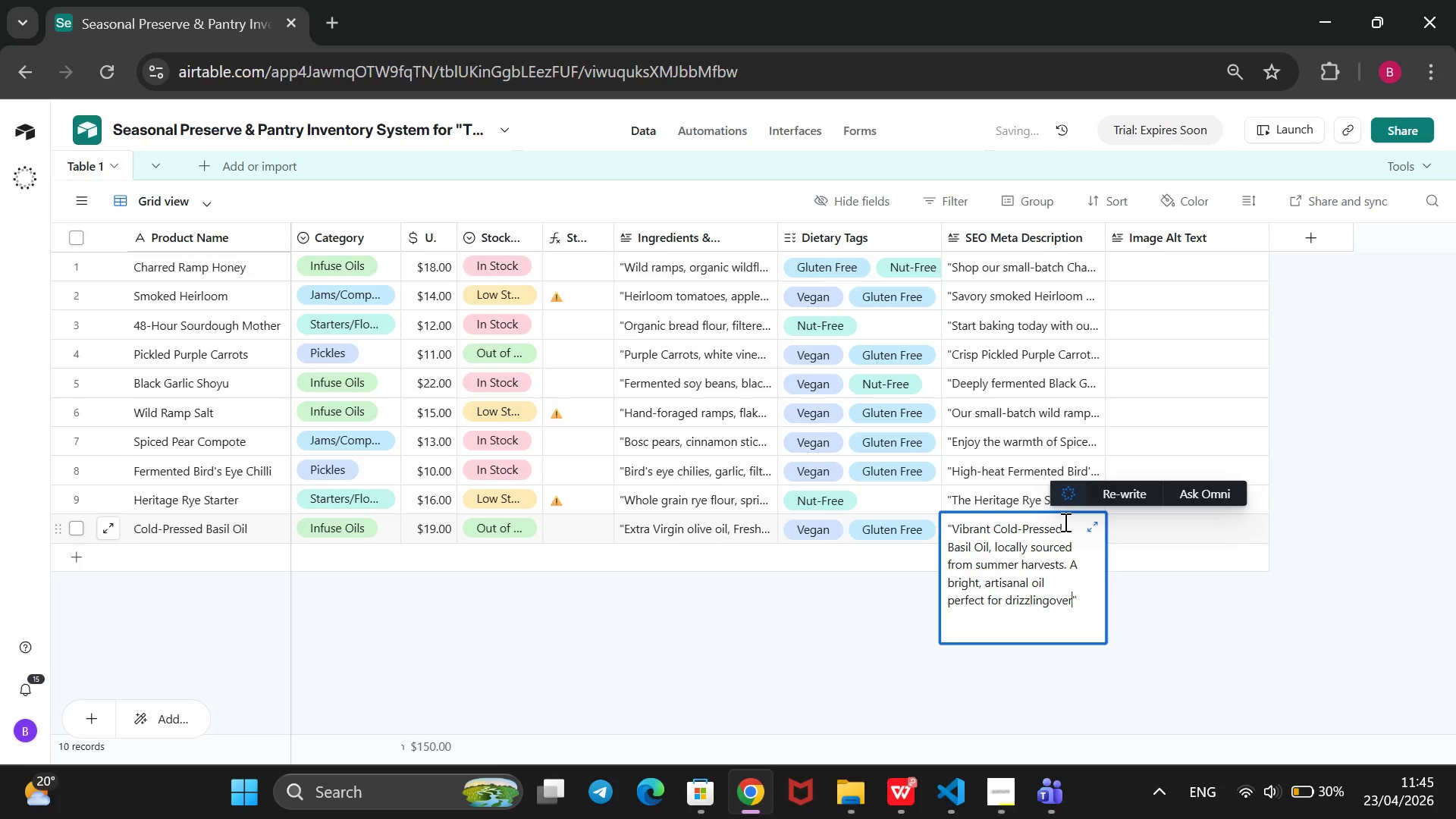 
key(ArrowLeft)
 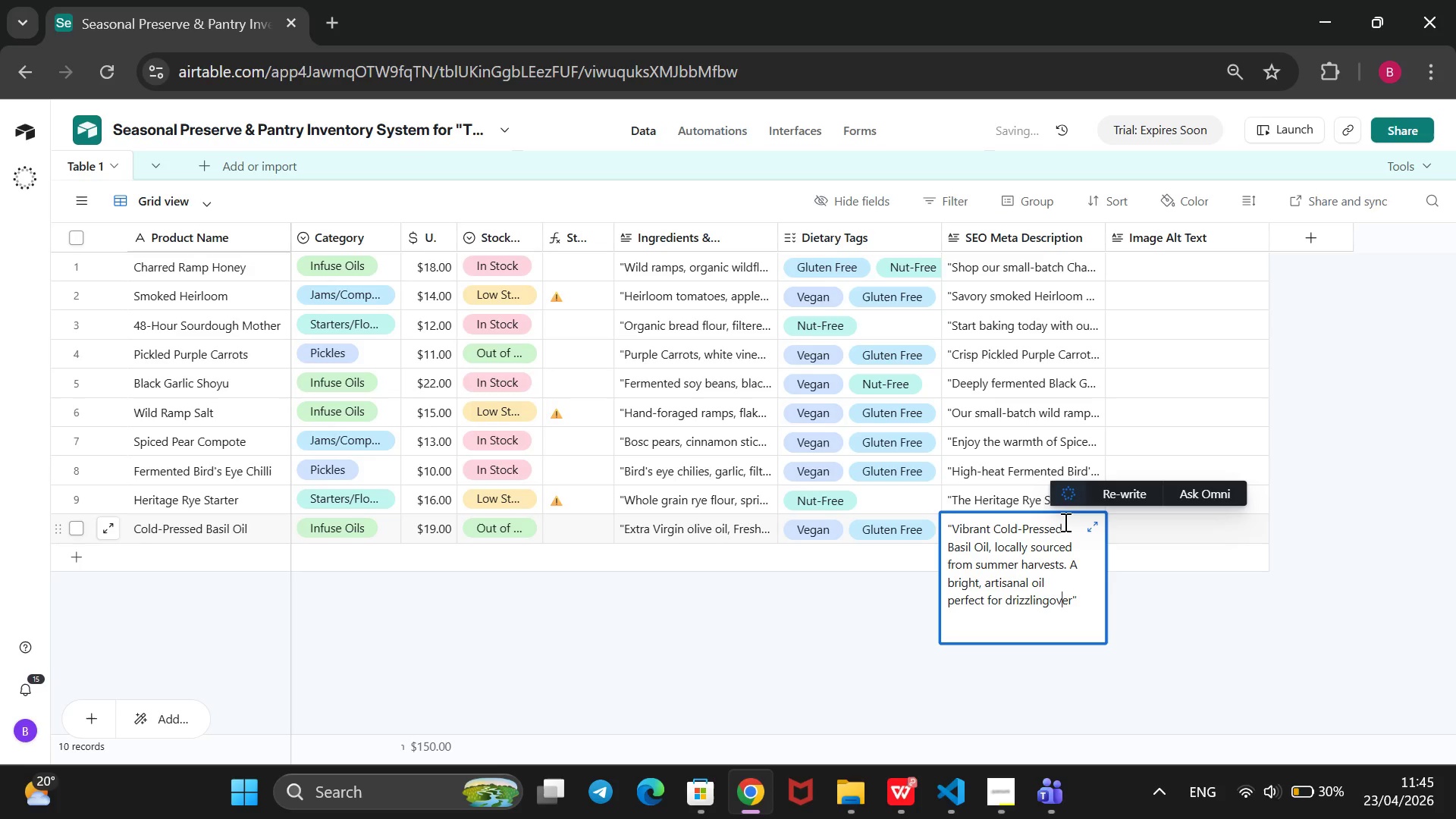 
key(ArrowLeft)
 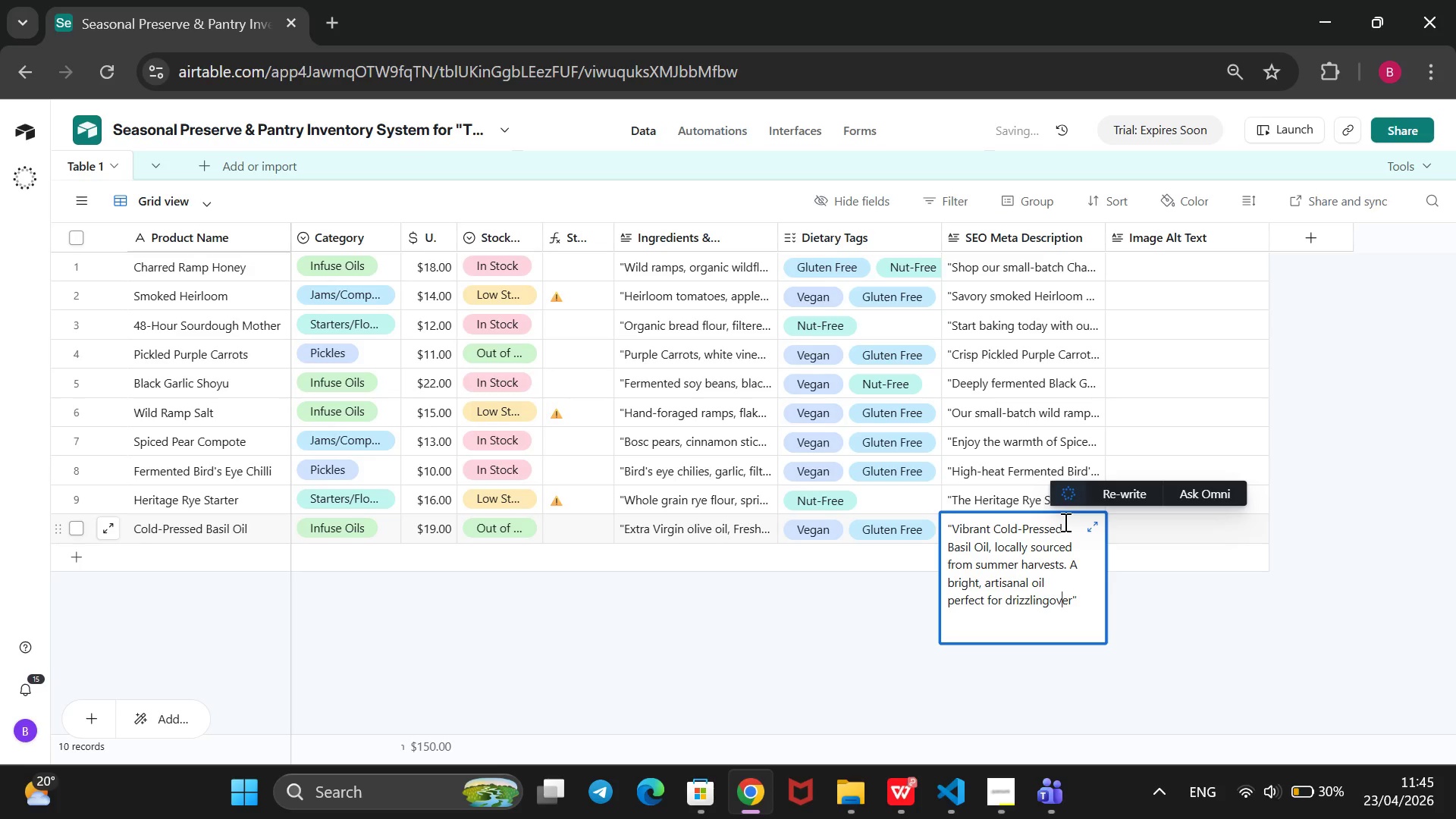 
key(ArrowLeft)
 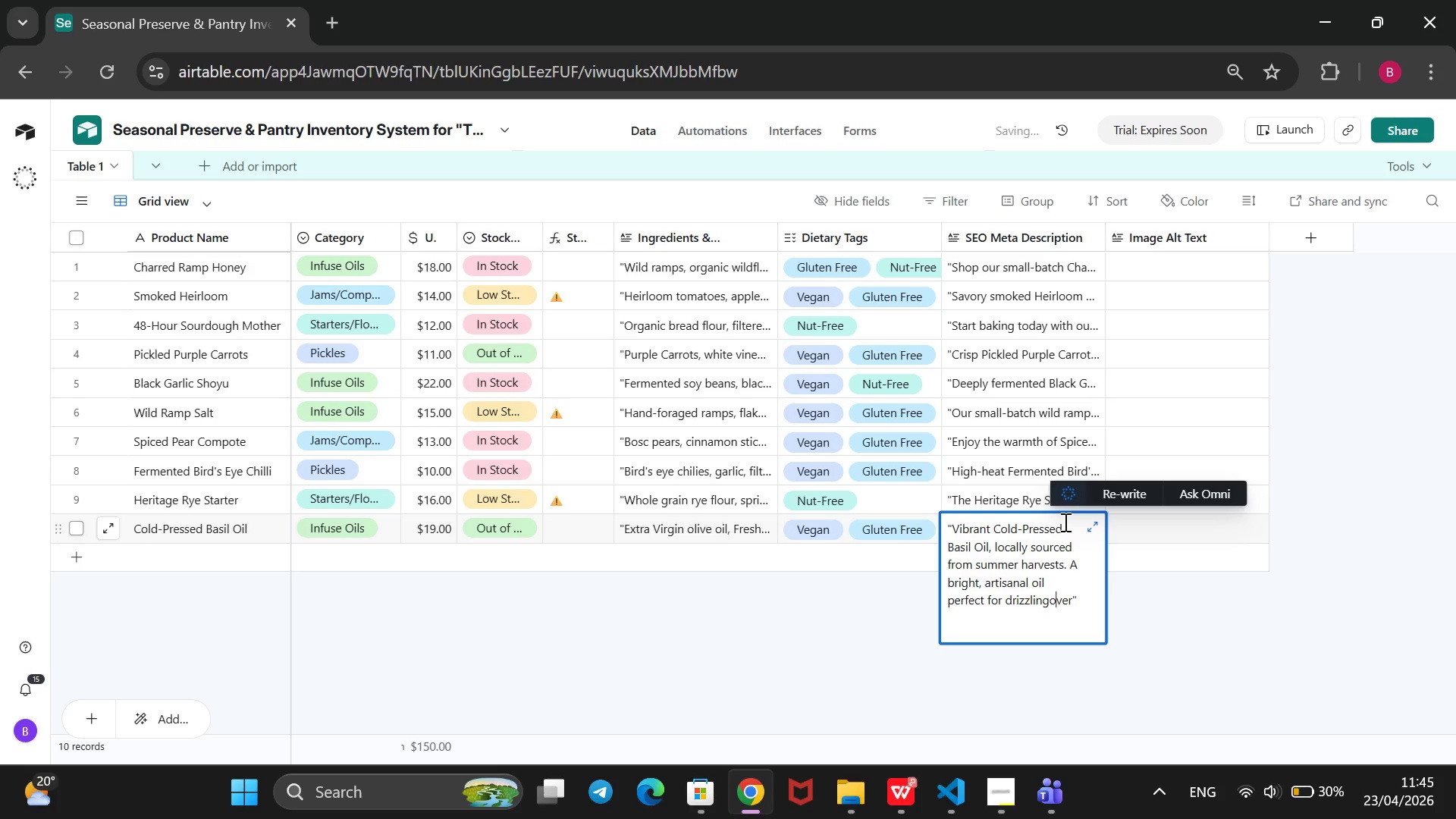 
key(ArrowLeft)
 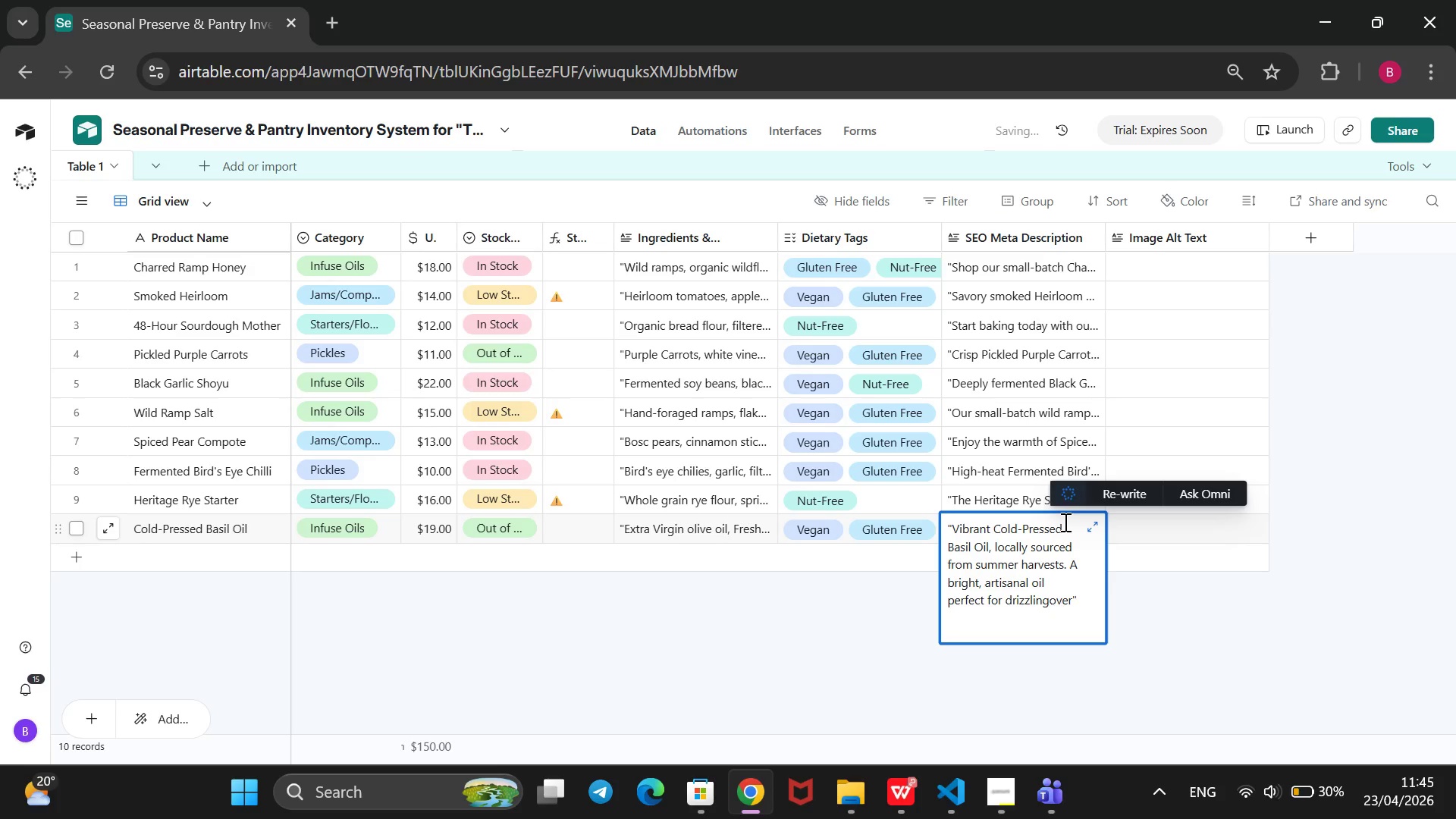 
key(Space)
 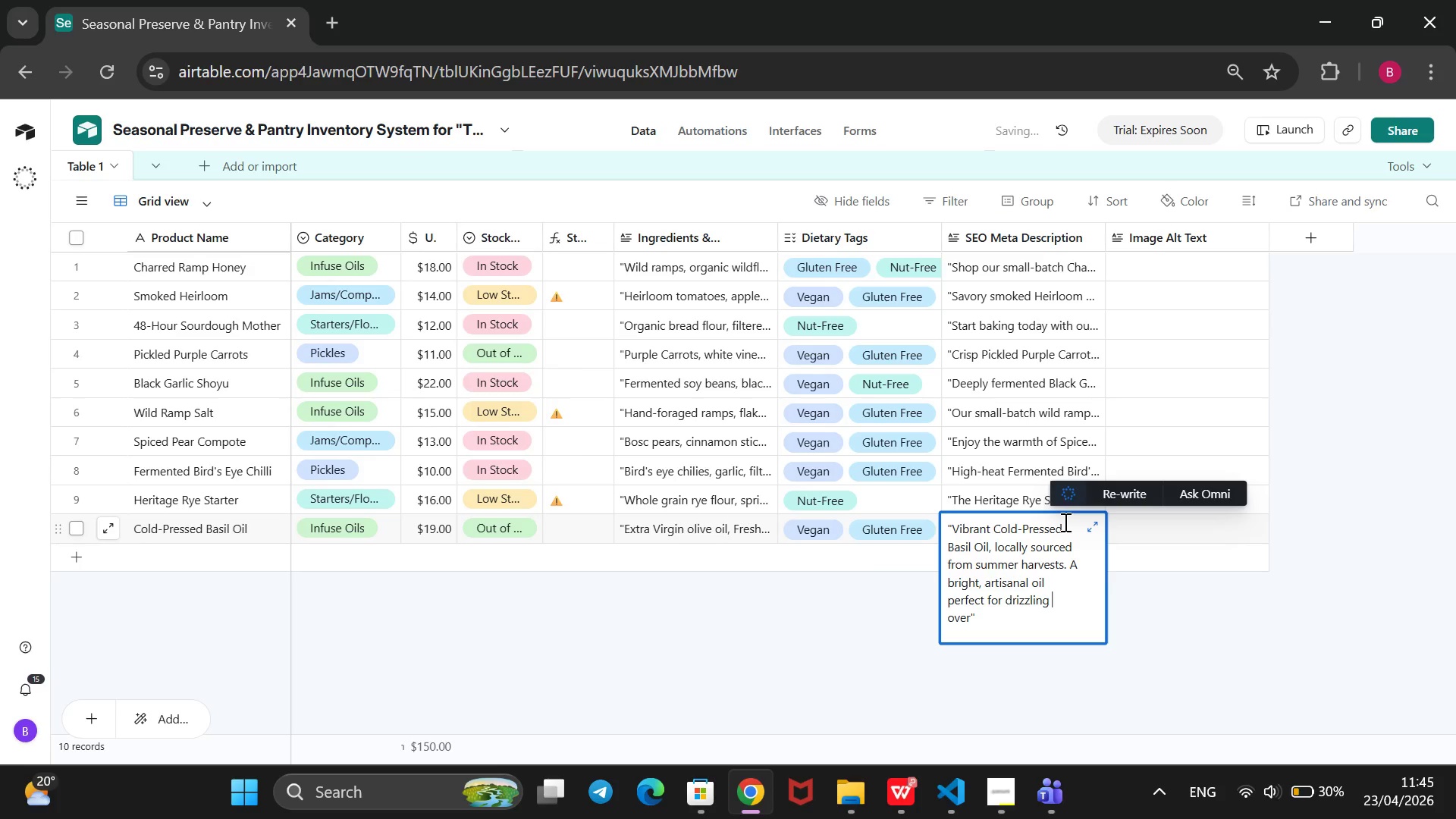 
key(ArrowDown)
 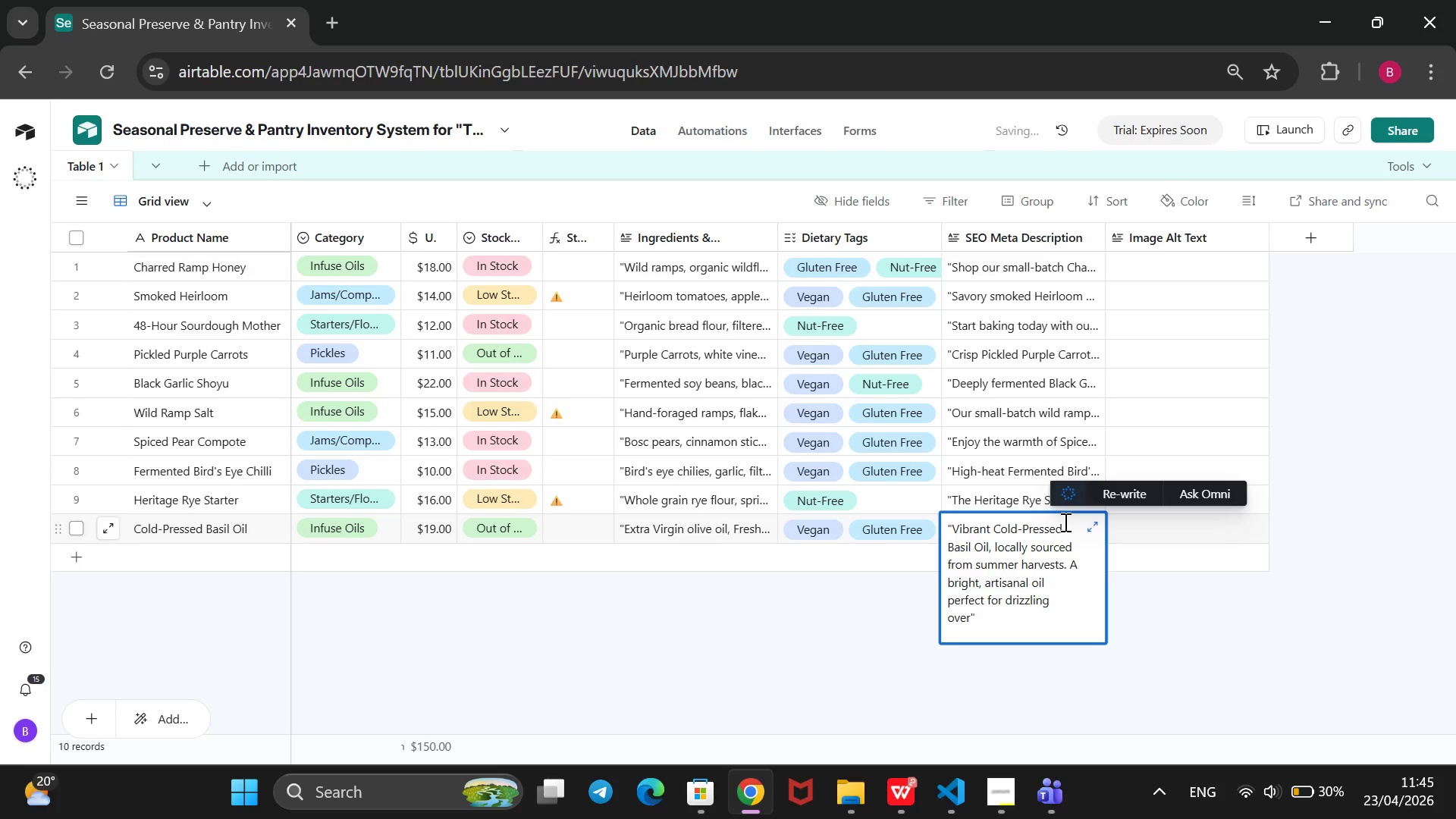 
key(ArrowLeft)
 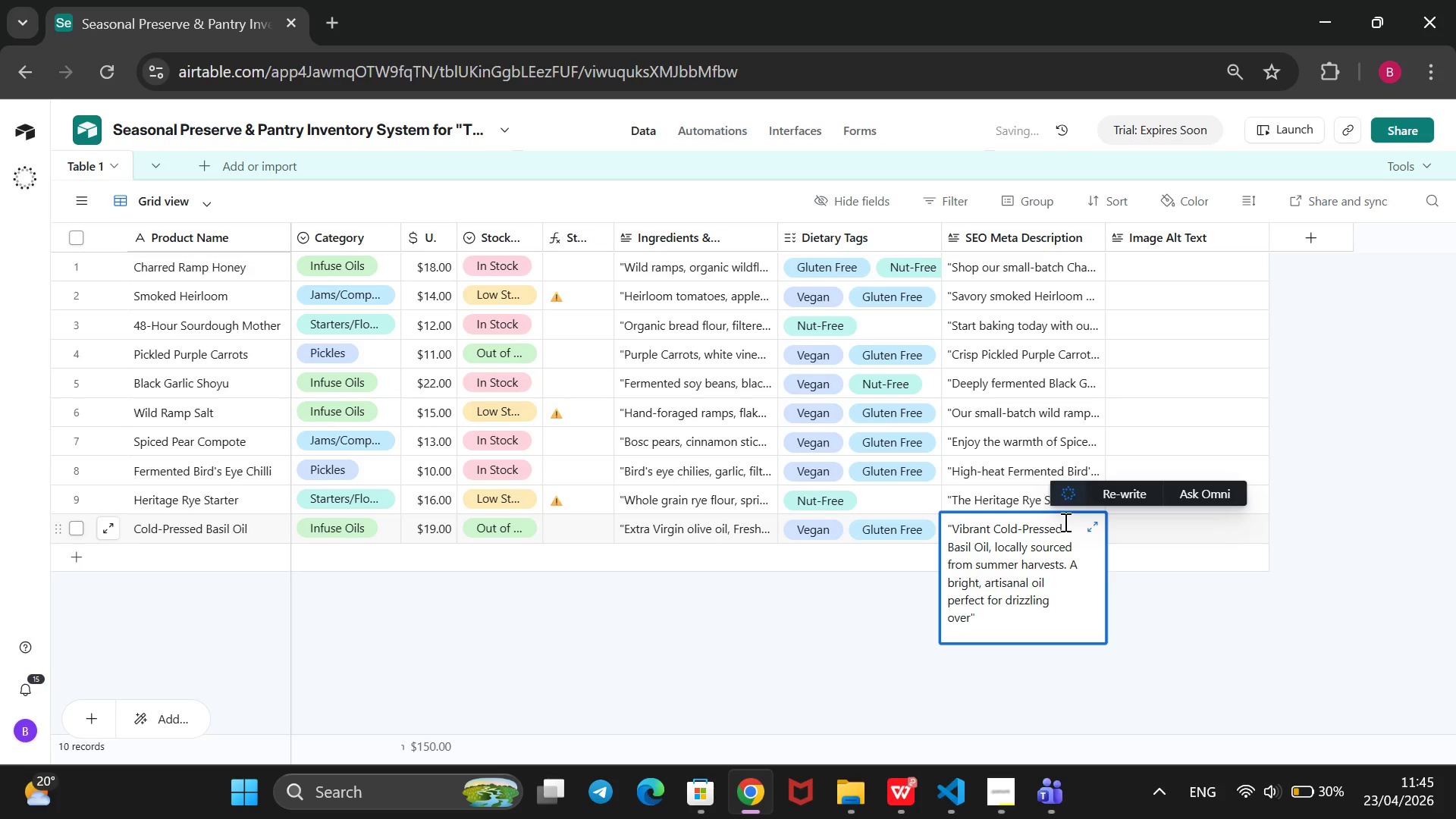 
type( cap)
 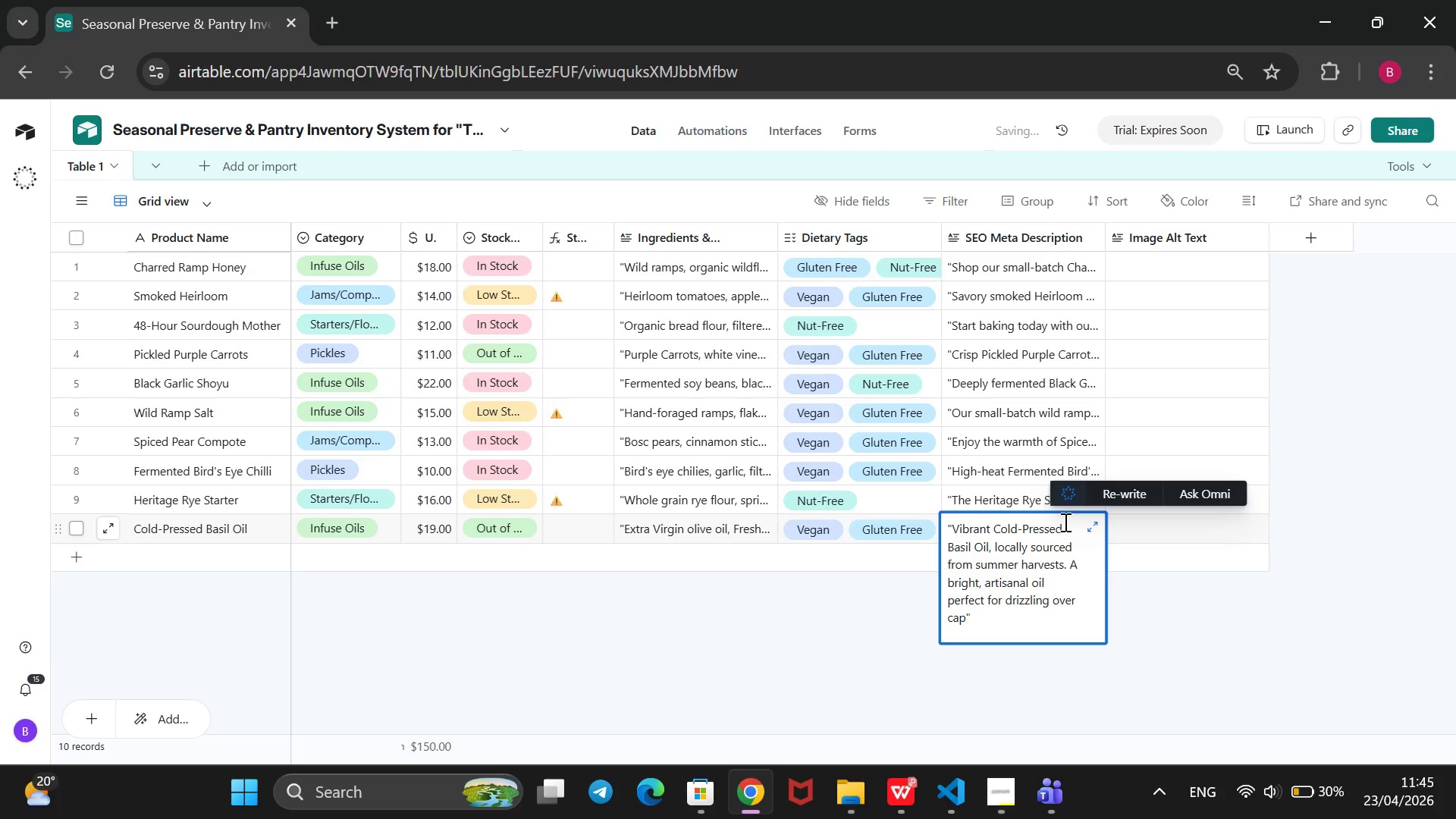 
wait(5.23)
 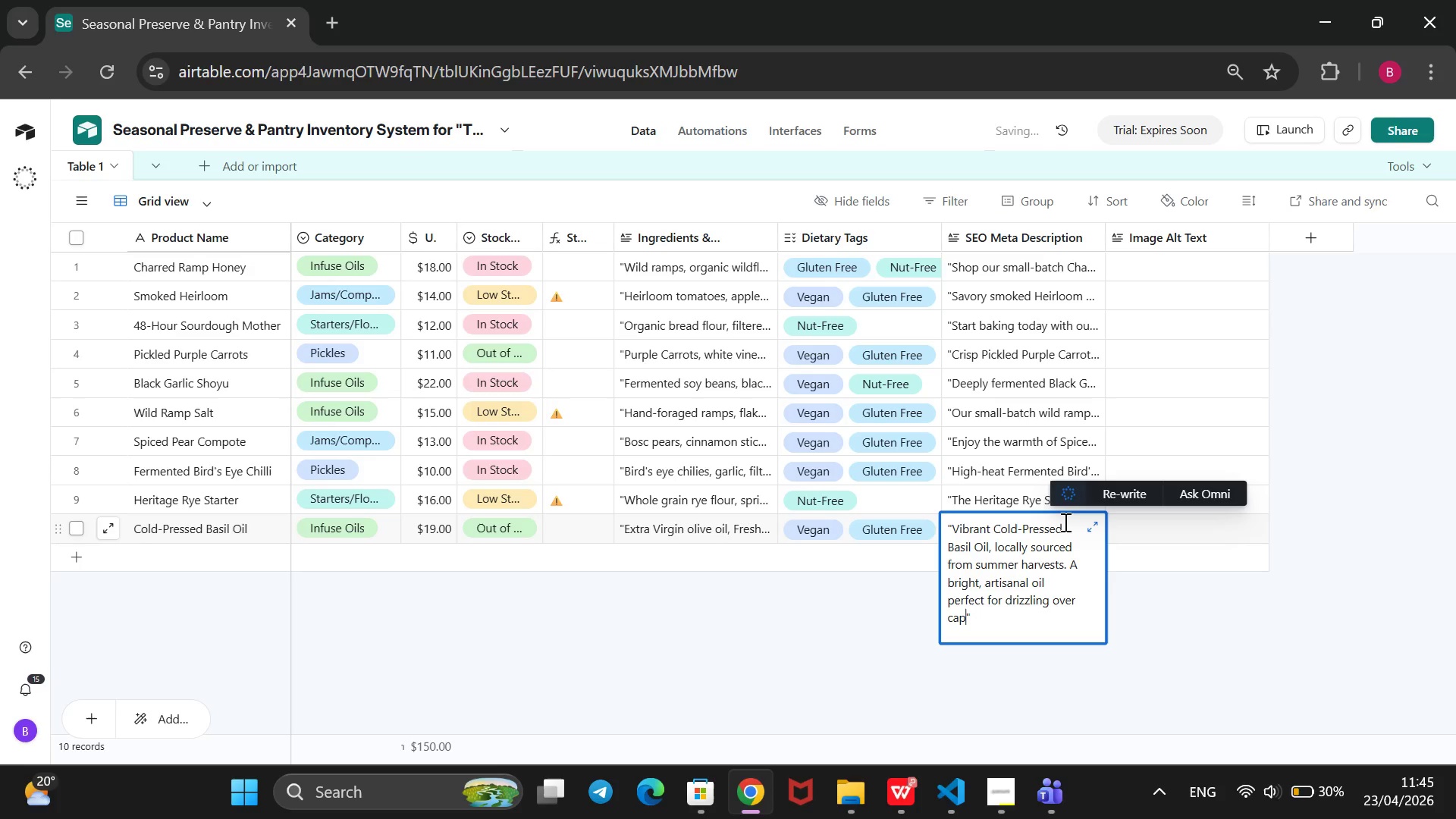 
type(rese.)
 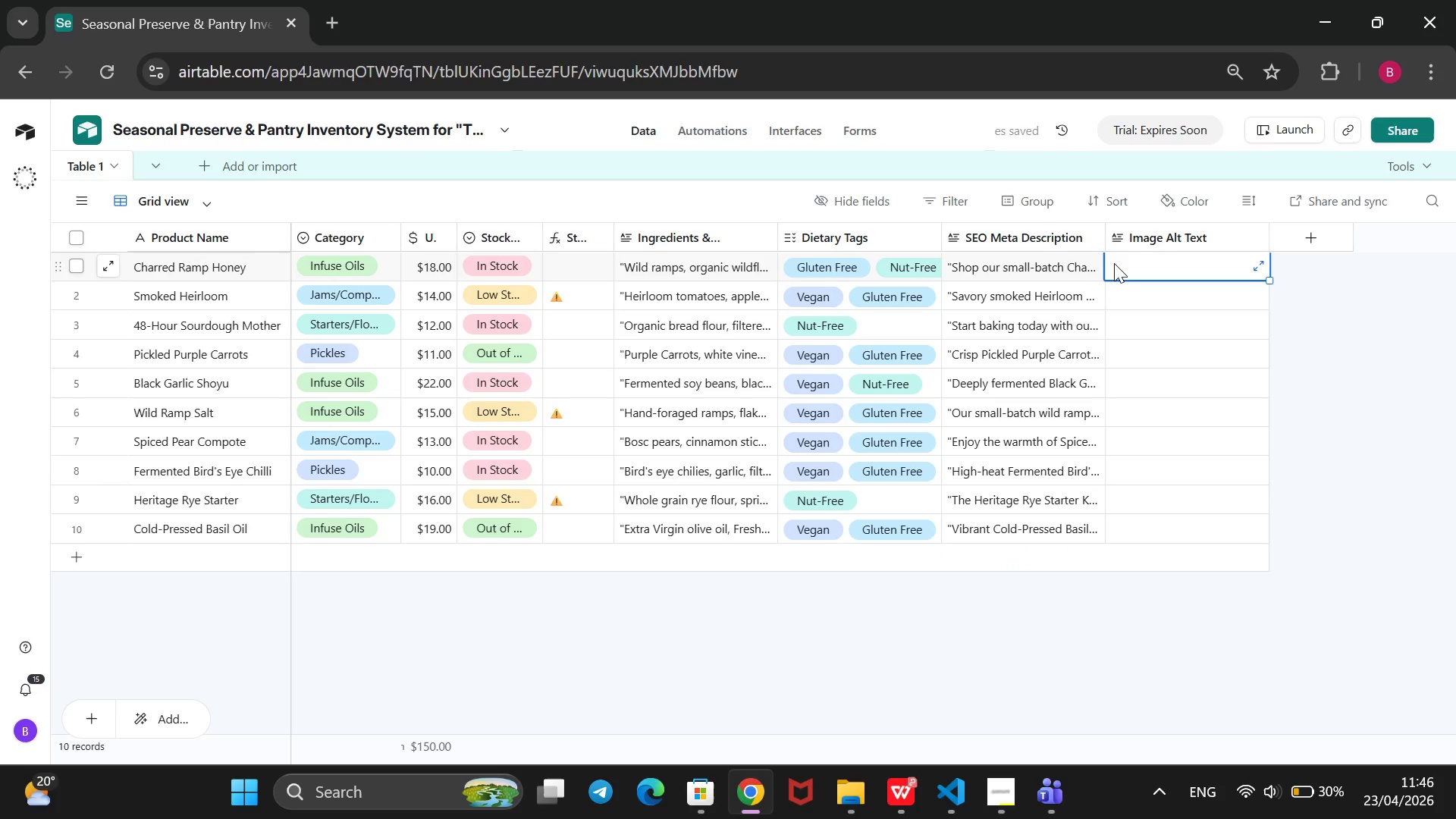 
wait(15.31)
 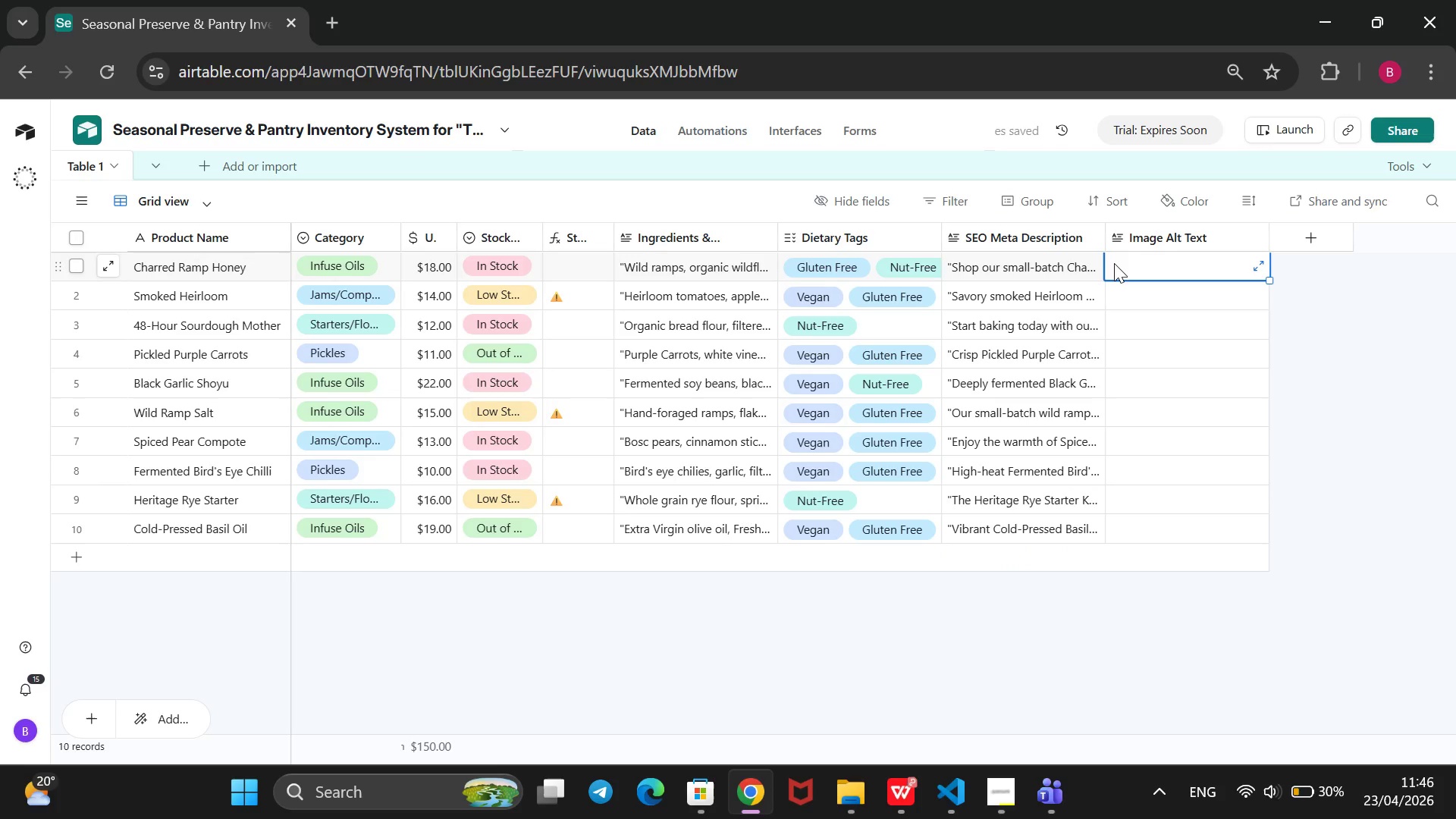 
type(@@)
 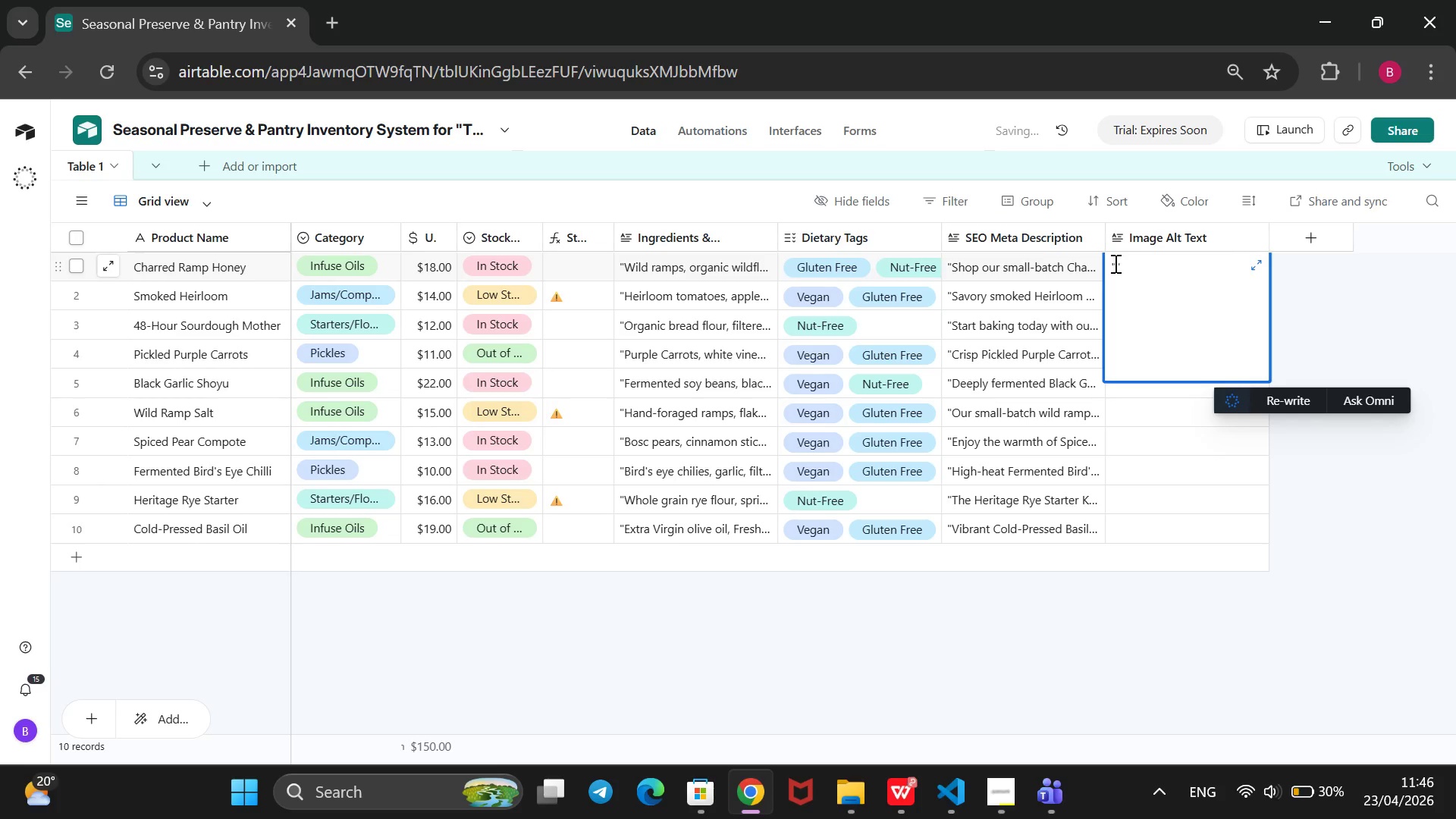 
key(Backspace)
key(Backspace)
type(Hexagonal glass jar with ggolden)
key(Backspace)
key(Backspace)
key(Backspace)
key(Backspace)
key(Backspace)
key(Backspace)
type(olden honey and charrel green)
 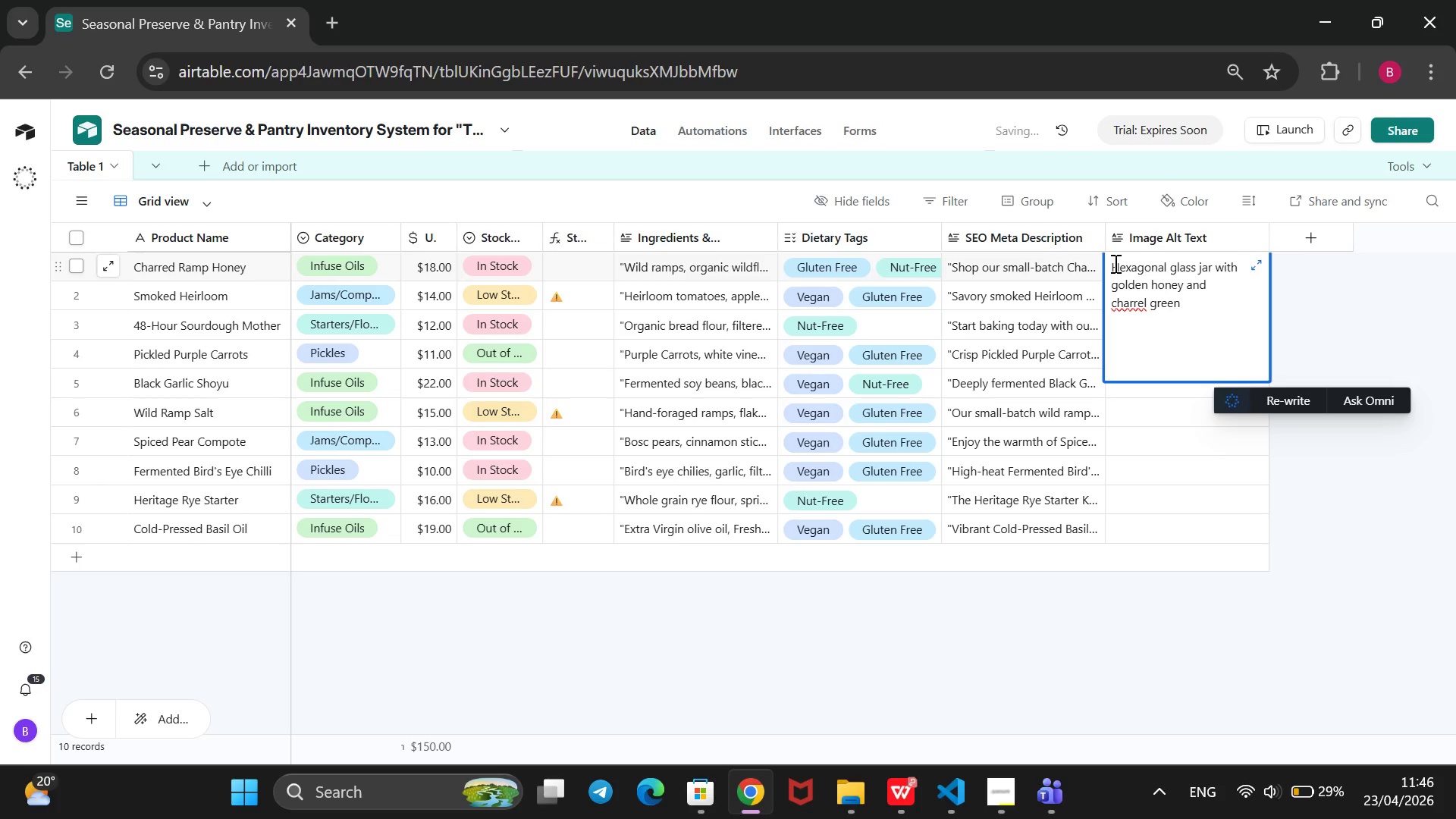 
key(ArrowLeft)
 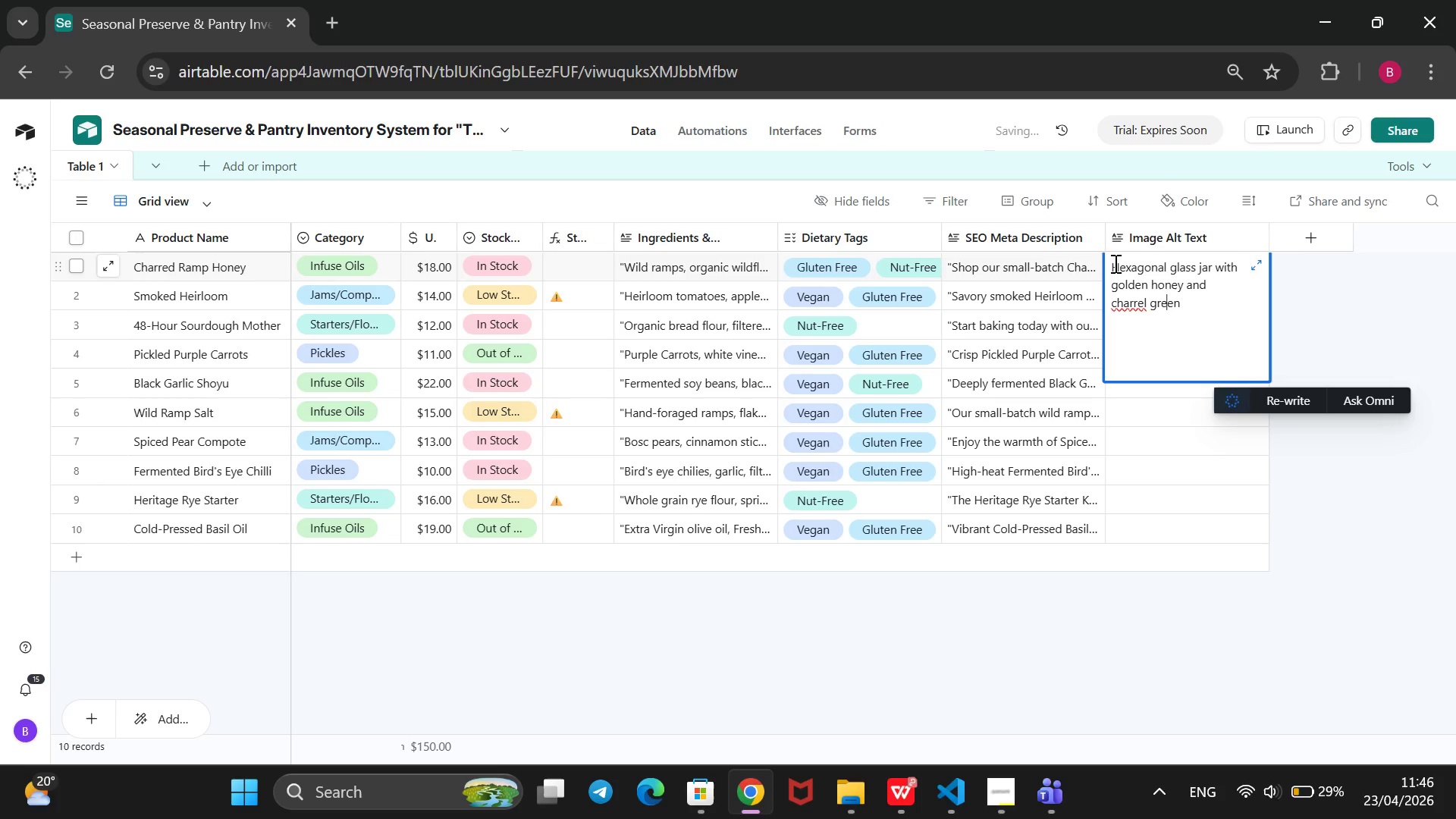 
key(ArrowLeft)
 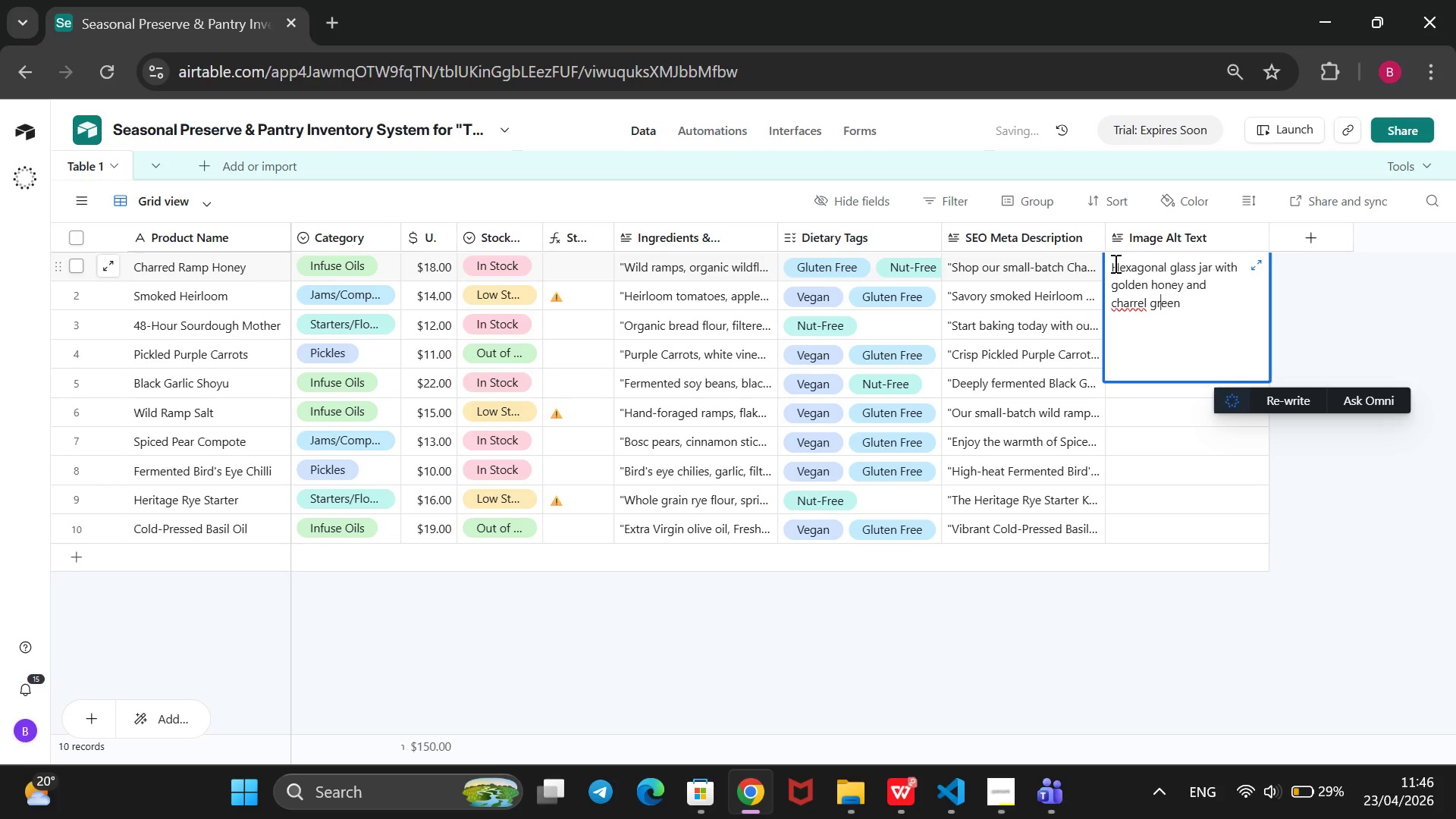 
key(ArrowLeft)
 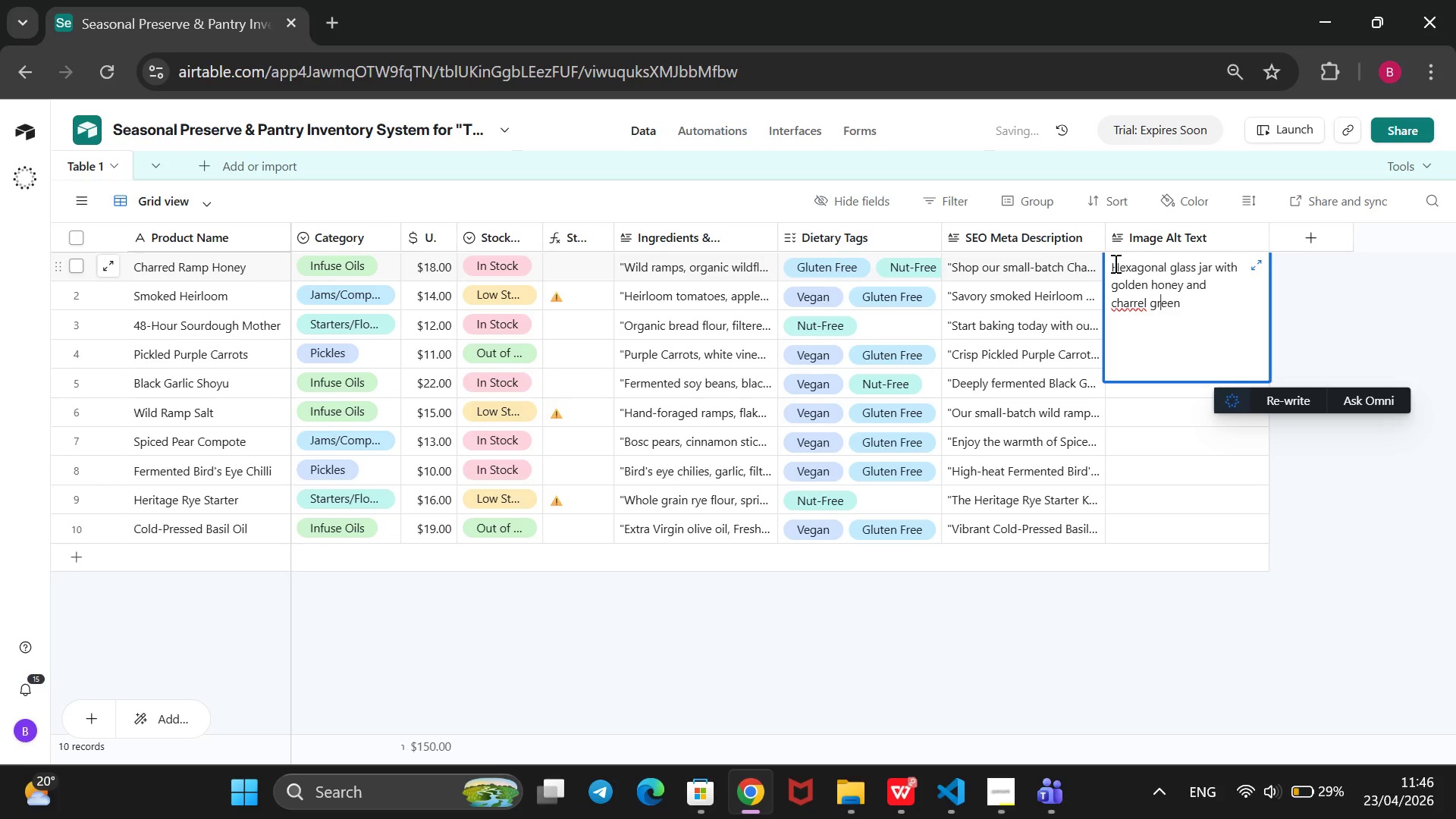 
key(ArrowLeft)
 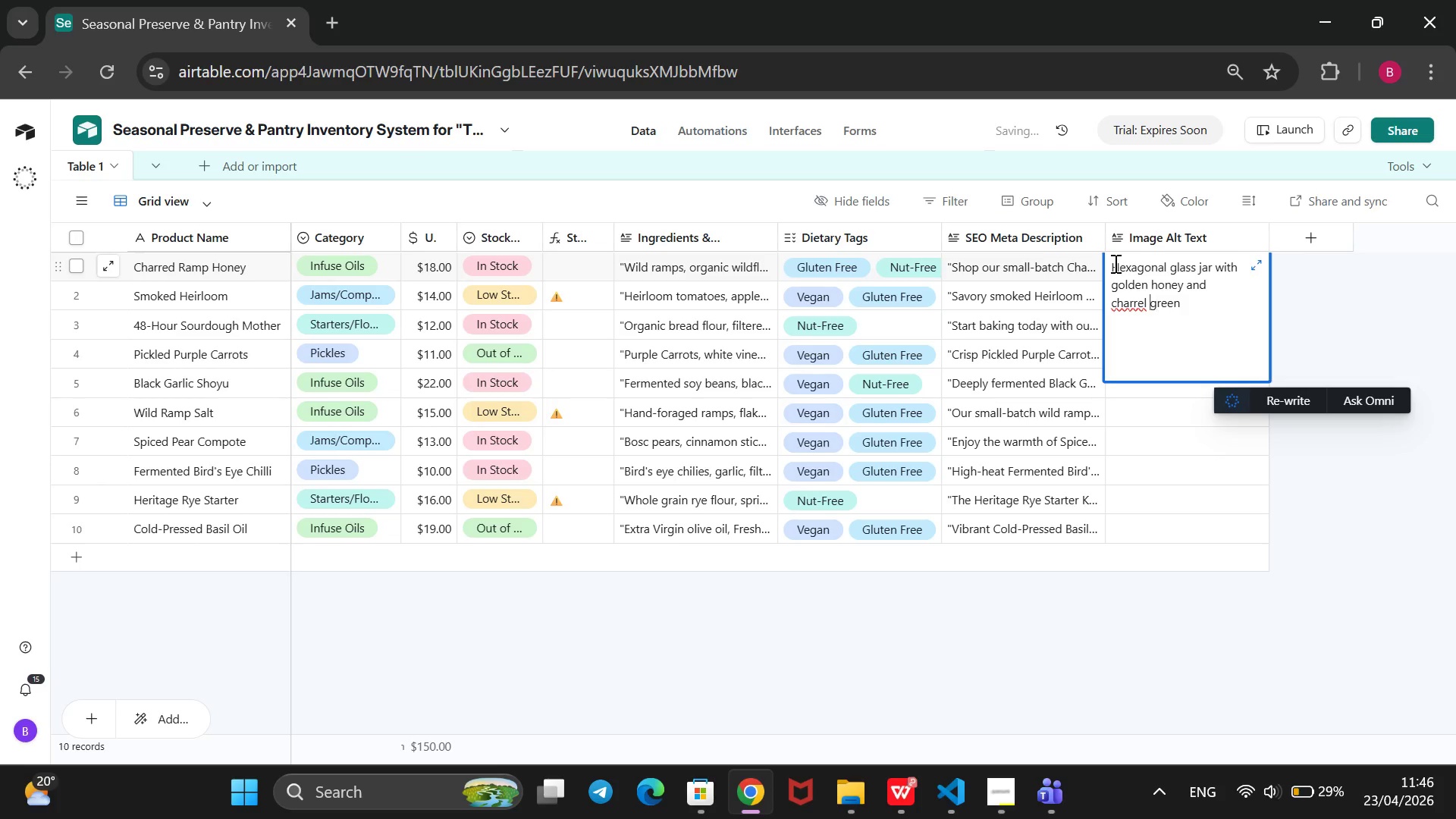 
key(ArrowLeft)
 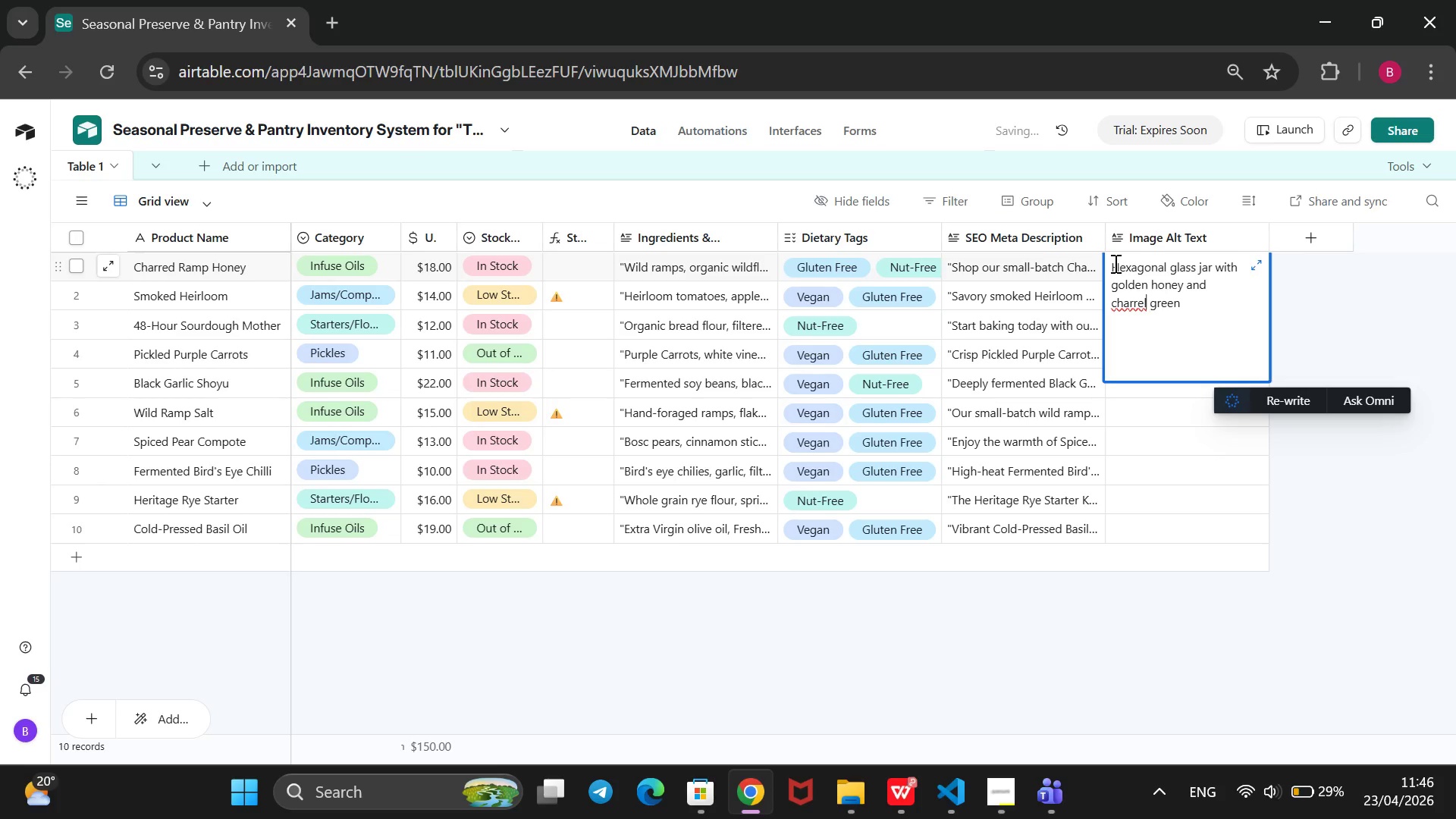 
key(ArrowLeft)
 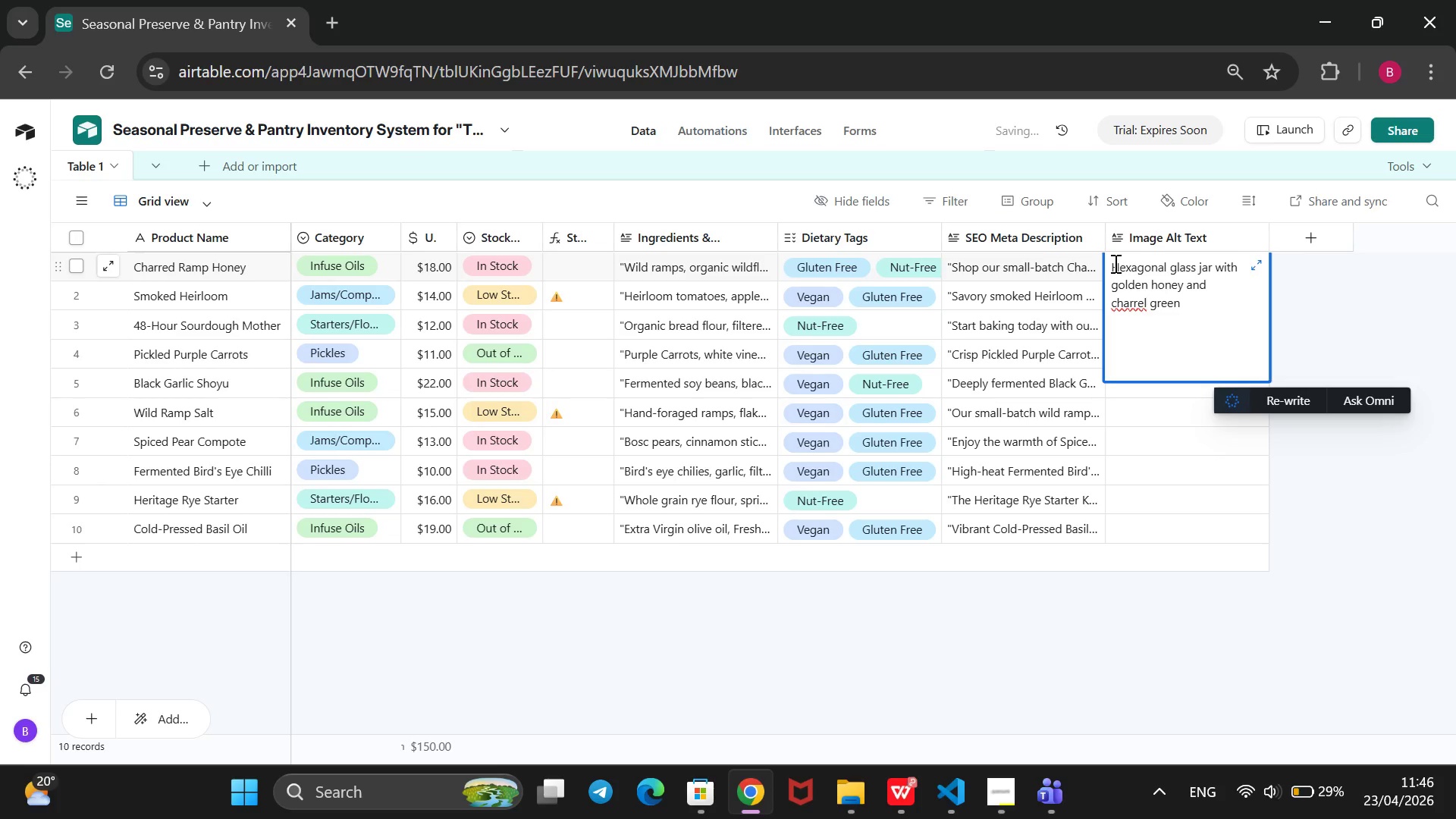 
key(Backspace)
 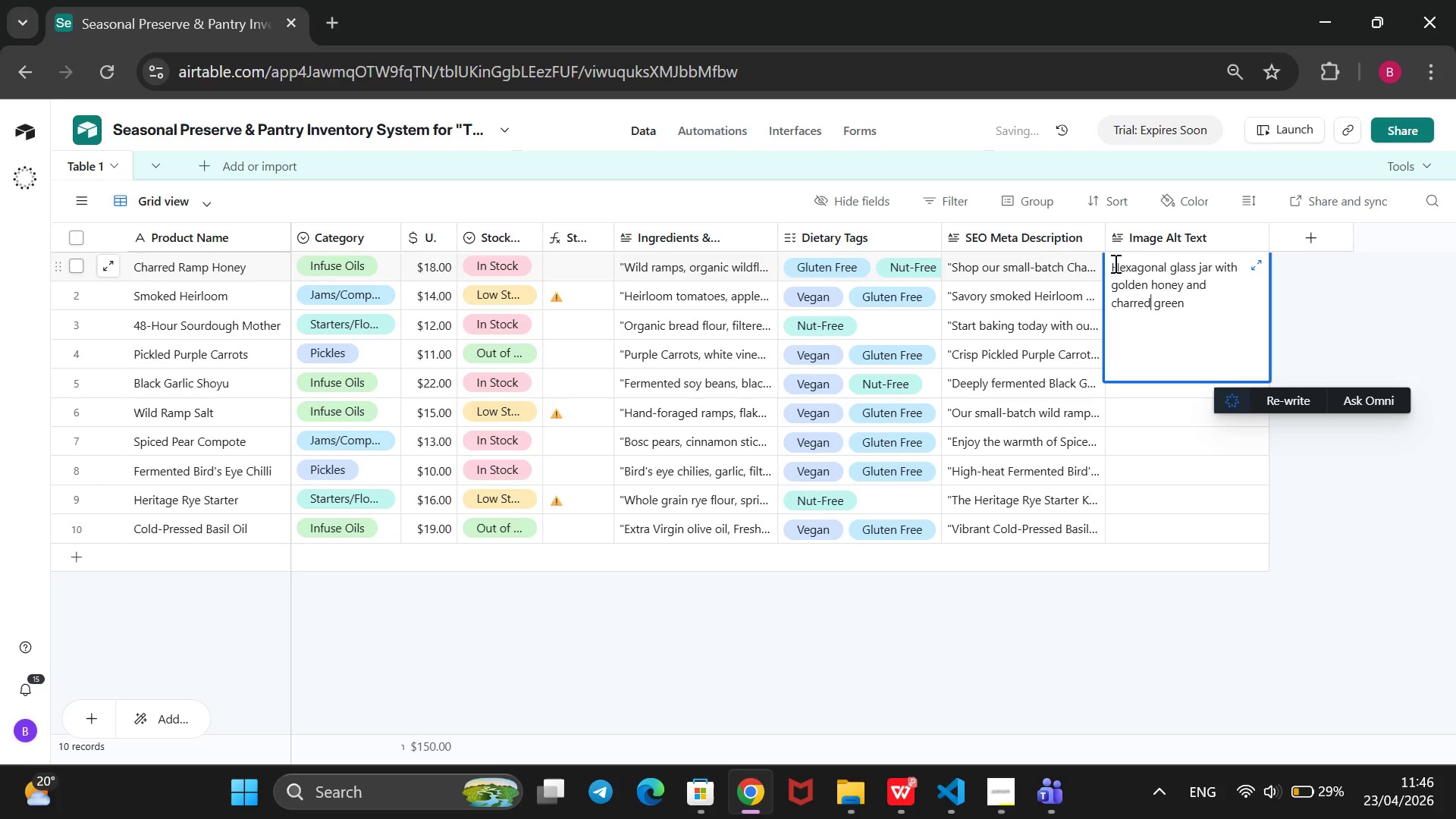 
key(D)
 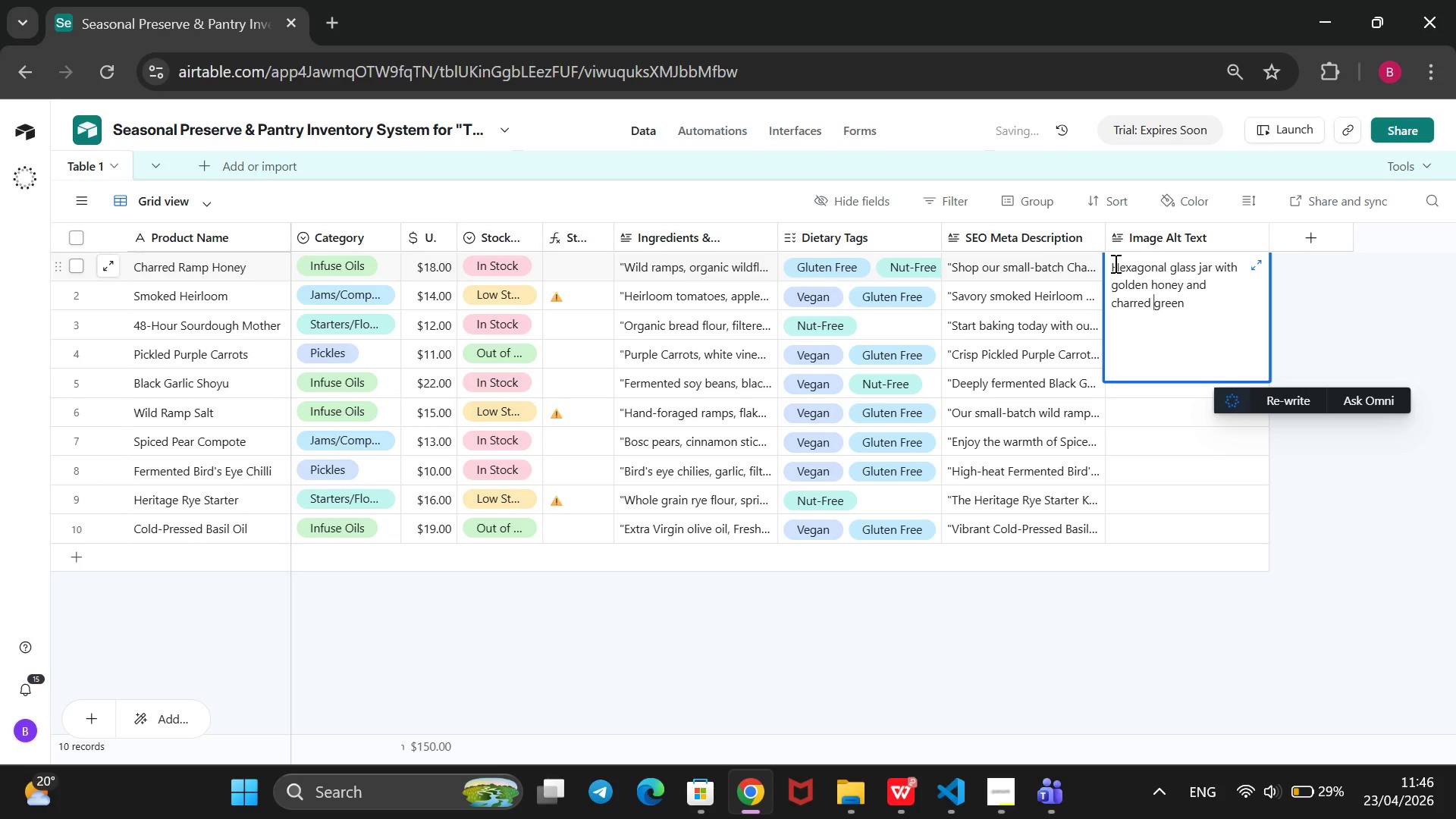 
key(ArrowRight)
 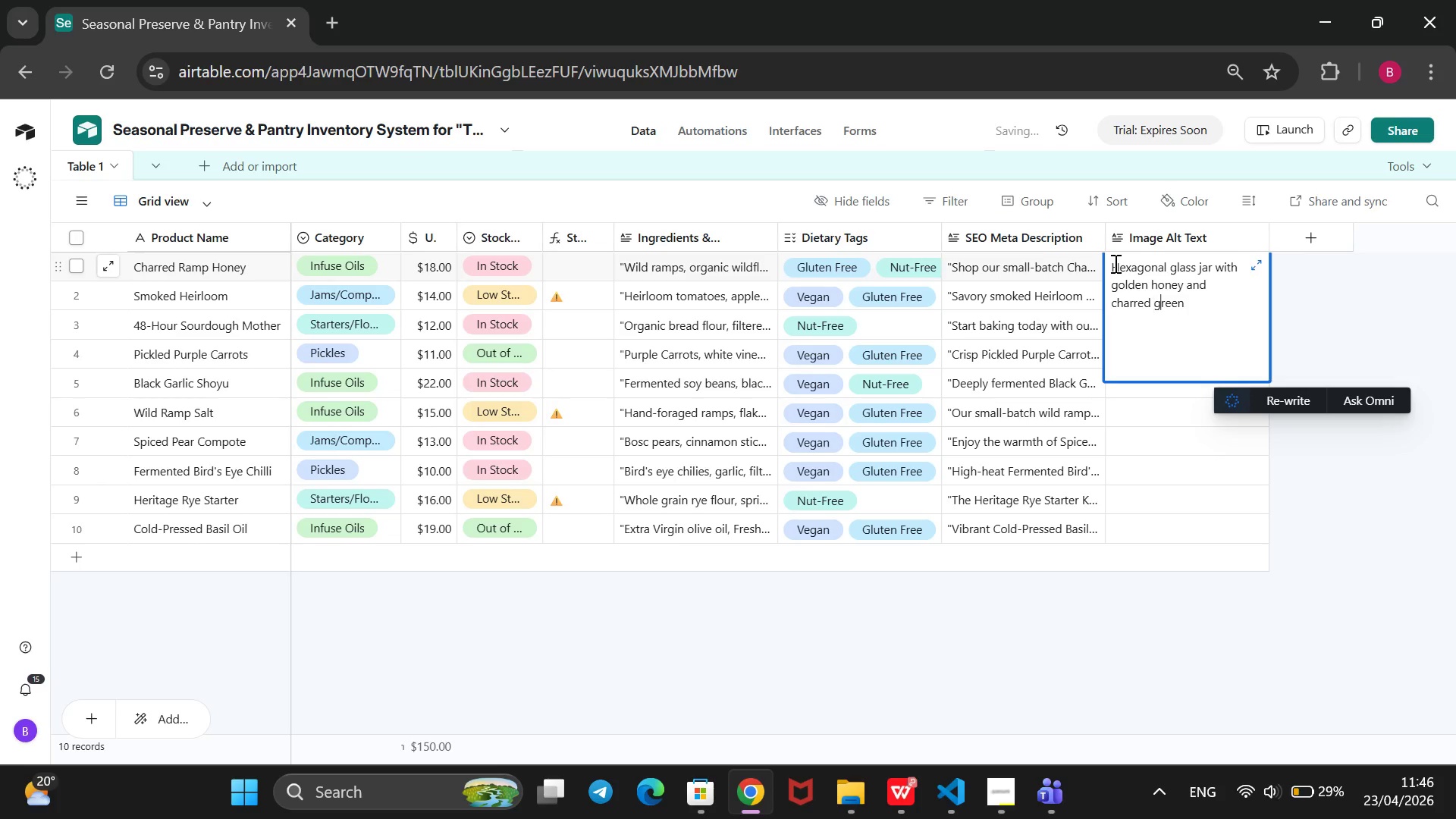 
key(ArrowRight)
 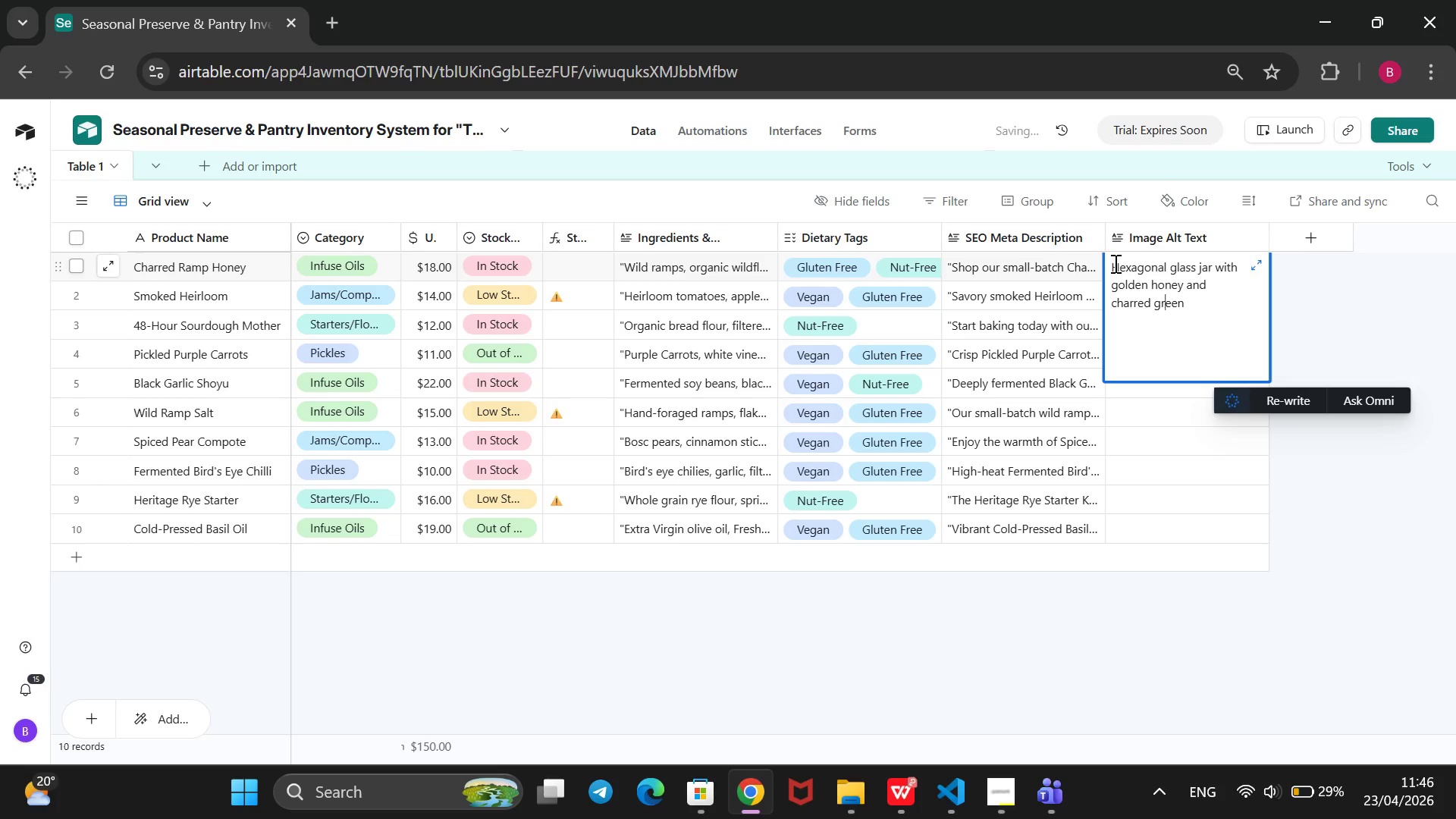 
key(ArrowRight)
 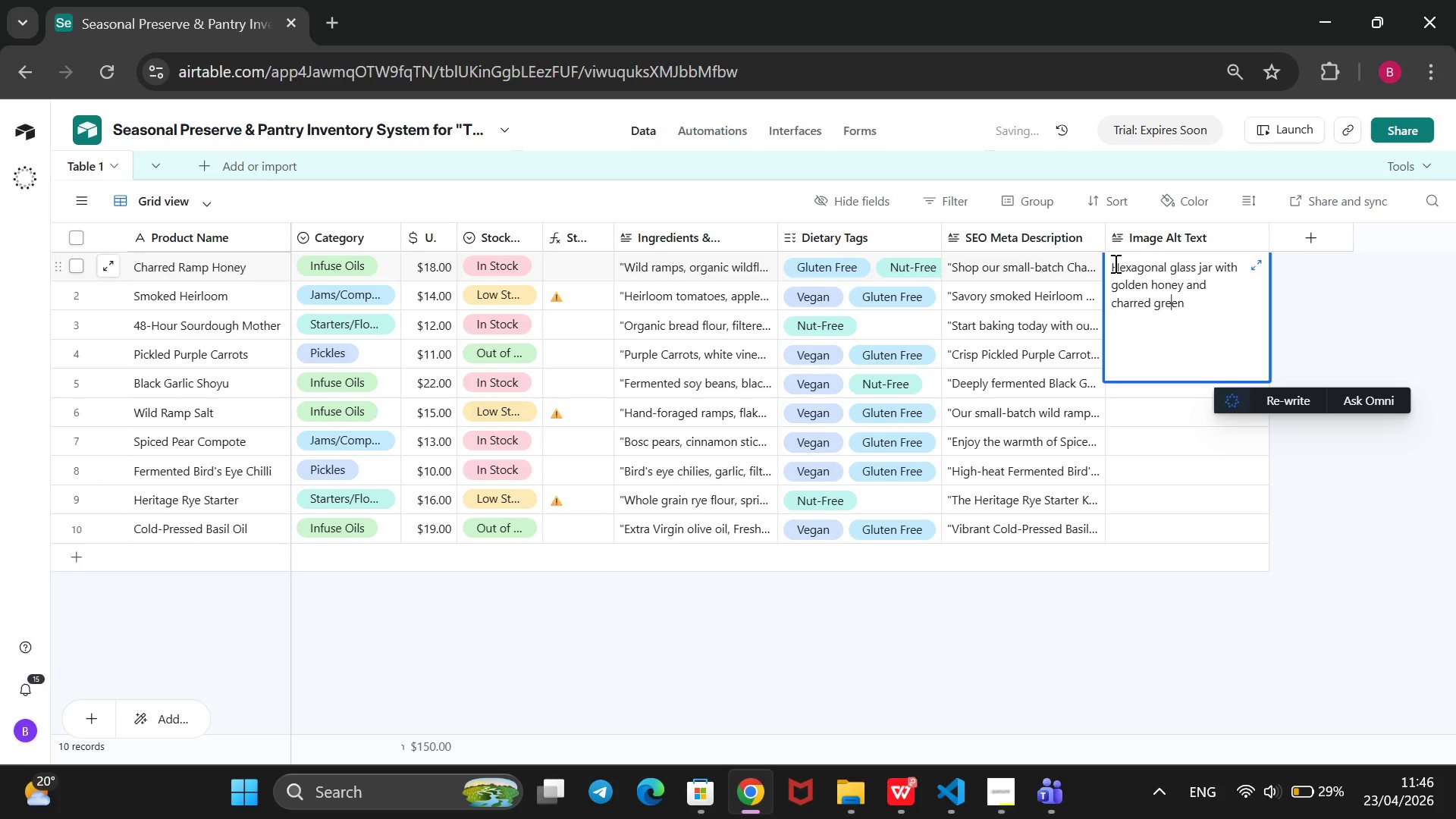 
key(ArrowRight)
 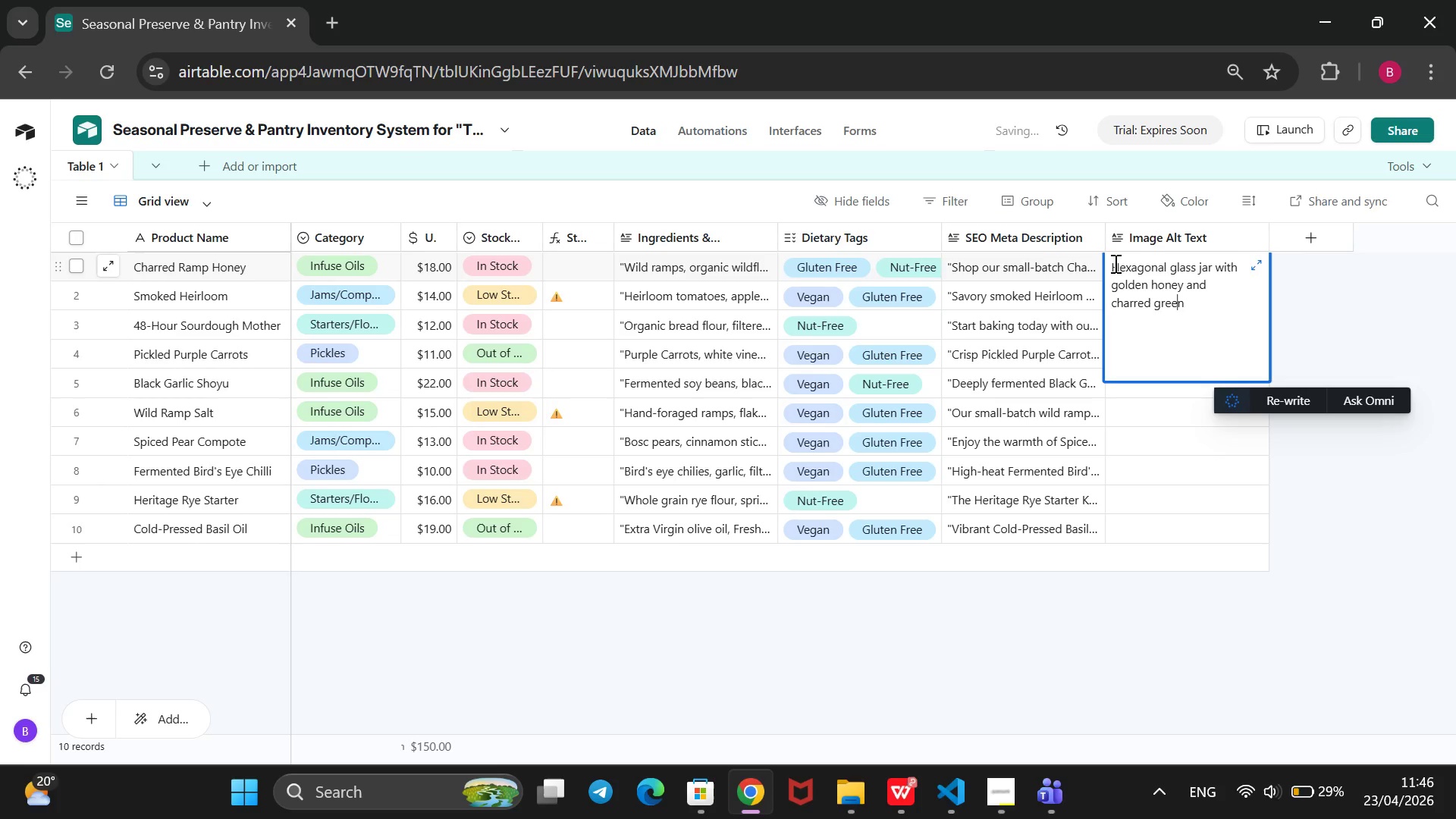 
key(ArrowRight)
 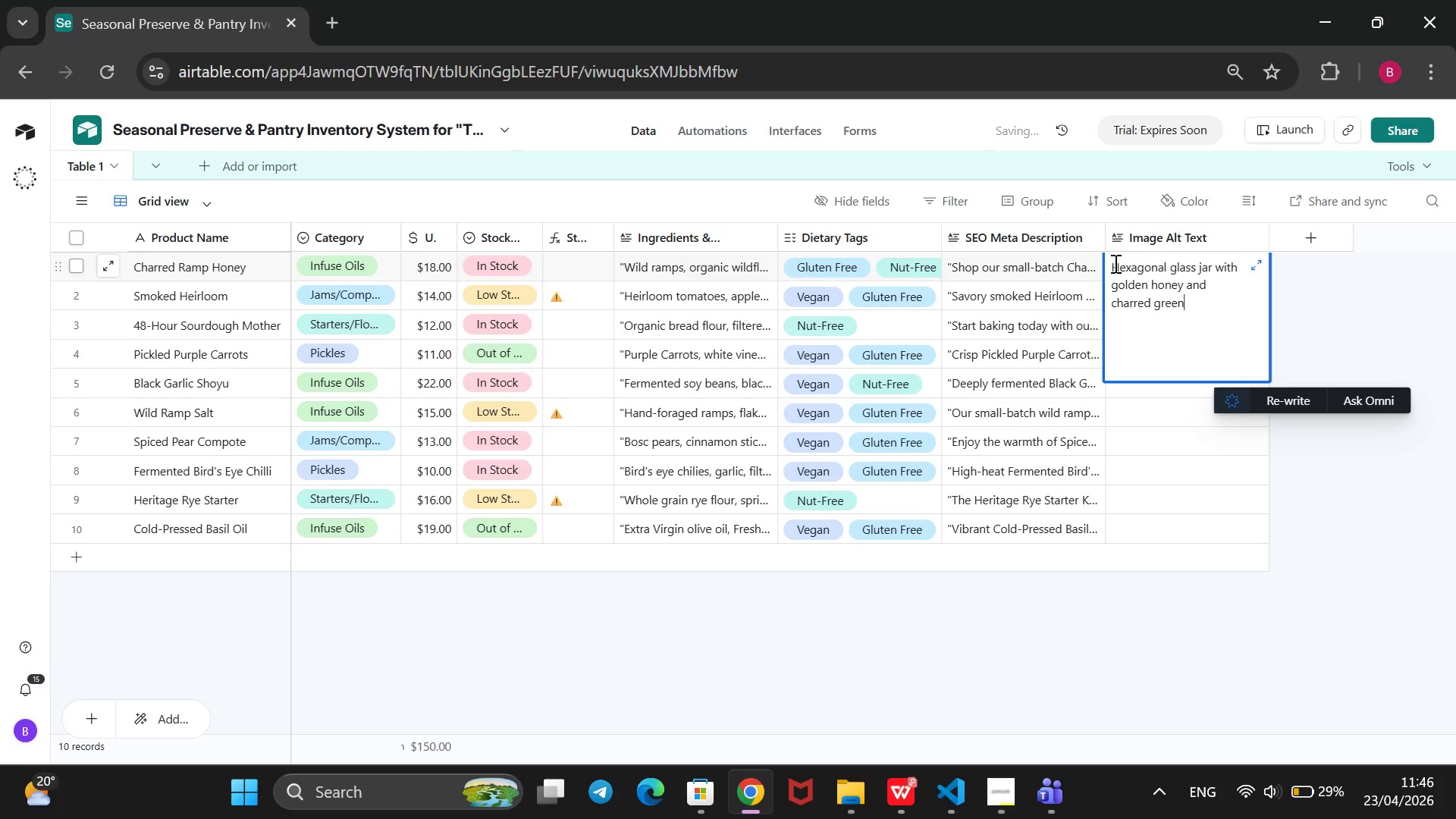 
key(ArrowRight)
 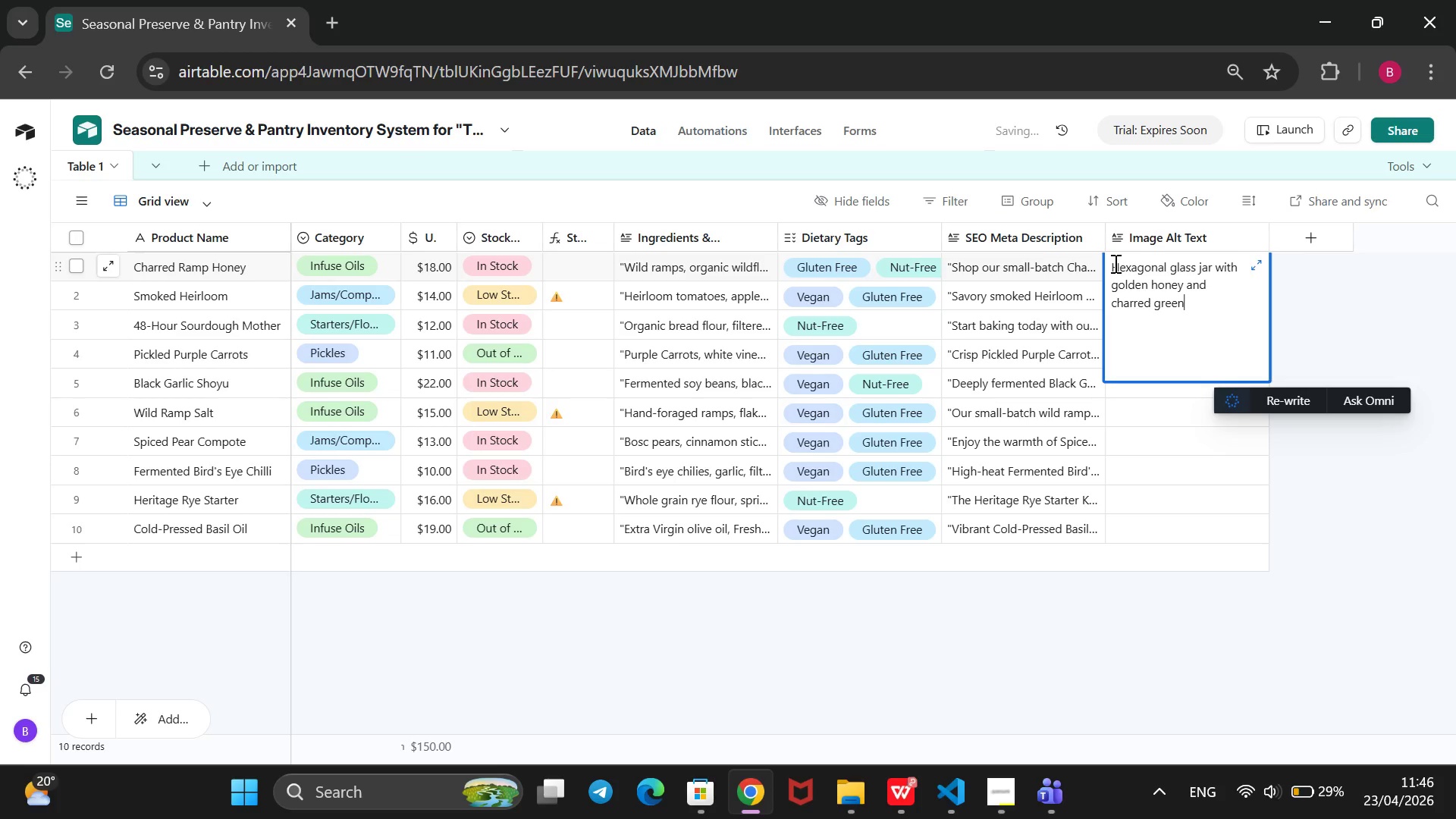 
type( ramp pieces visible through a clear label.)
 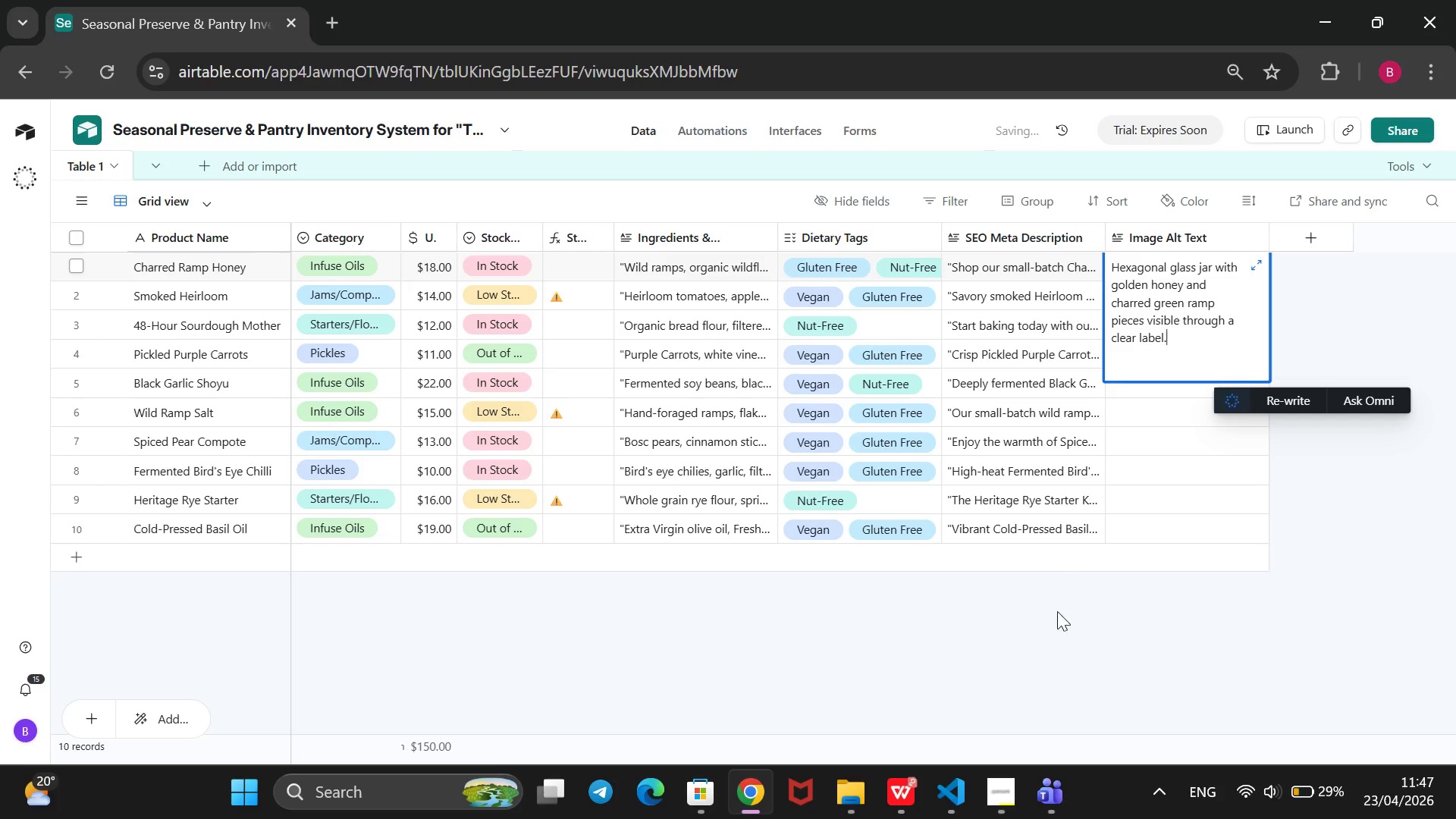 
left_click([1031, 640])
 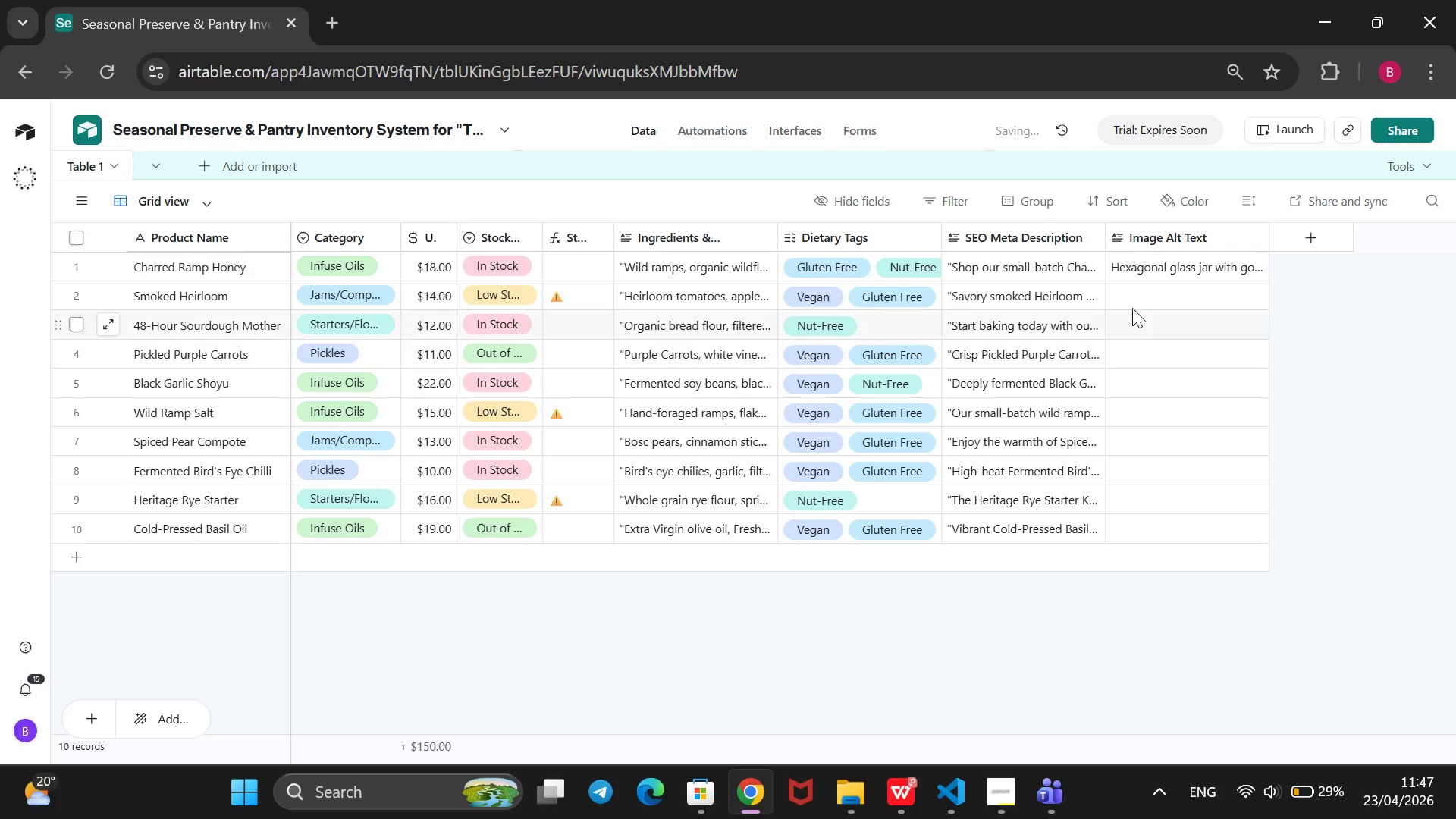 
left_click([1132, 308])
 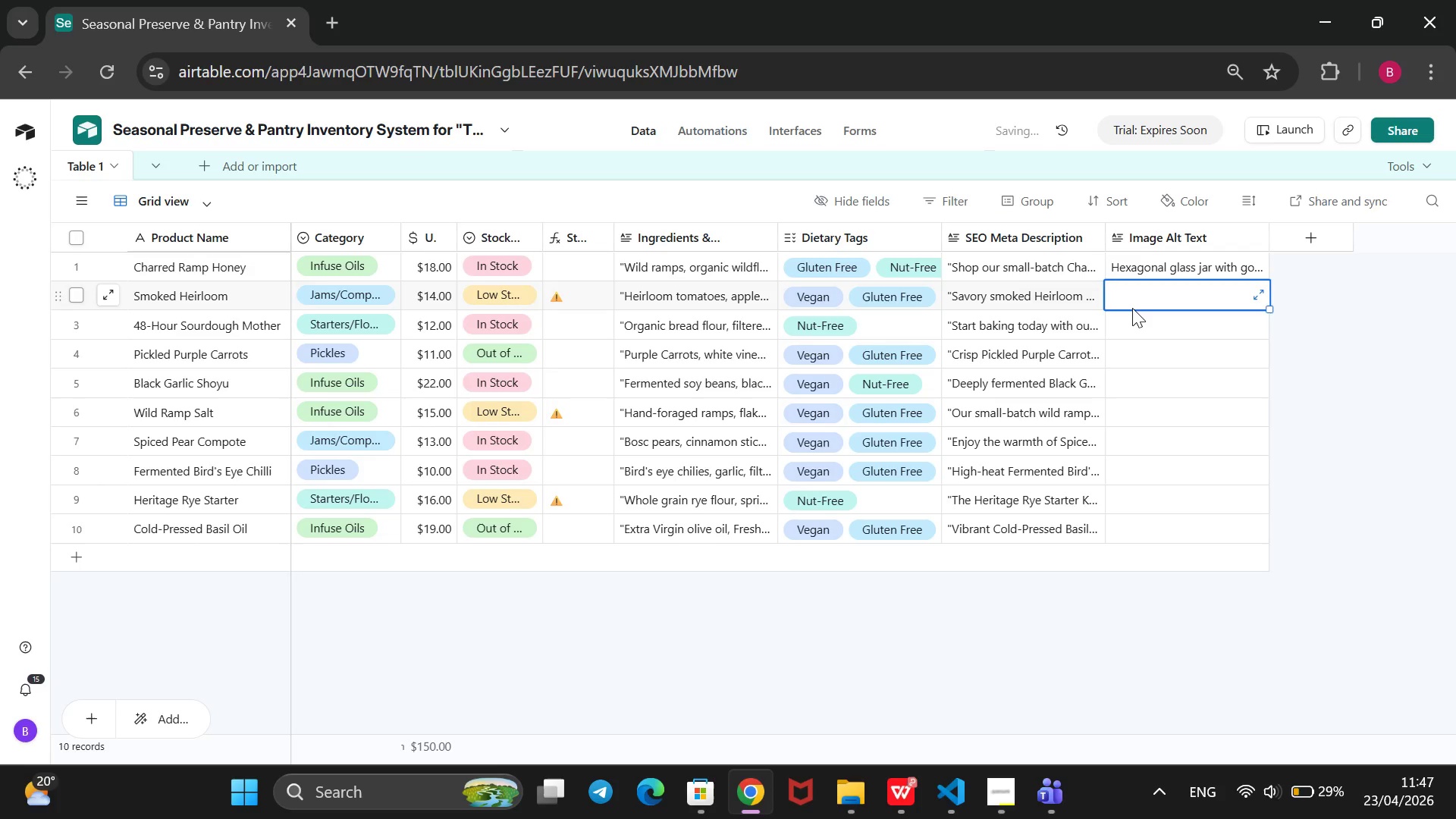 
type(Wide-mouth glass jar showing deep red jam, topped witha )
key(Backspace)
key(Backspace)
type( a )
 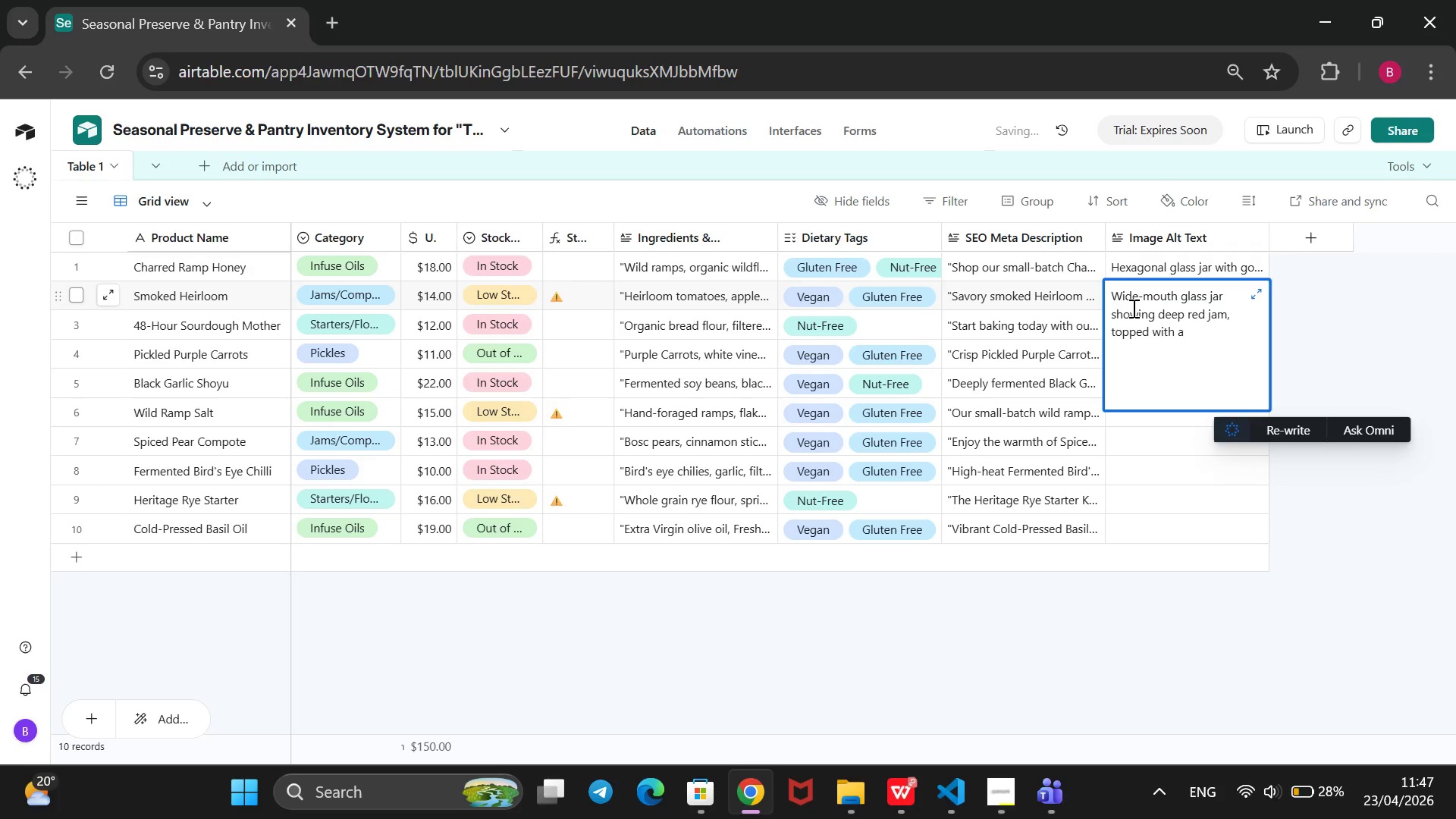 
type(black metal lif)
key(Backspace)
type(d)
 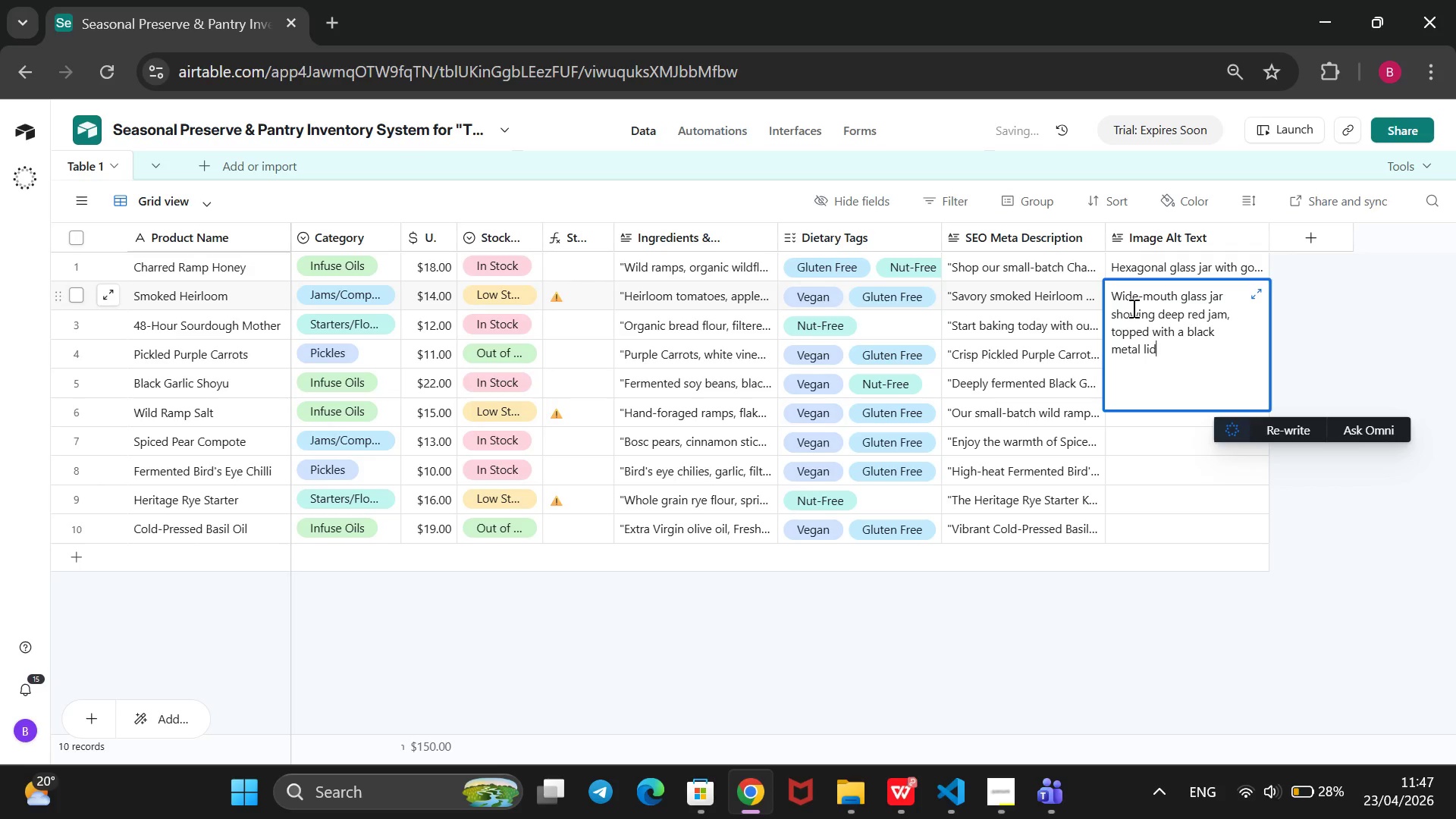 
type( and craft)
 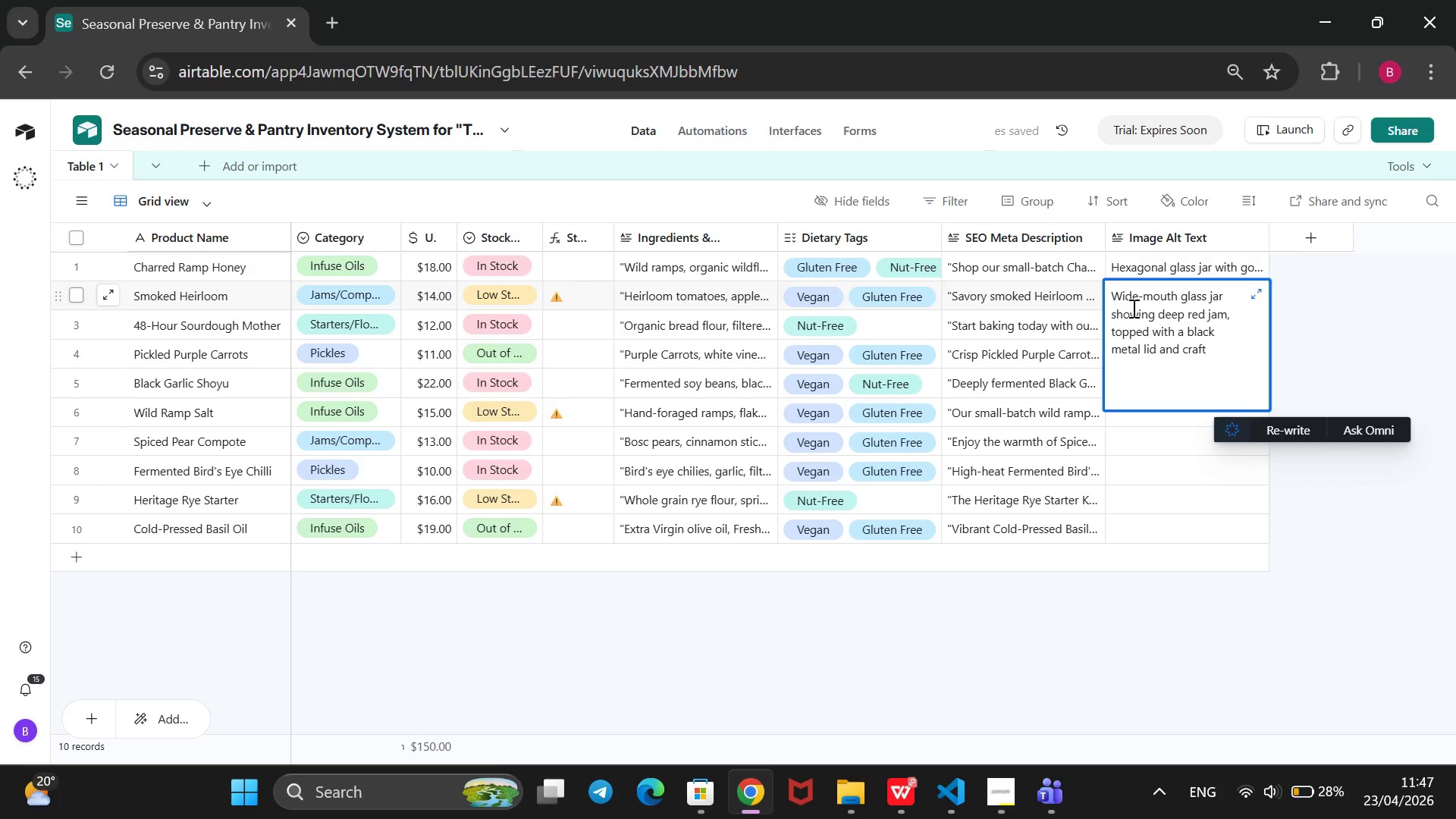 
key(ArrowLeft)
 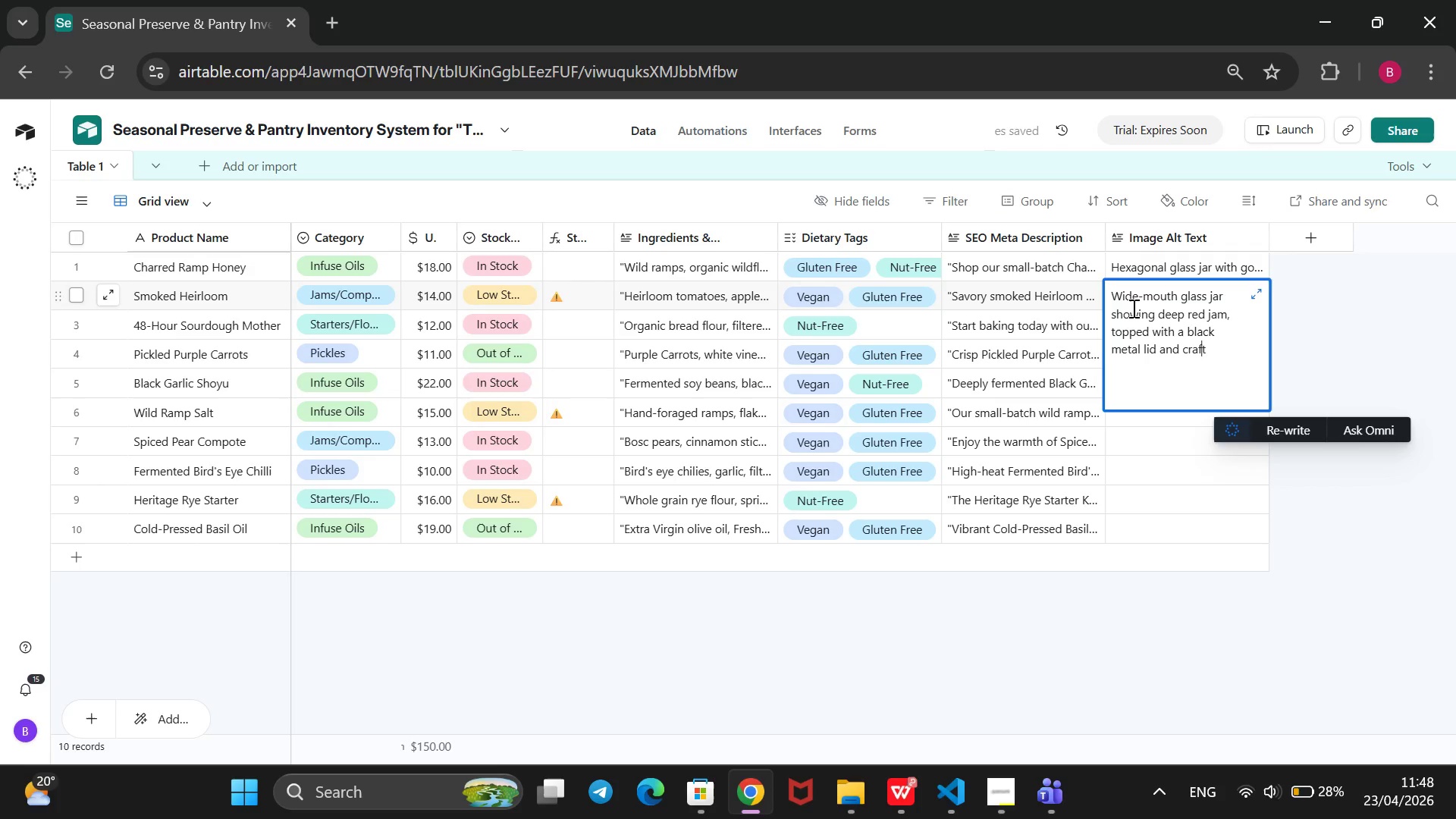 
key(ArrowLeft)
 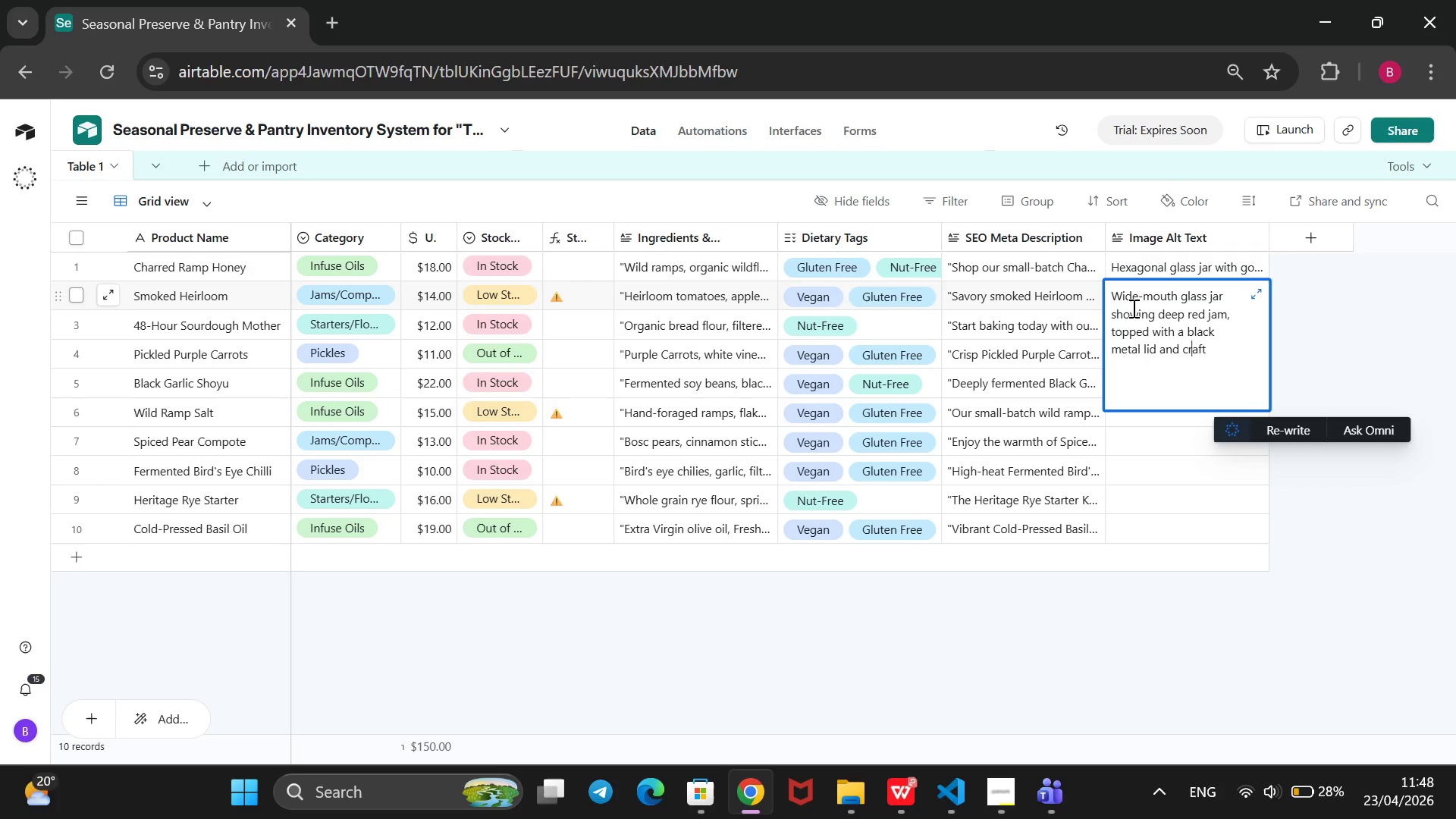 
key(ArrowLeft)
 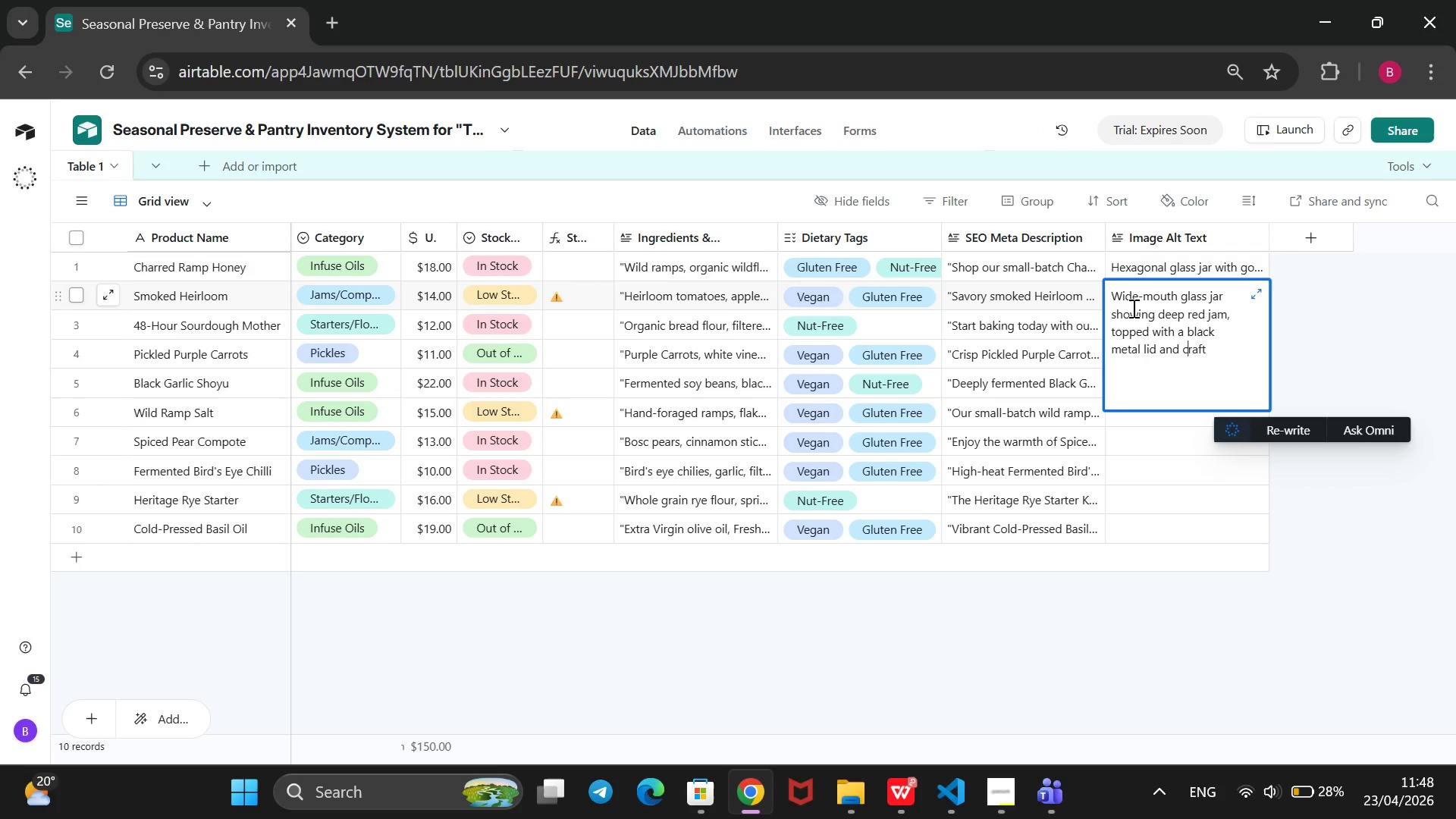 
key(ArrowLeft)
 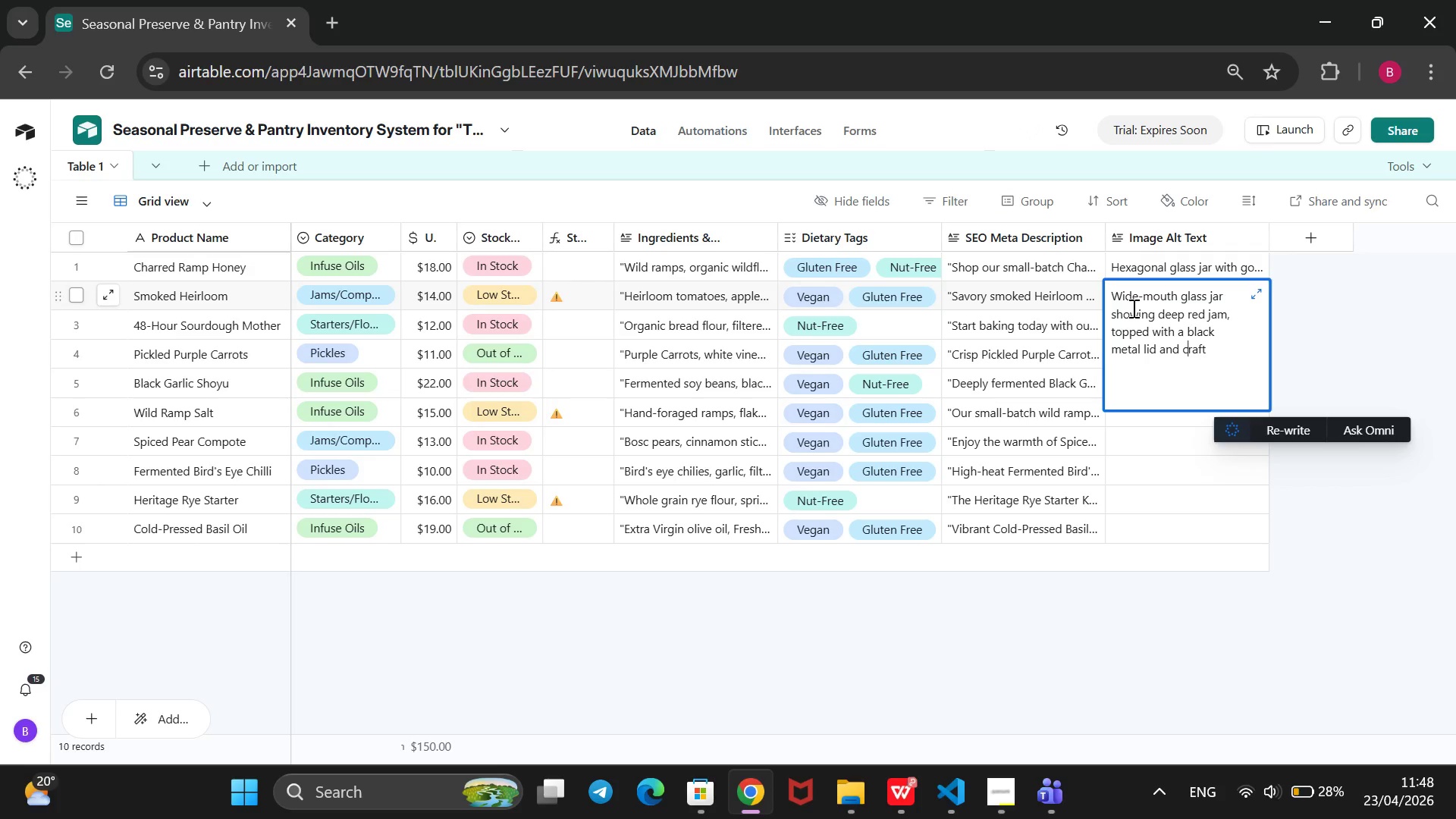 
key(Backspace)
 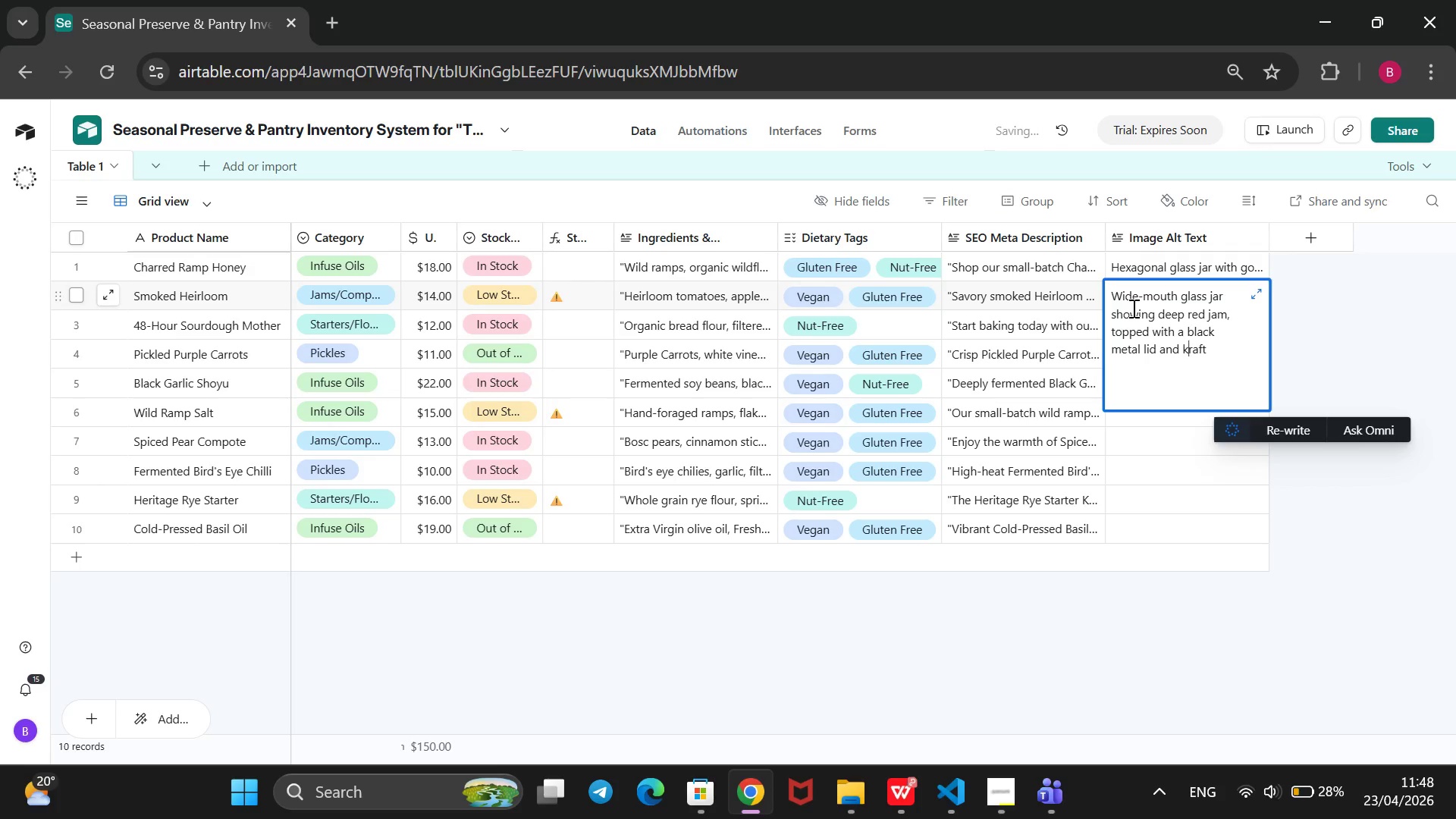 
key(K)
 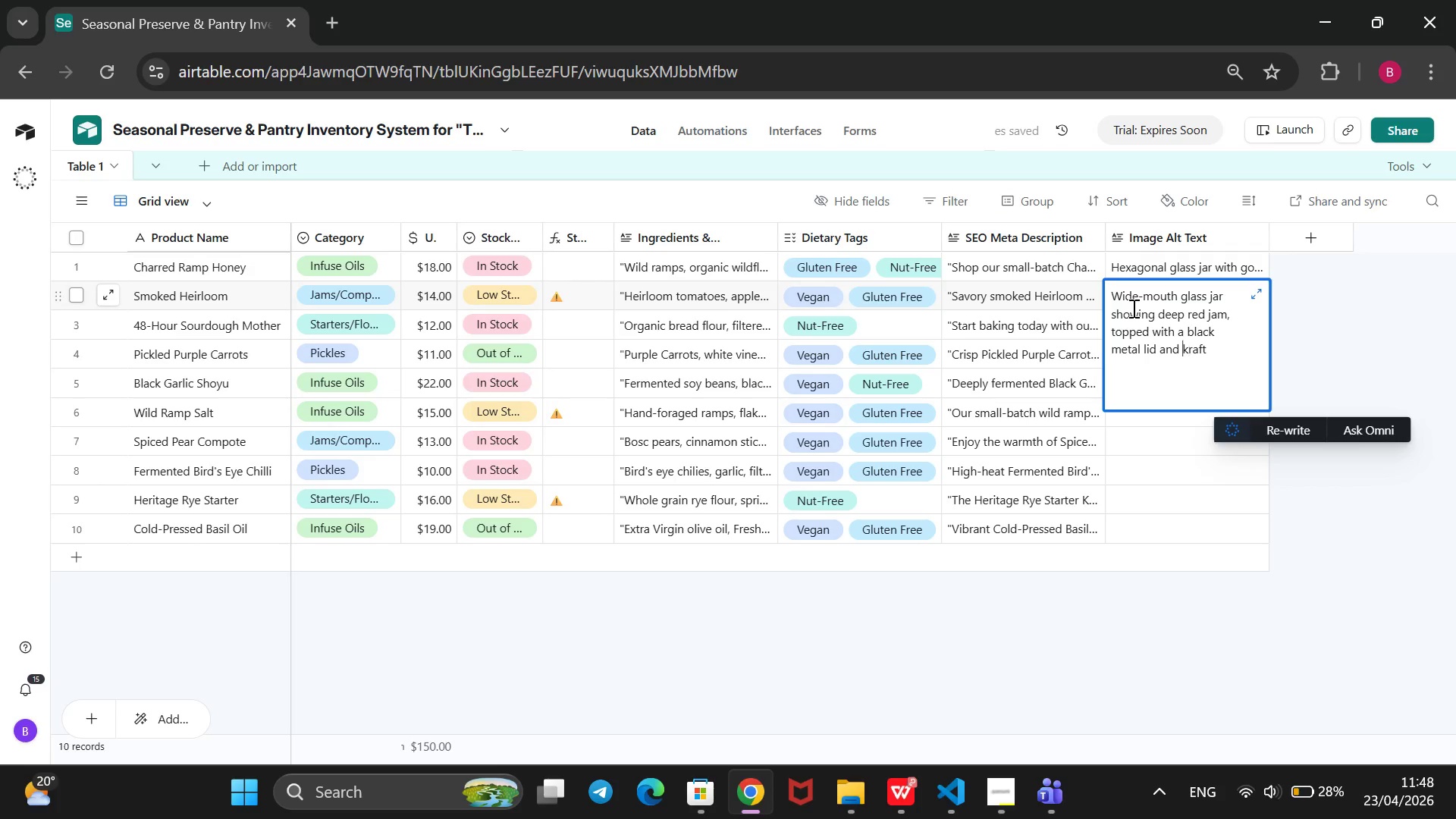 
key(ArrowLeft)
 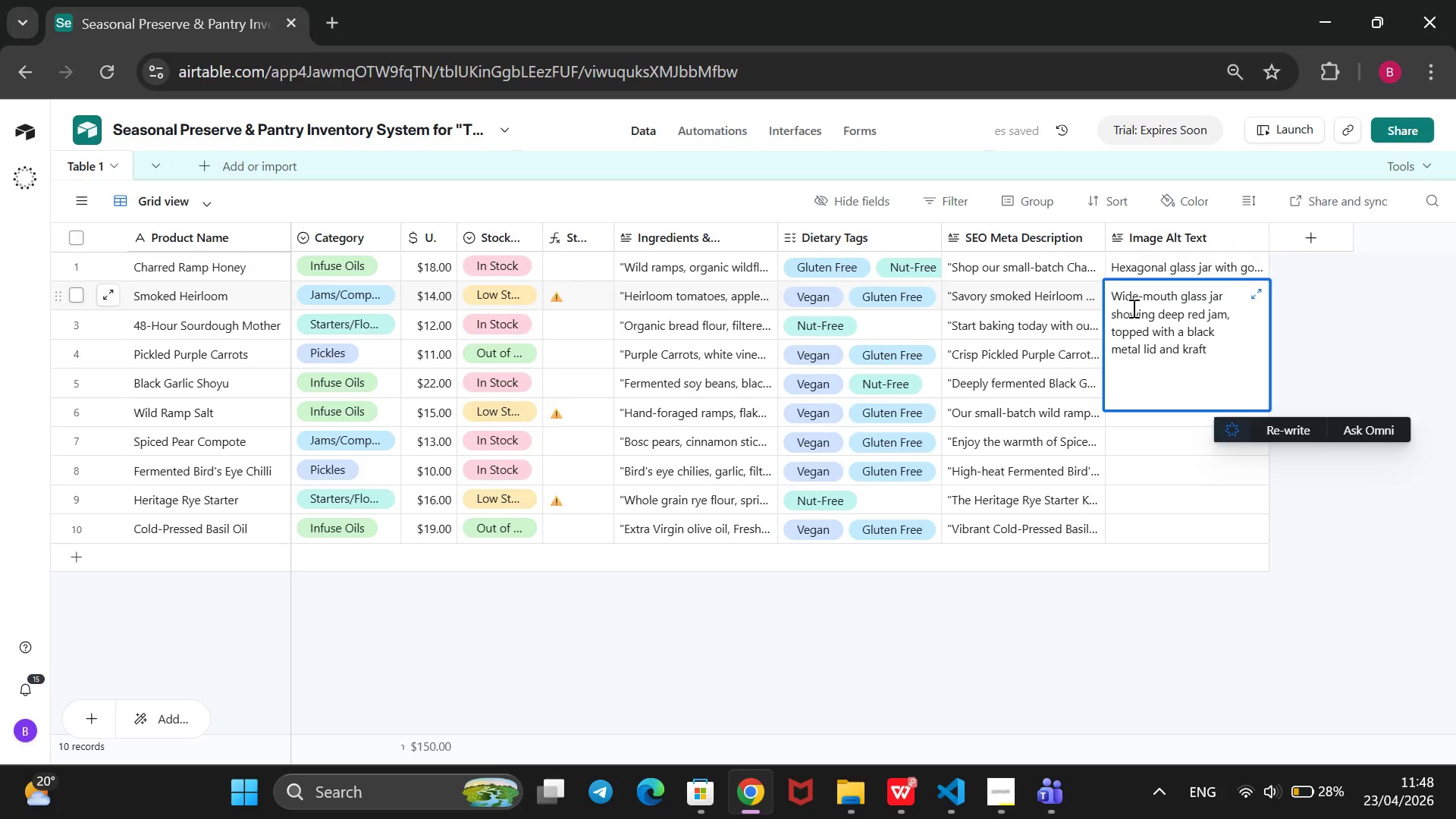 
key(A)
 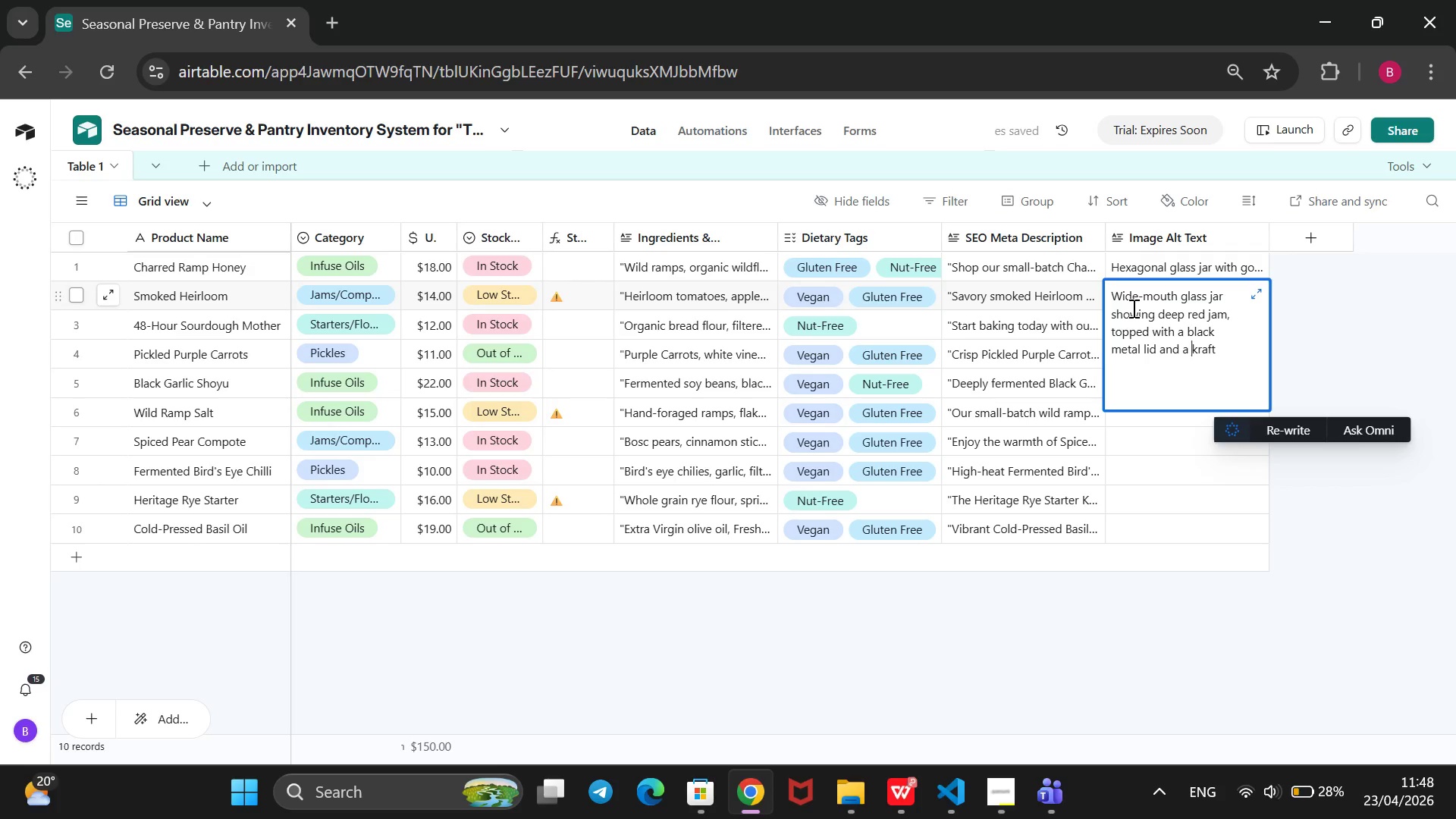 
key(Space)
 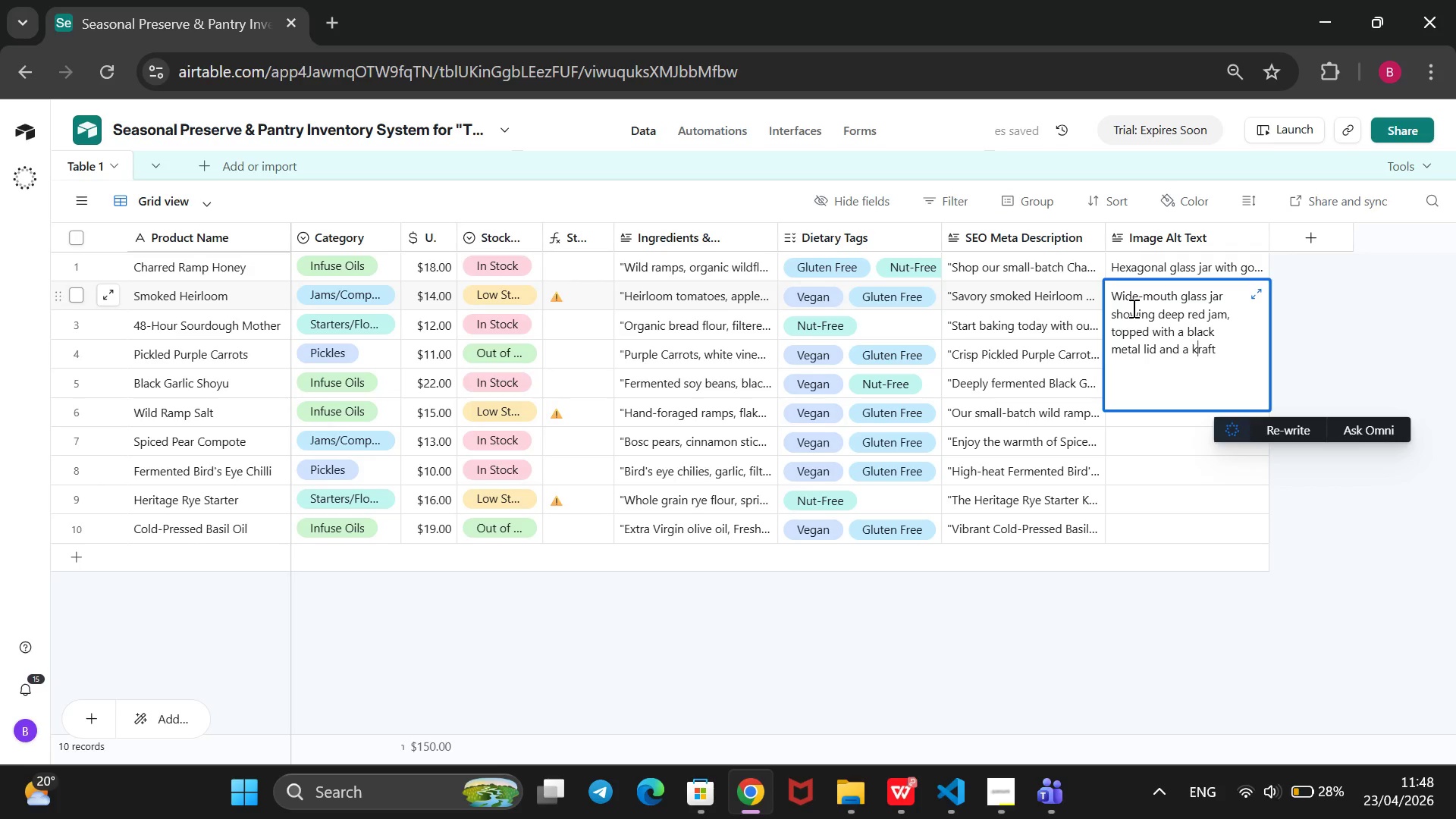 
key(ArrowRight)
 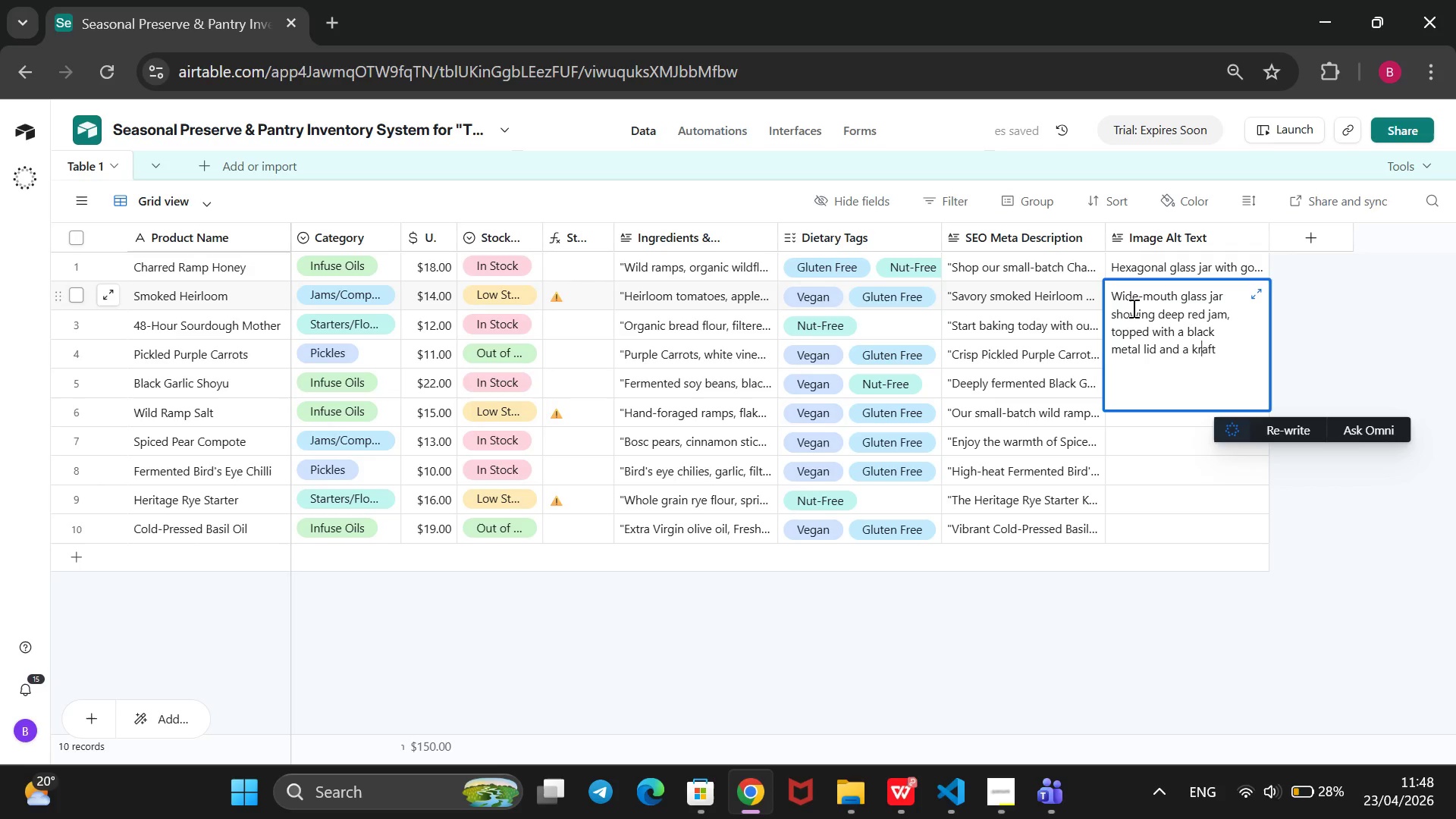 
key(ArrowRight)
 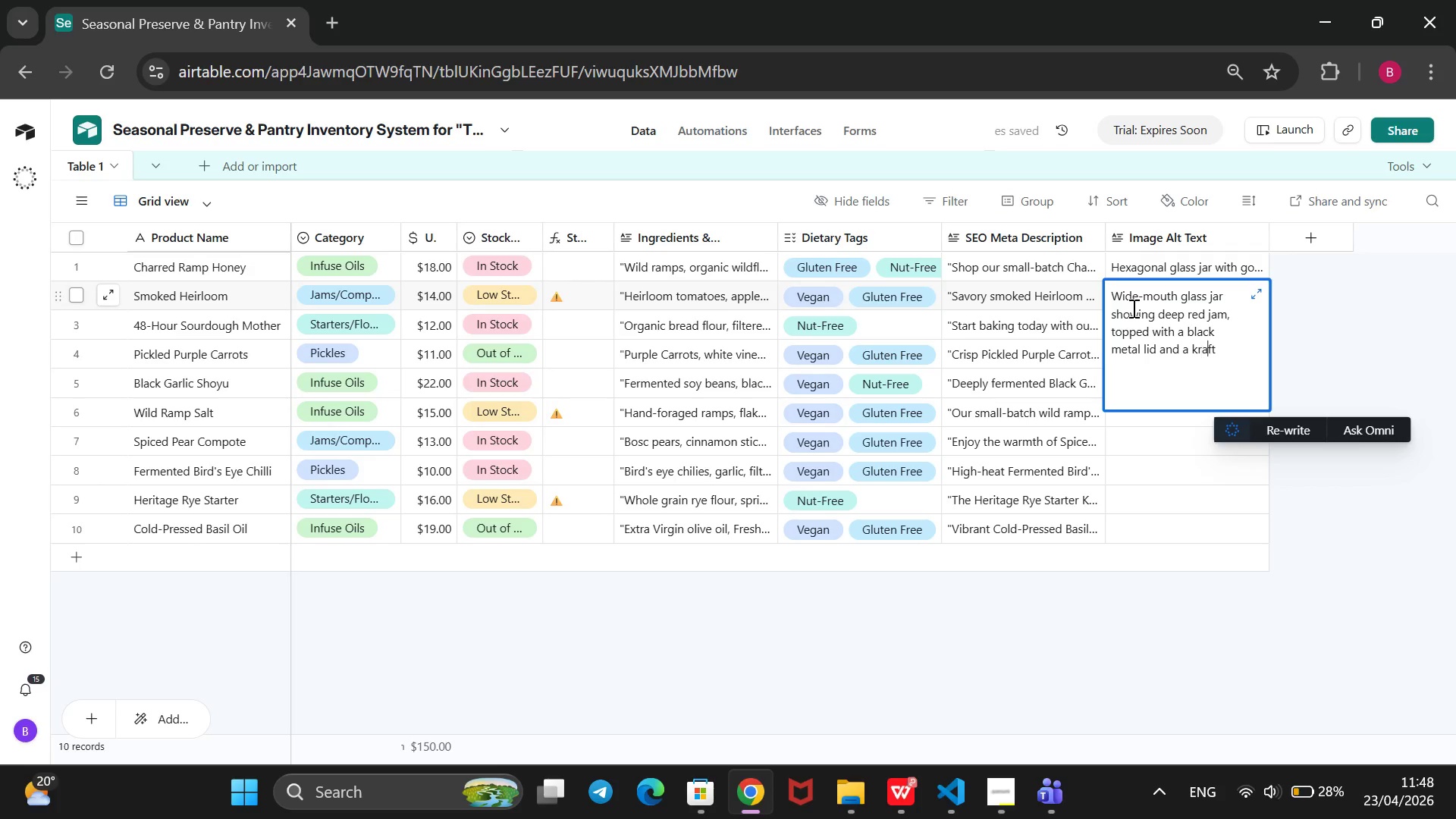 
key(ArrowRight)
 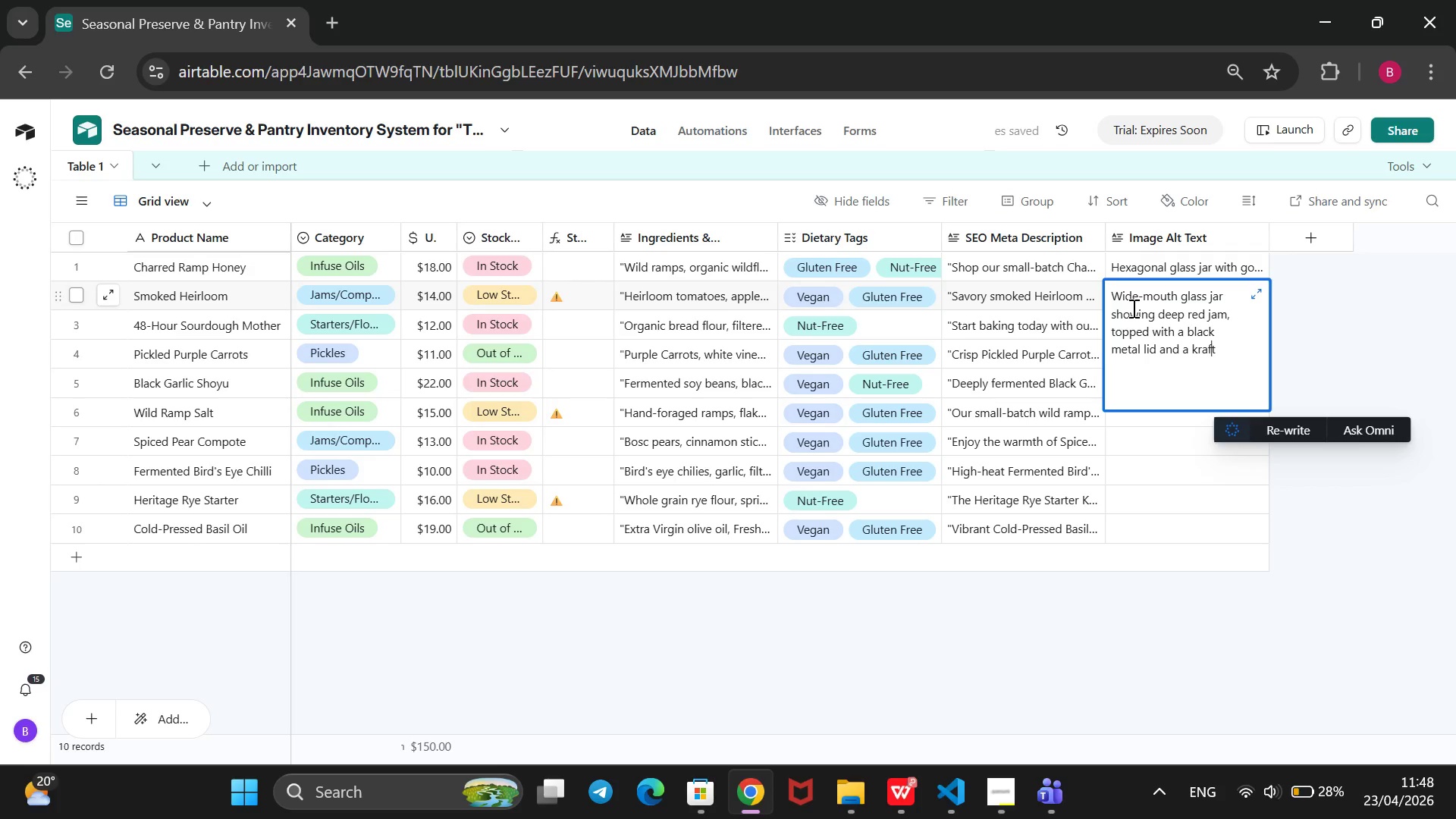 
key(ArrowRight)
 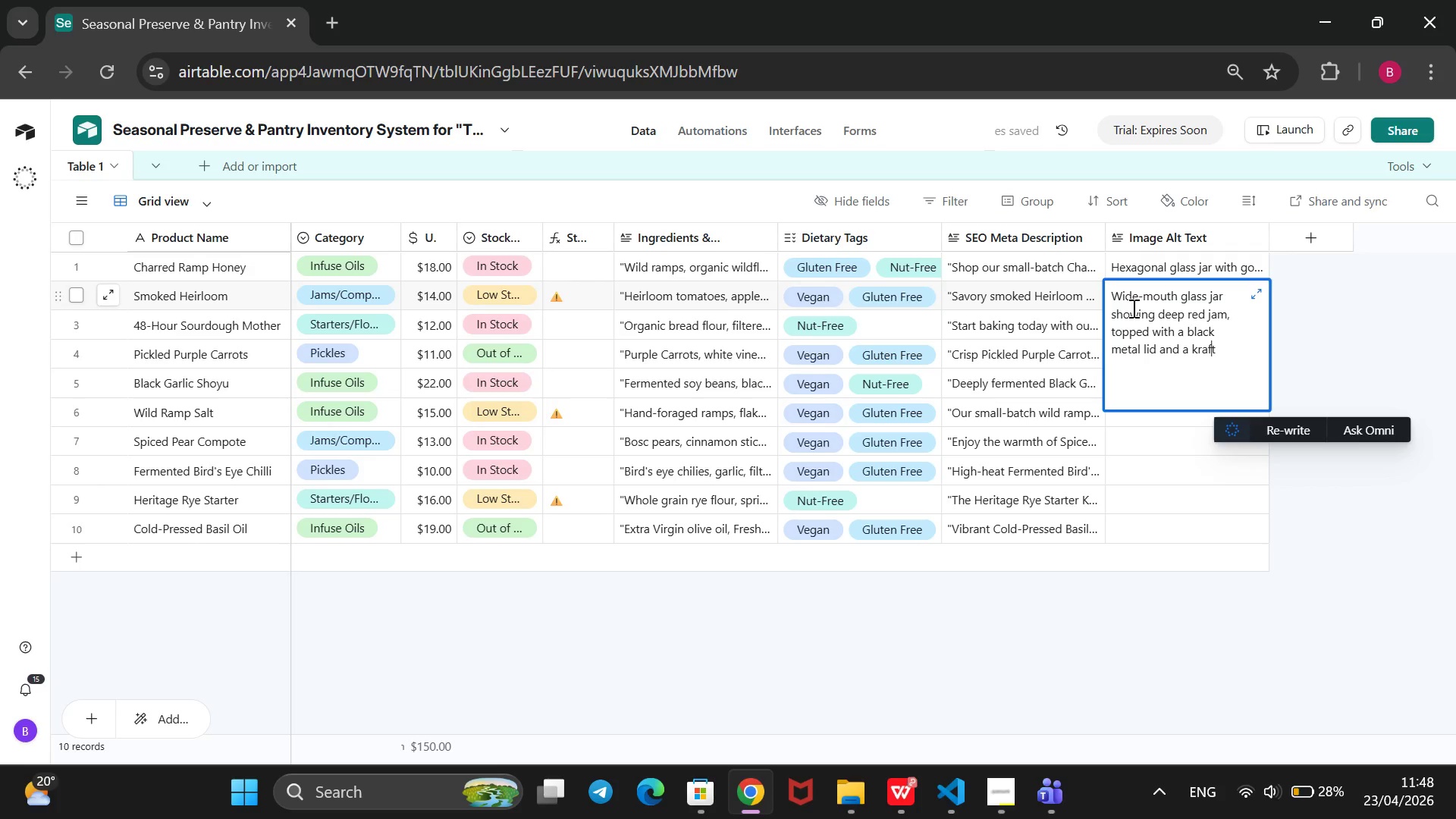 
key(ArrowRight)
 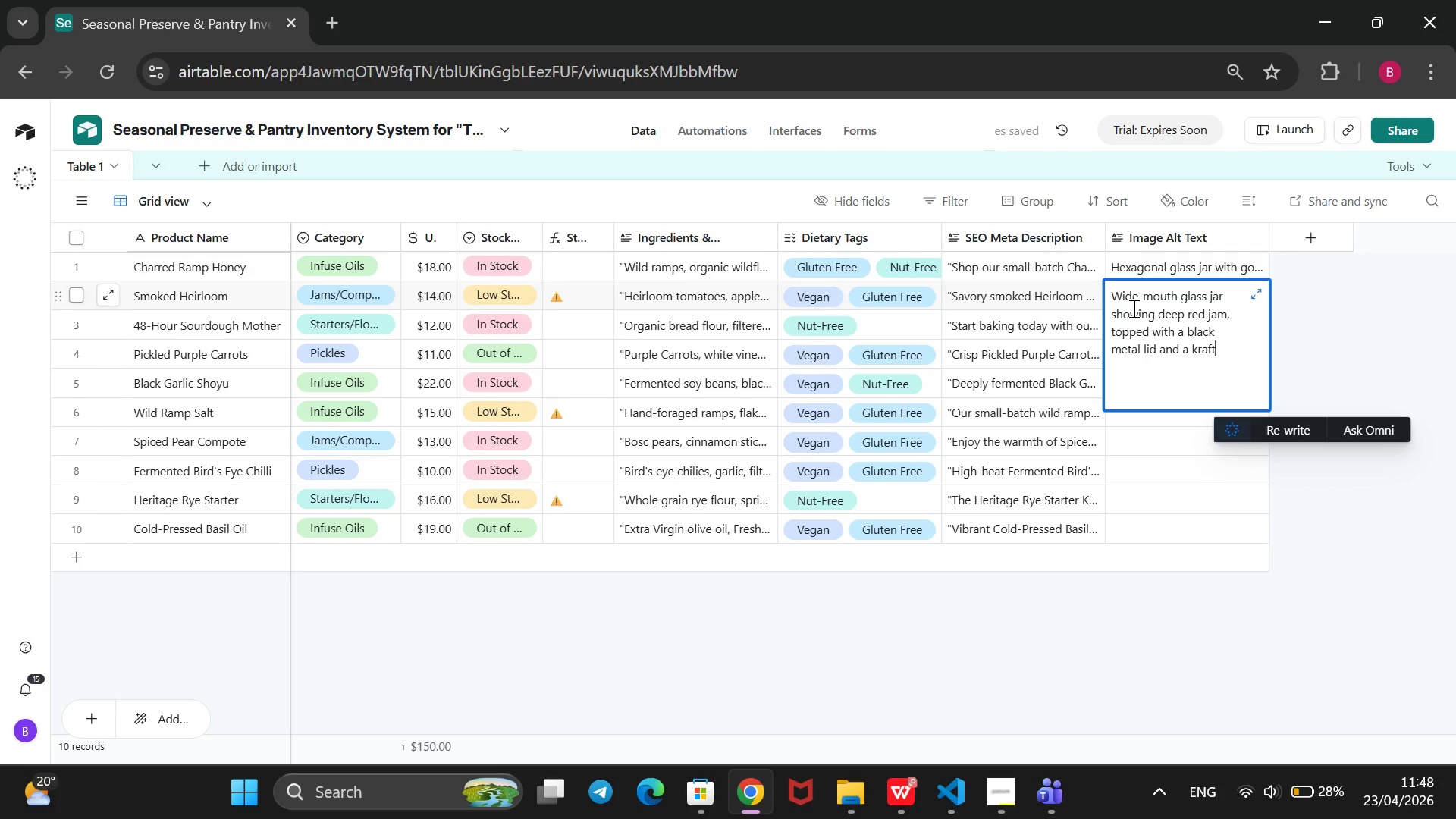 
type( paper hangtag.)
 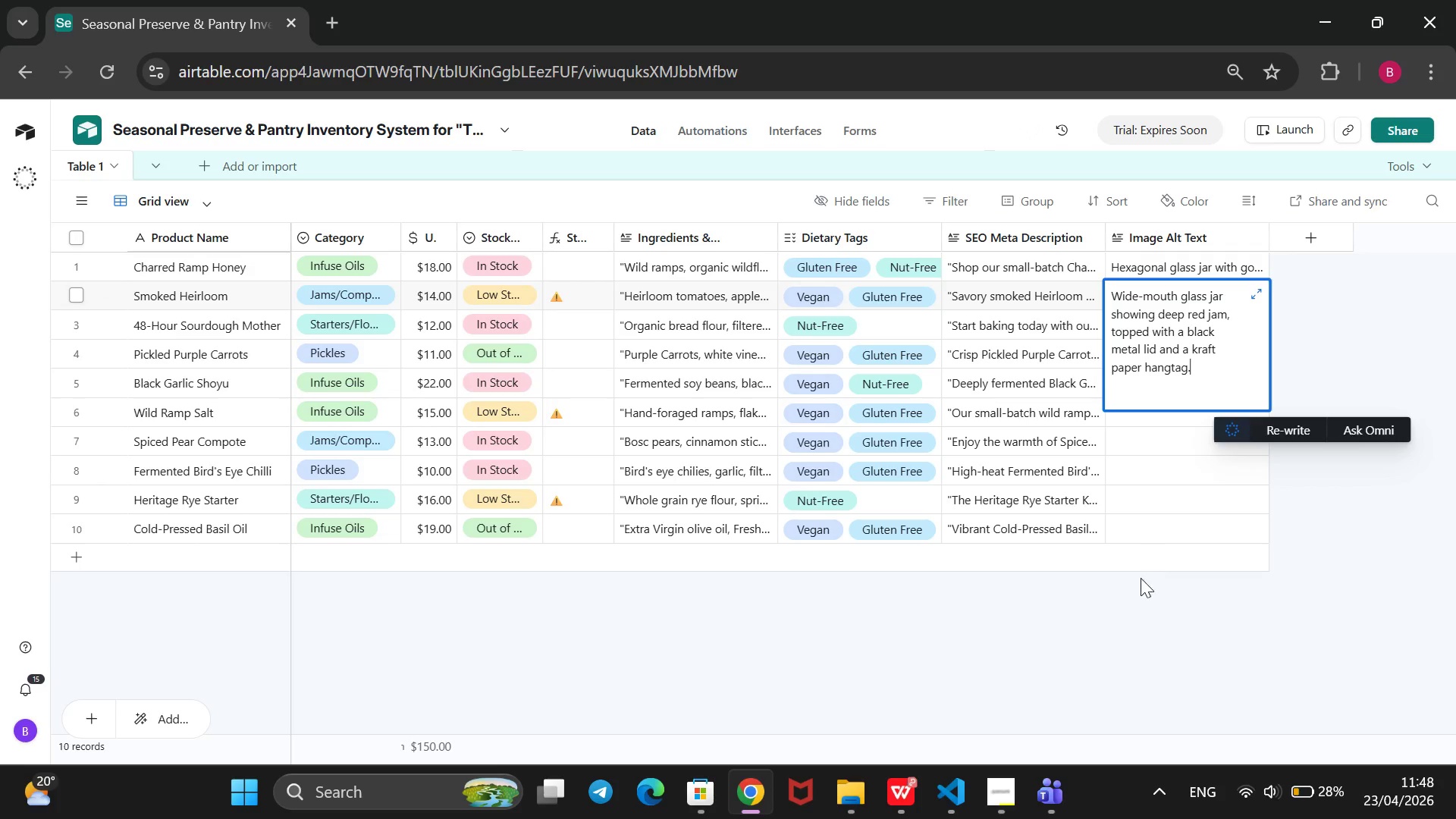 
left_click([1129, 603])
 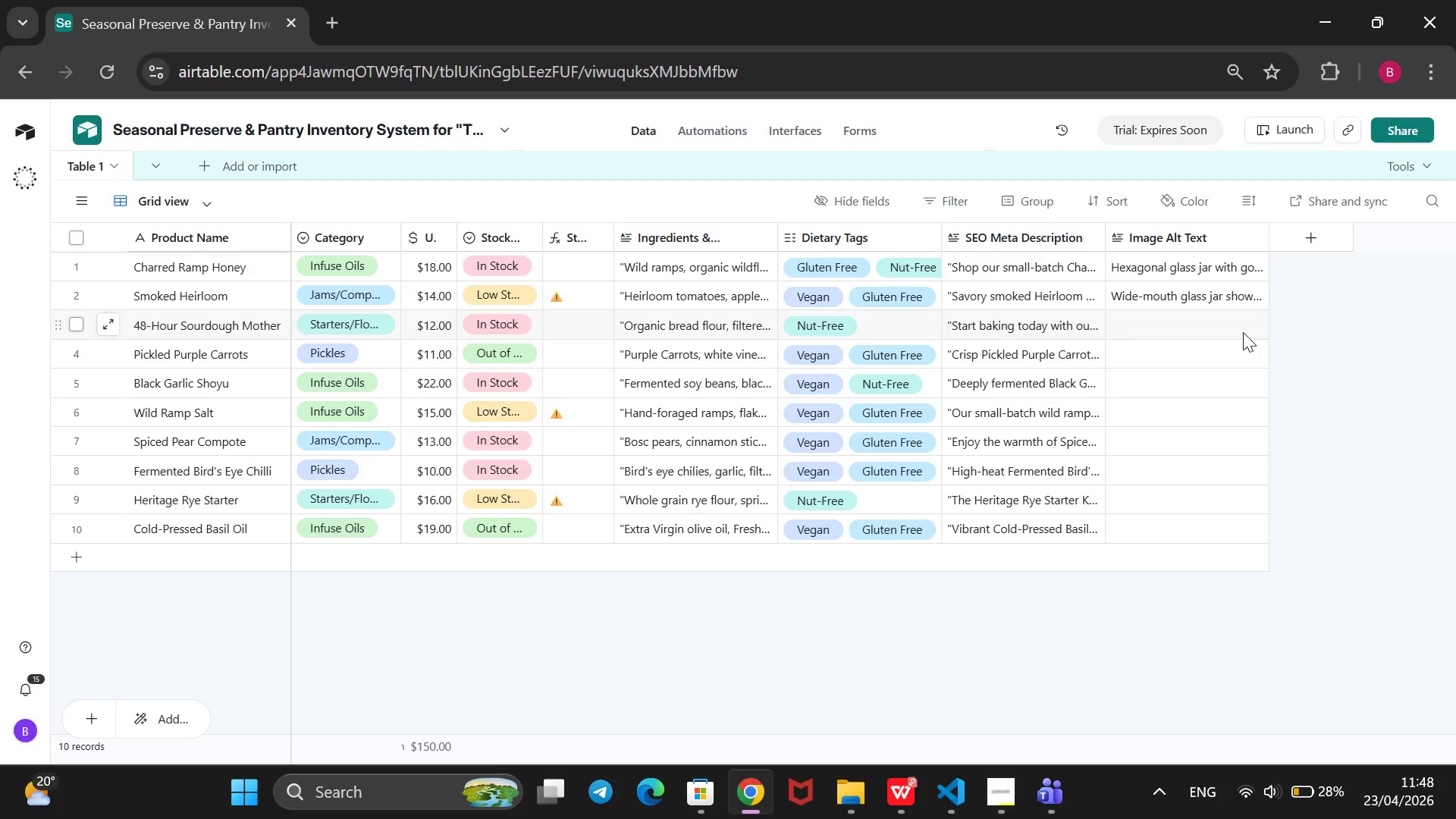 
left_click([1243, 332])
 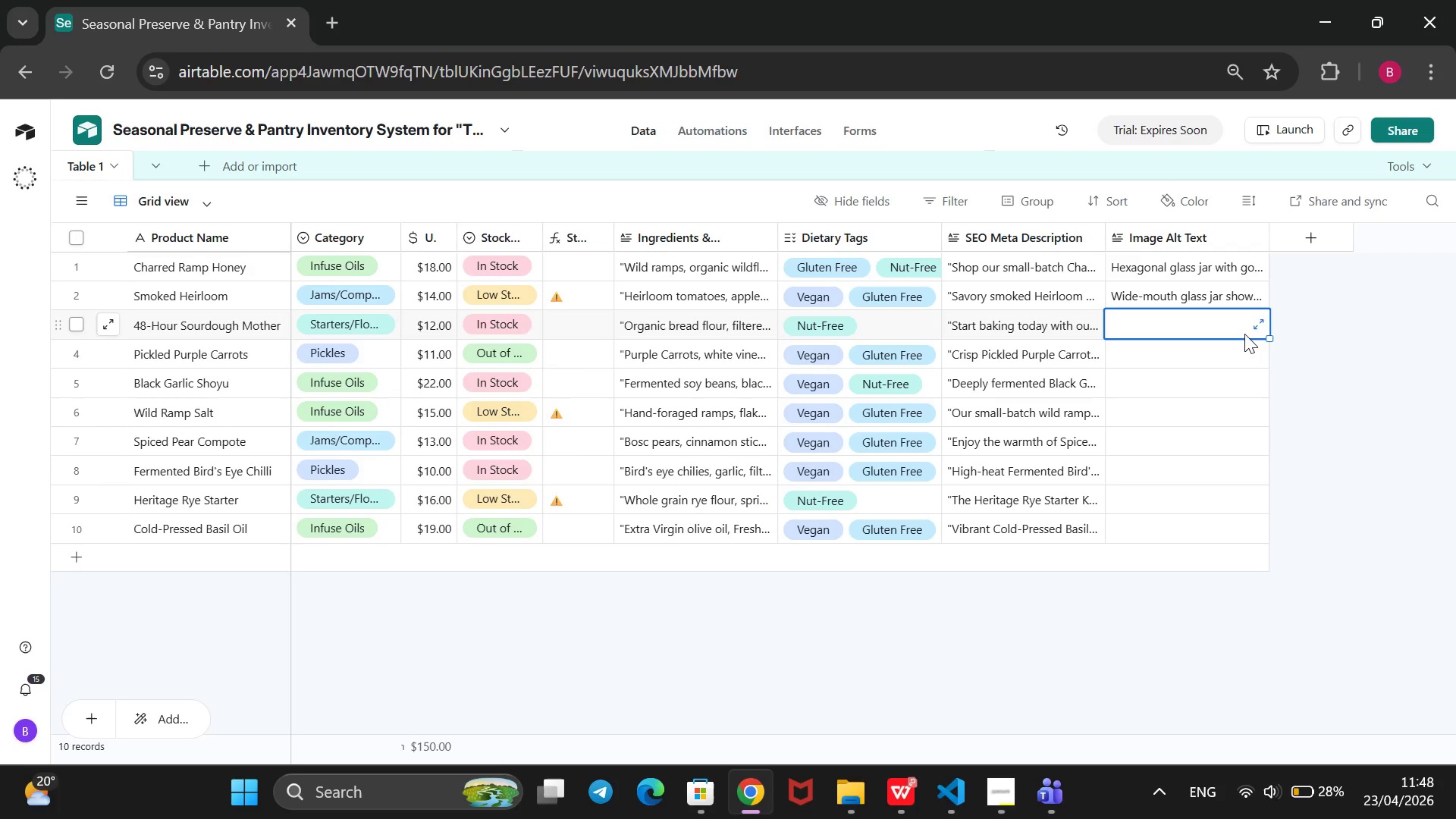 
type(Bubbling white starter culture in a tall)
 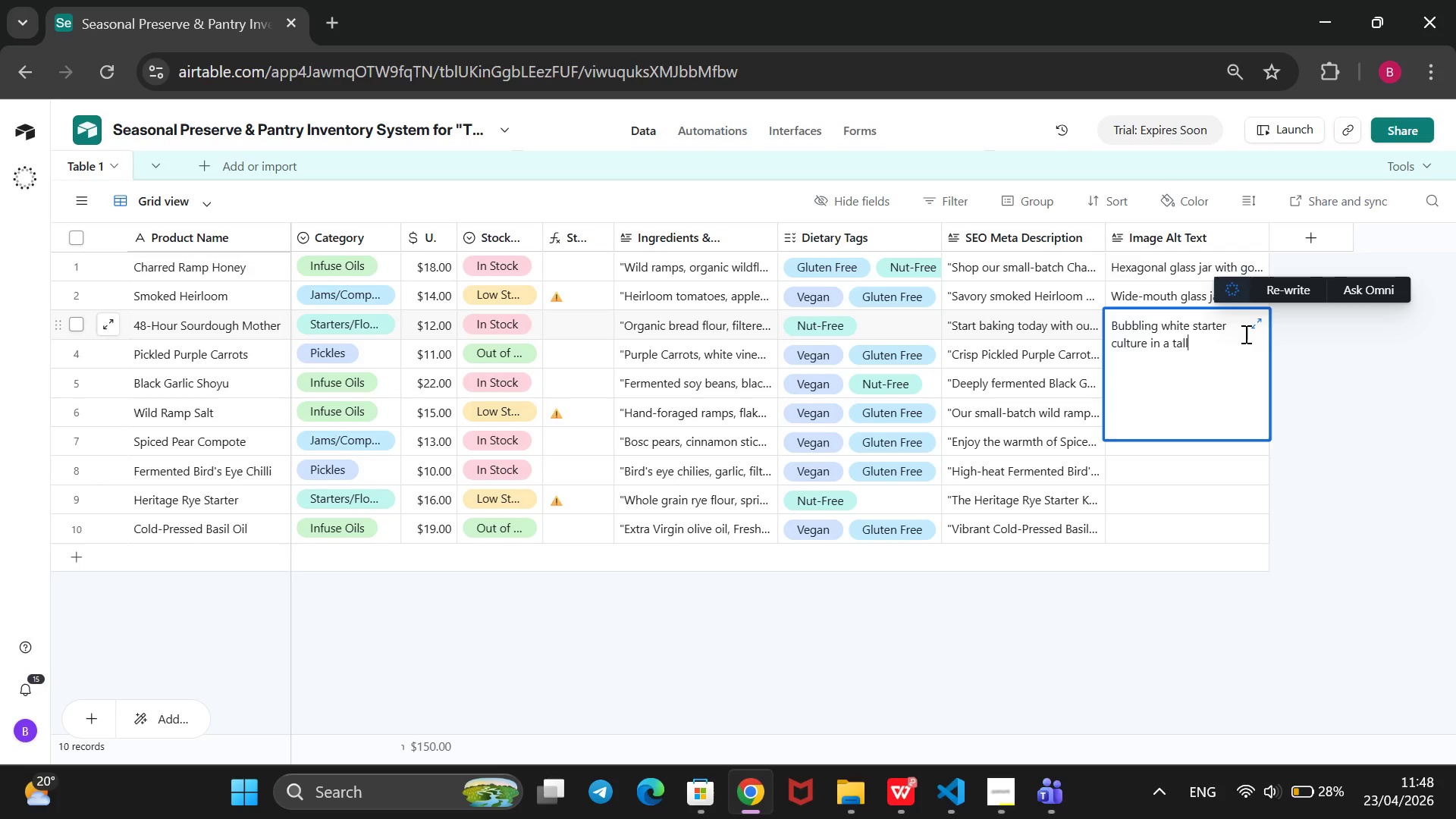 
type( weck jar with a rubber seal and glass lid.)
 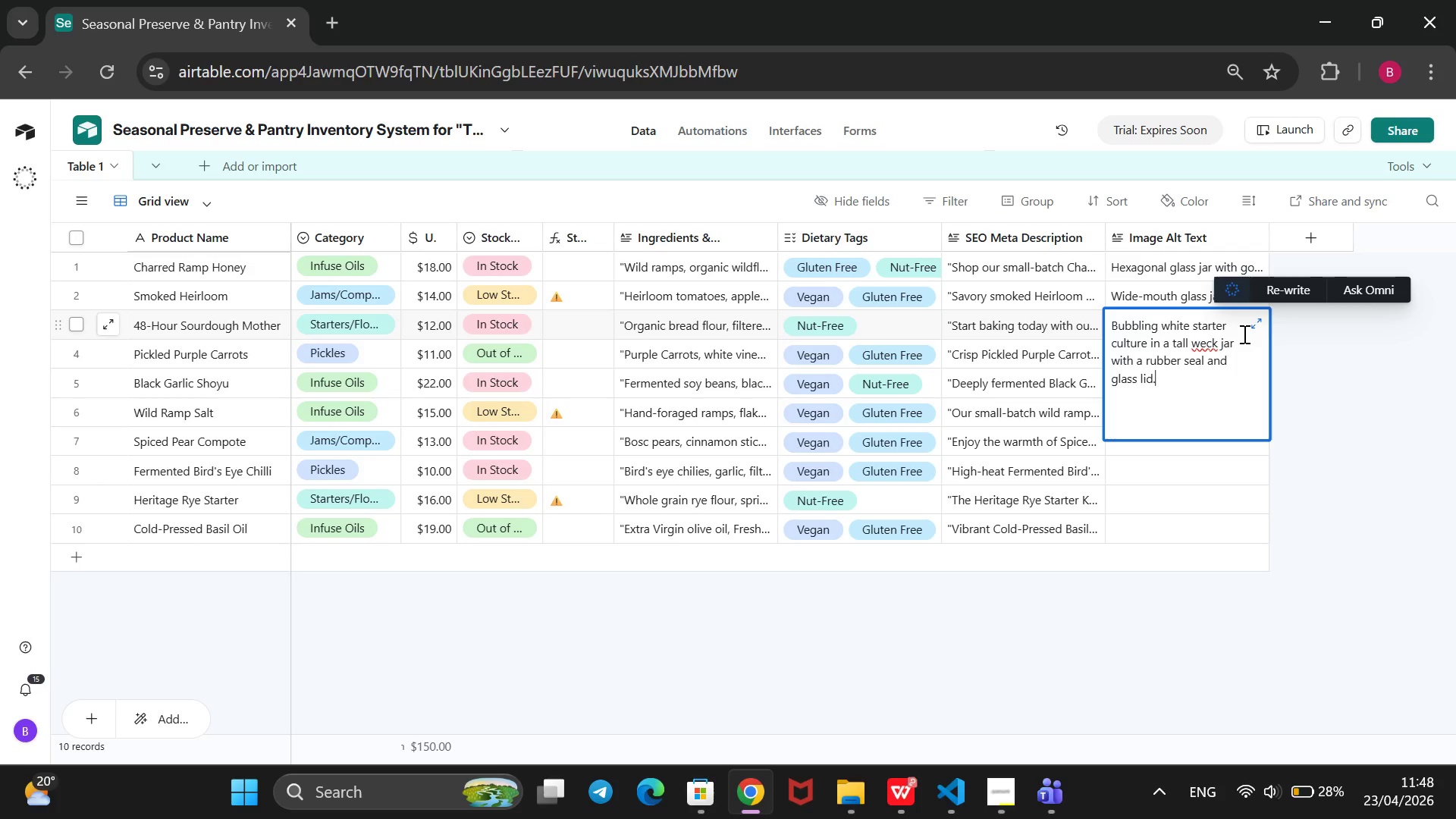 
key(ArrowUp)
 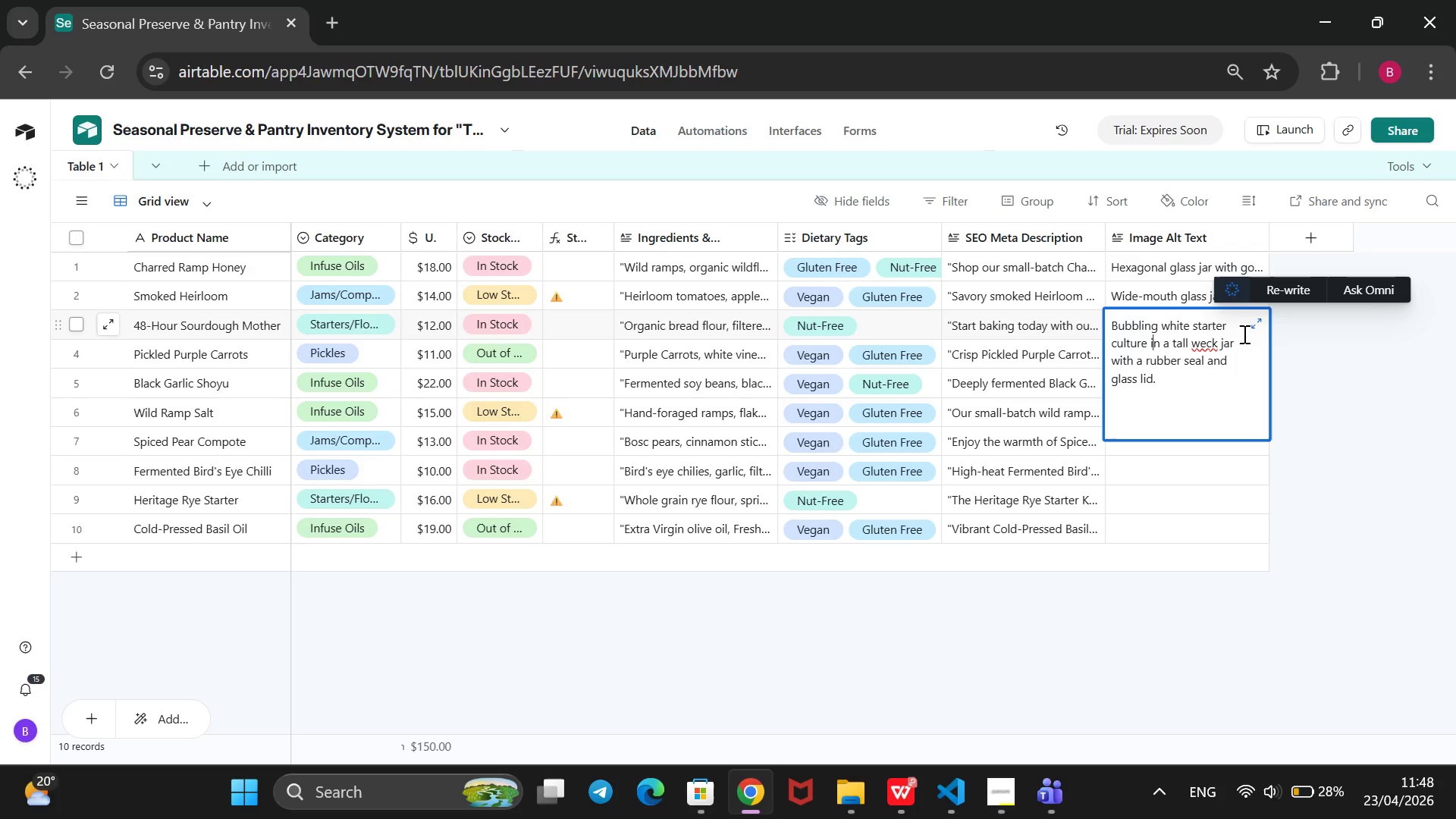 
key(ArrowUp)
 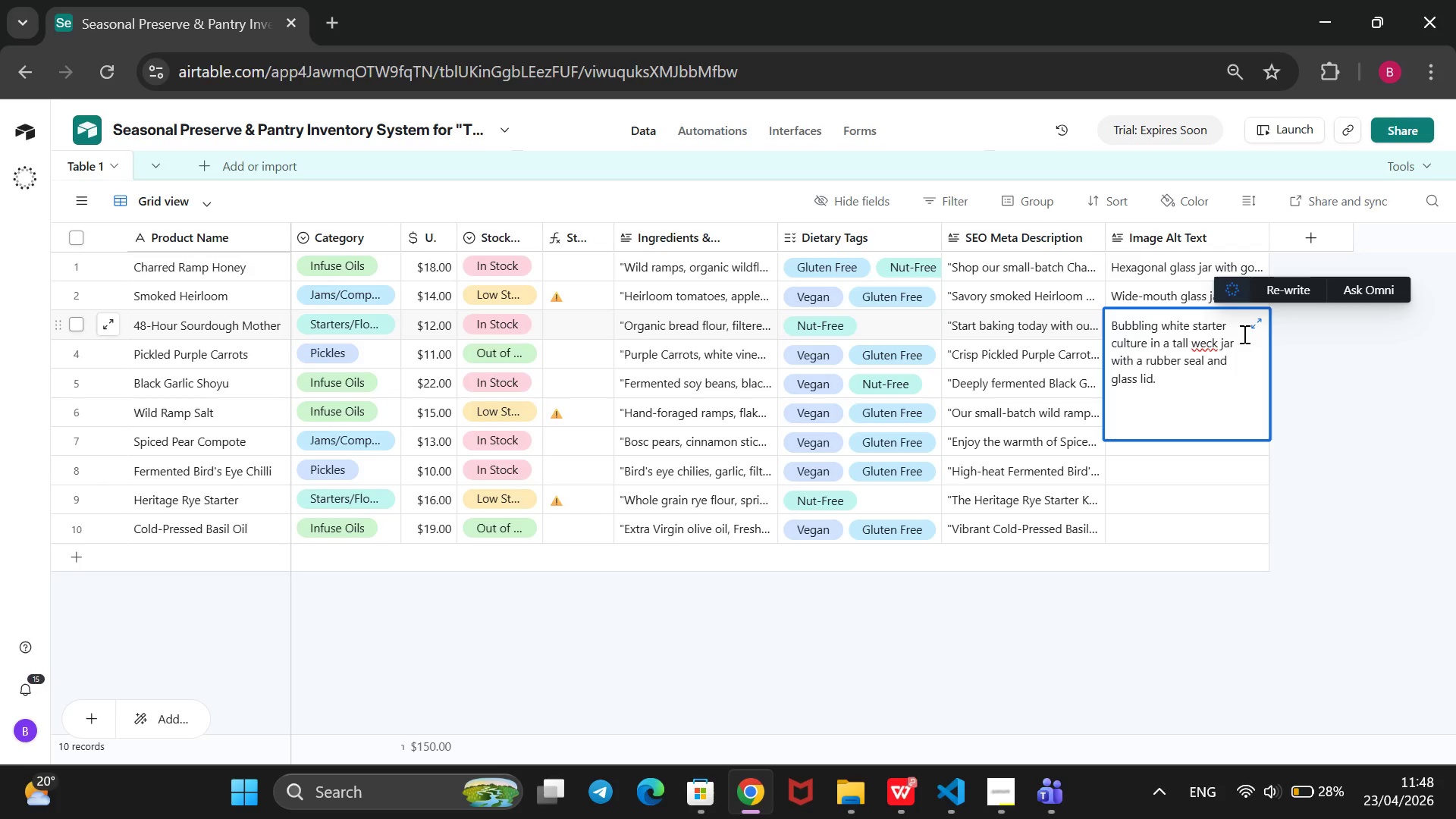 
key(ArrowRight)
 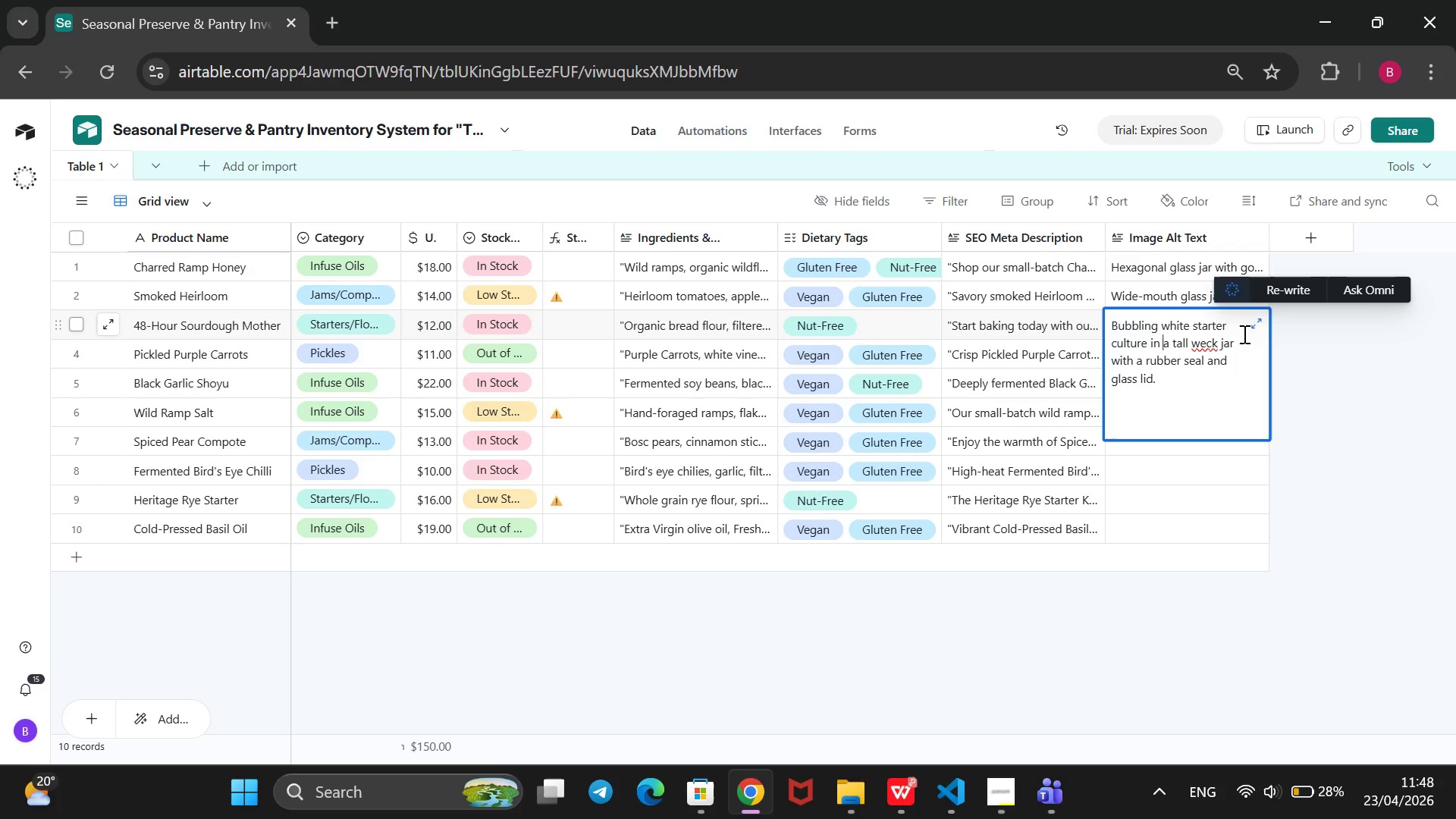 
key(ArrowRight)
 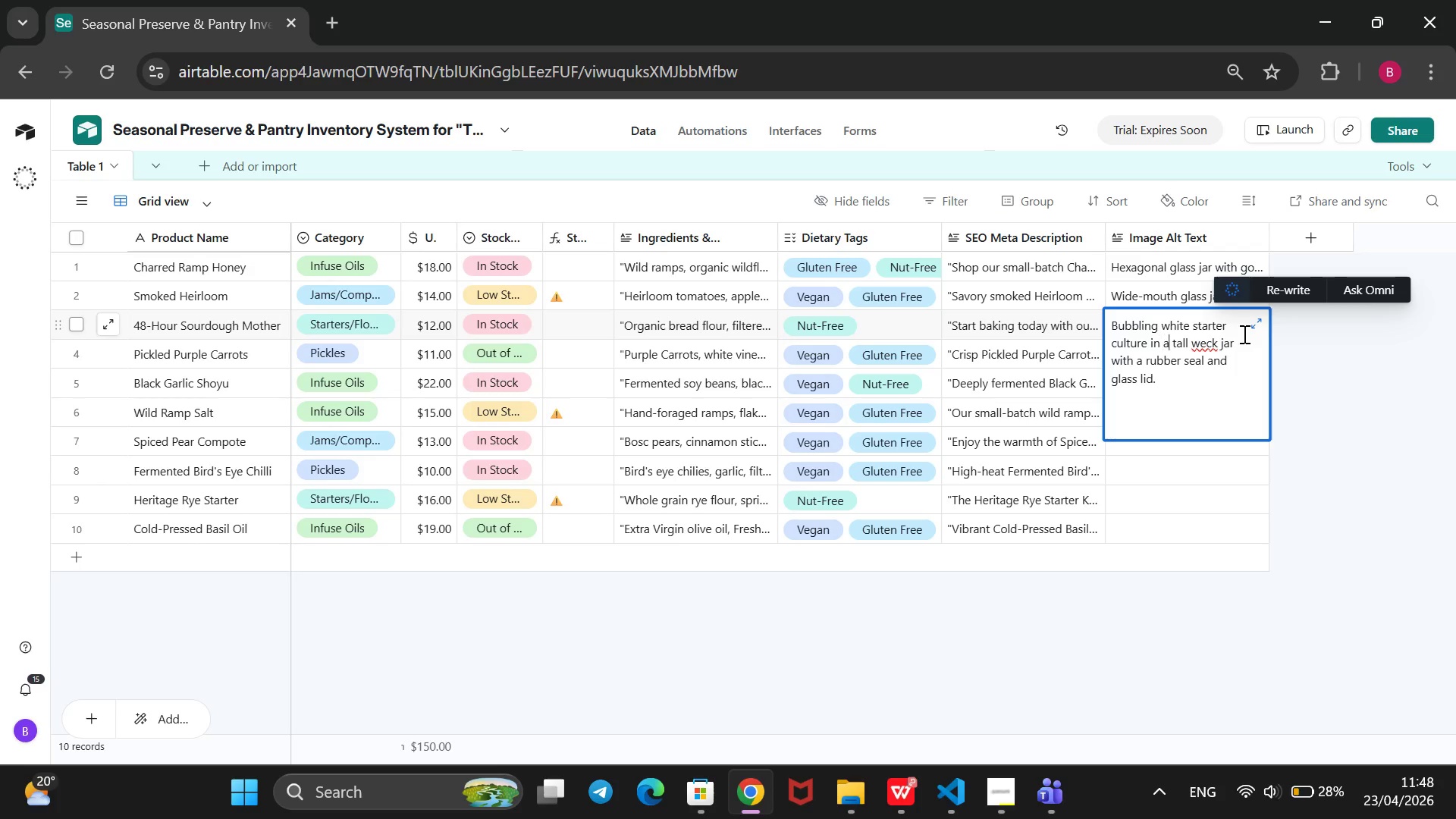 
key(ArrowRight)
 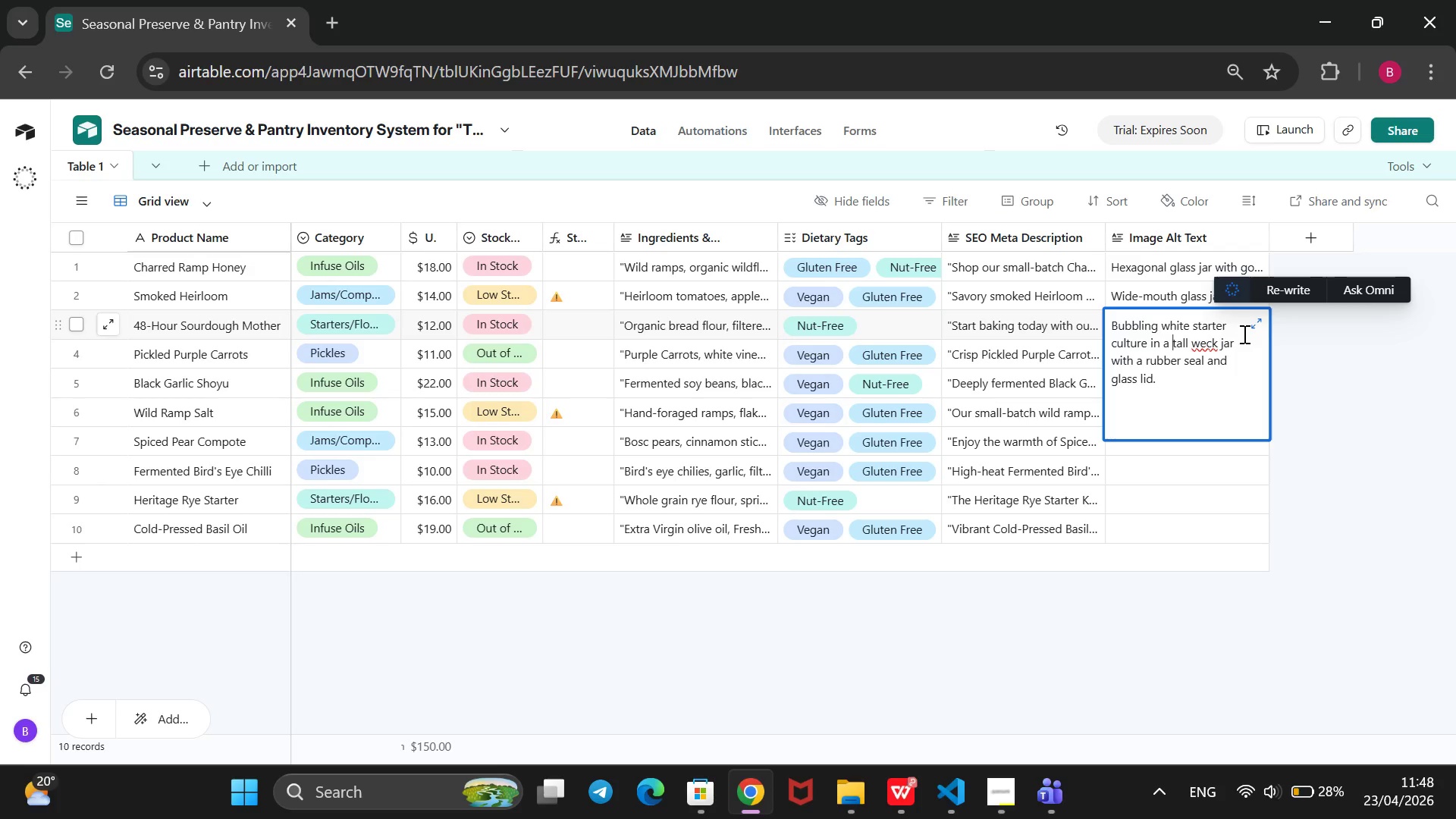 
key(ArrowRight)
 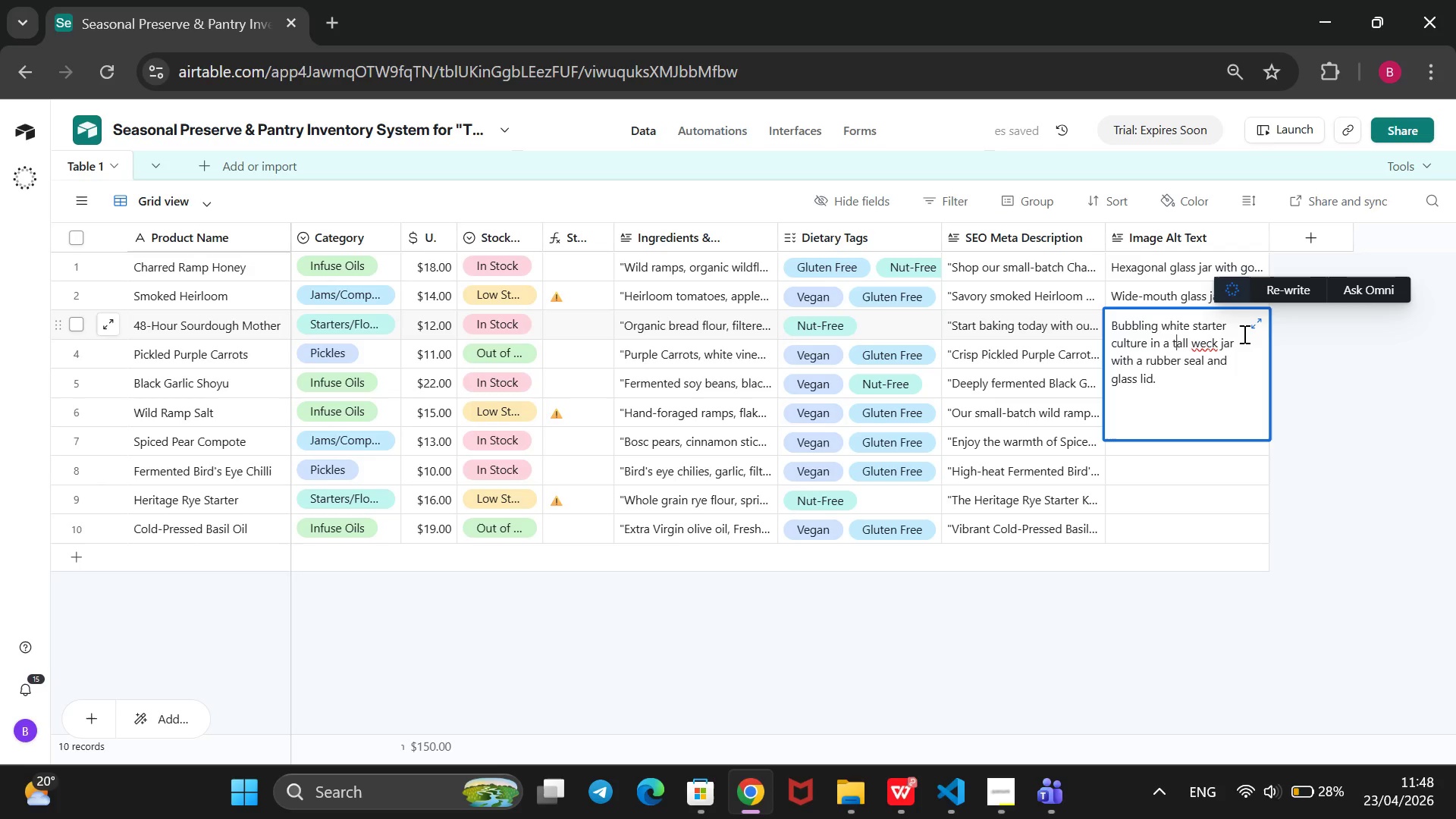 
key(ArrowRight)
 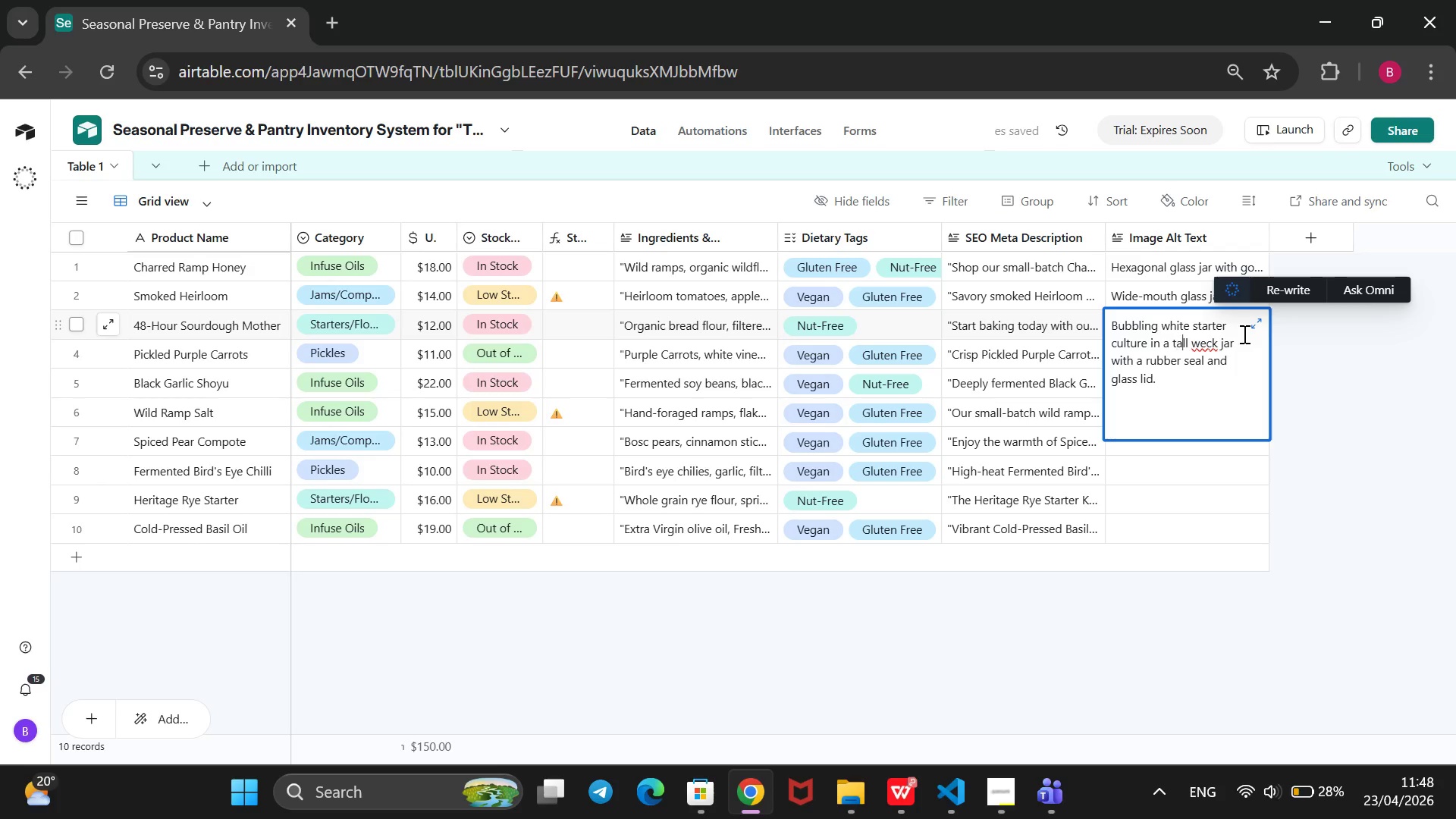 
key(ArrowRight)
 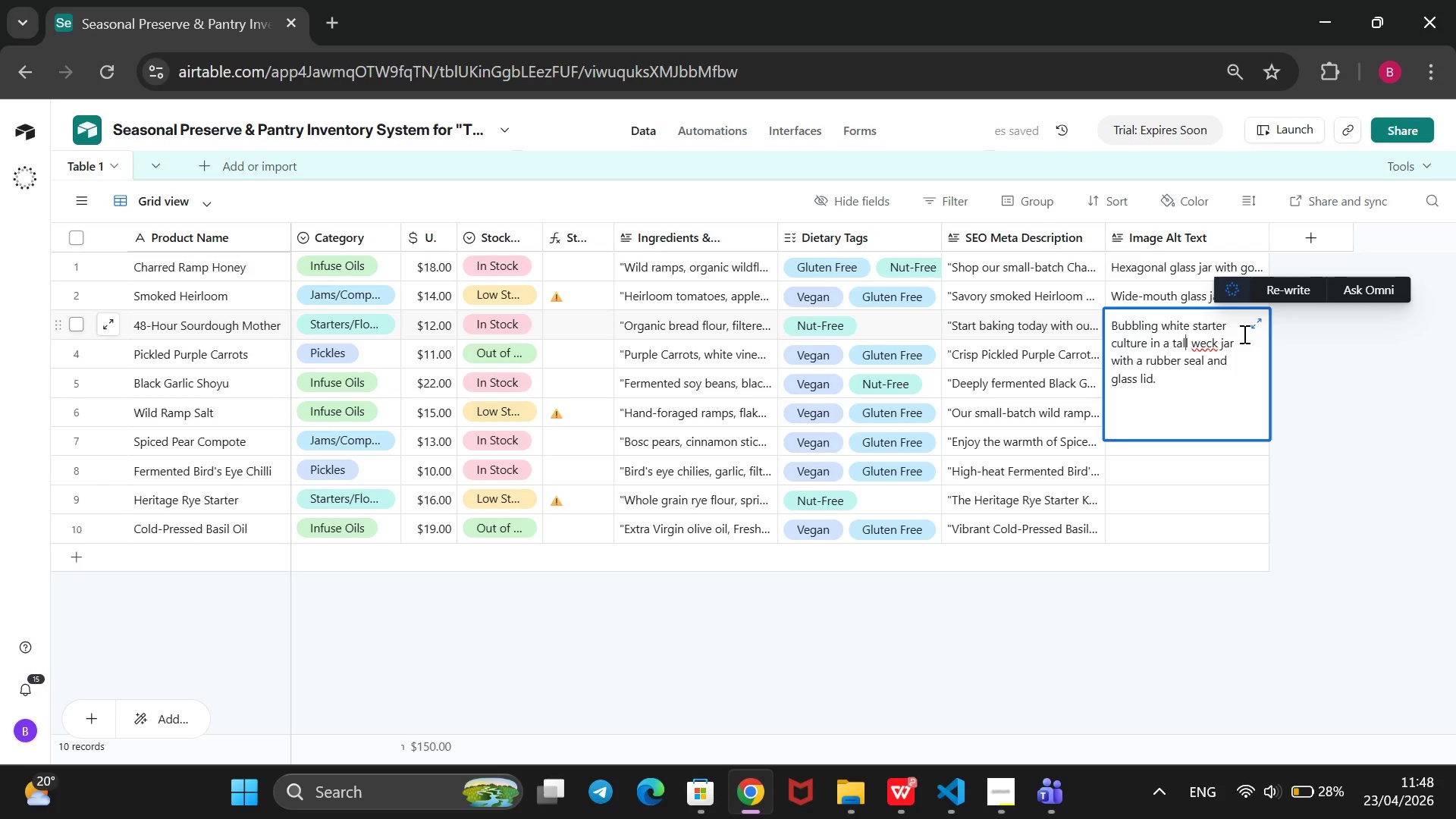 
key(ArrowRight)
 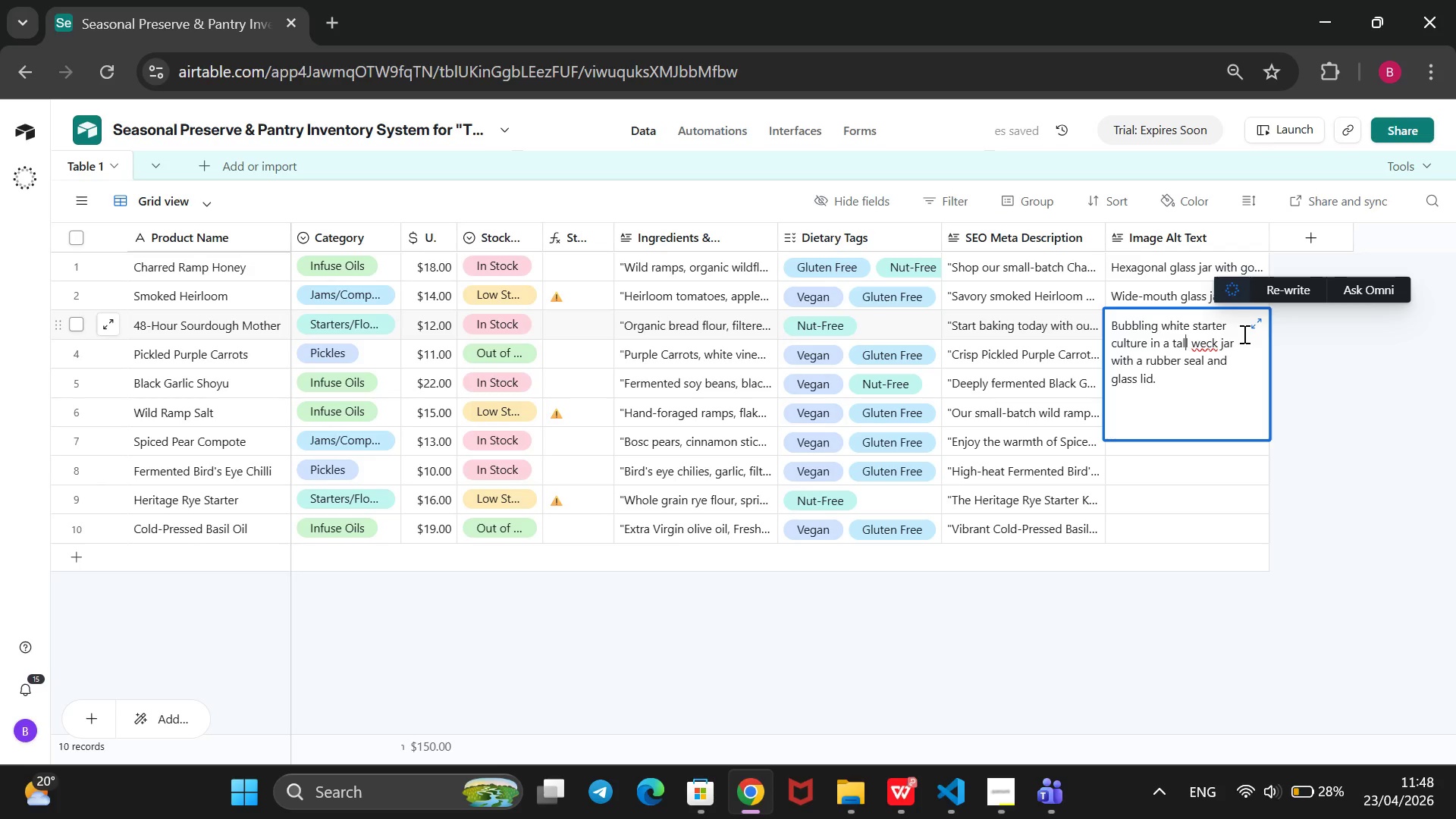 
key(ArrowRight)
 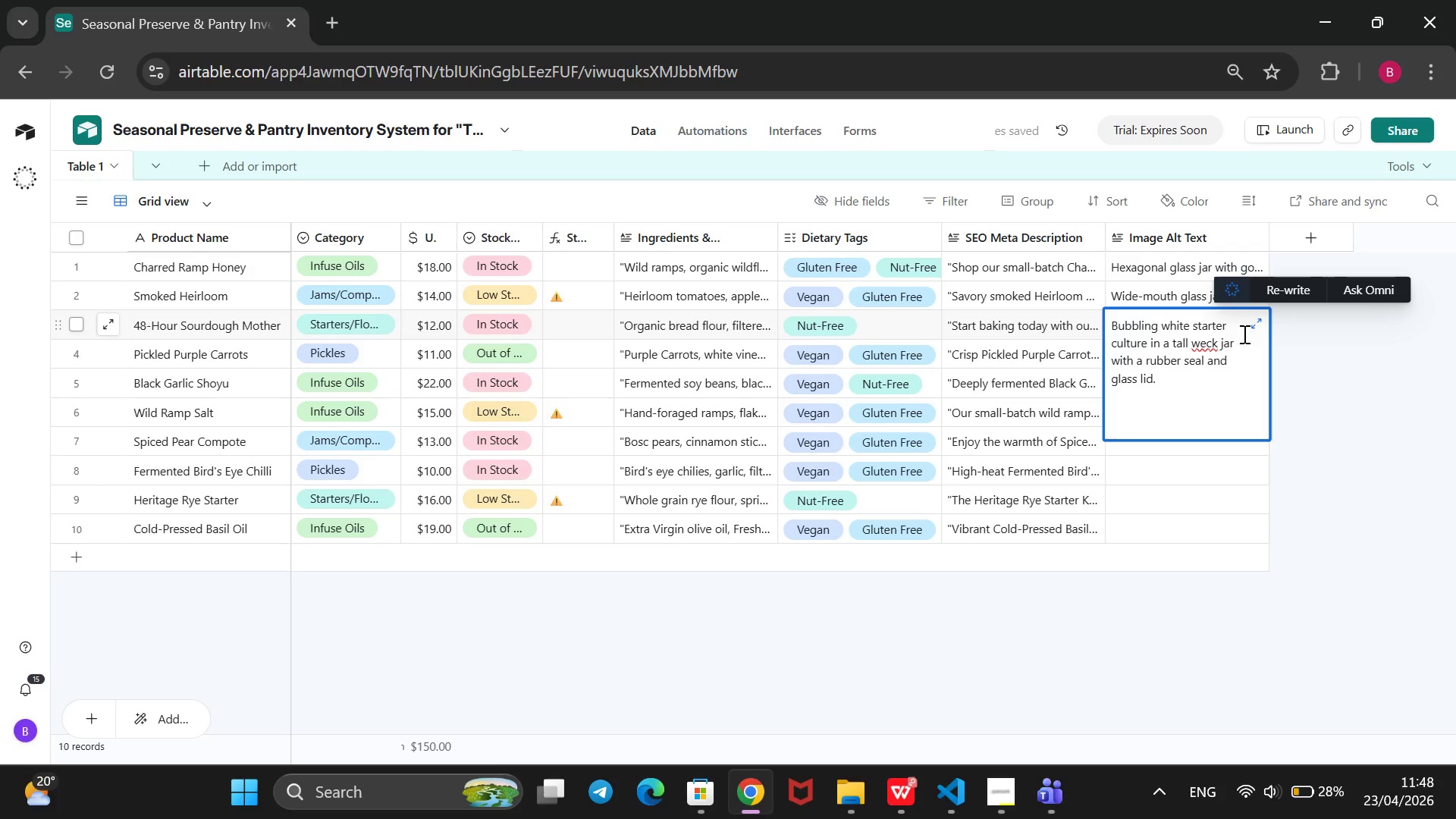 
left_click([1367, 482])
 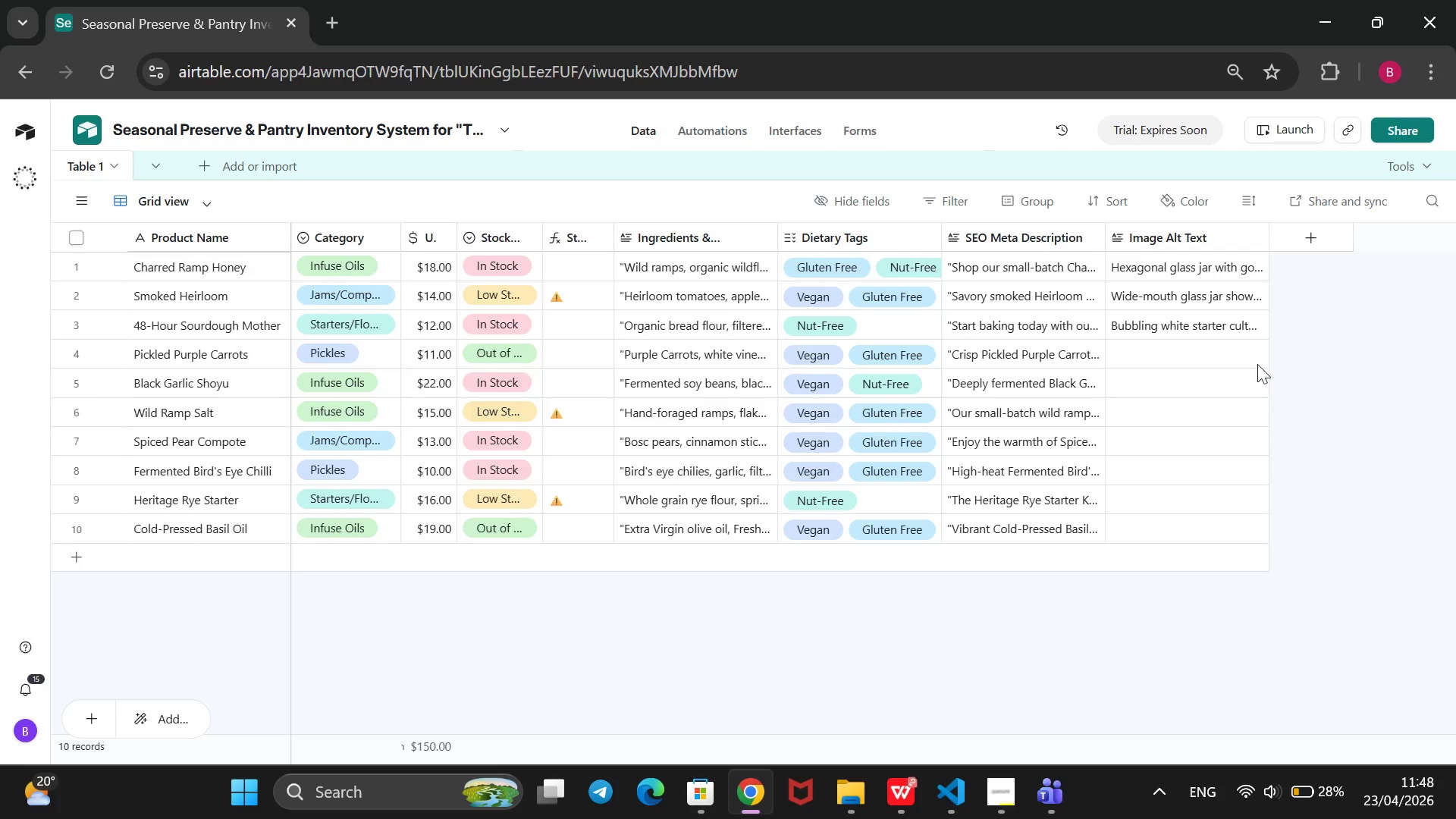 
left_click([1243, 358])
 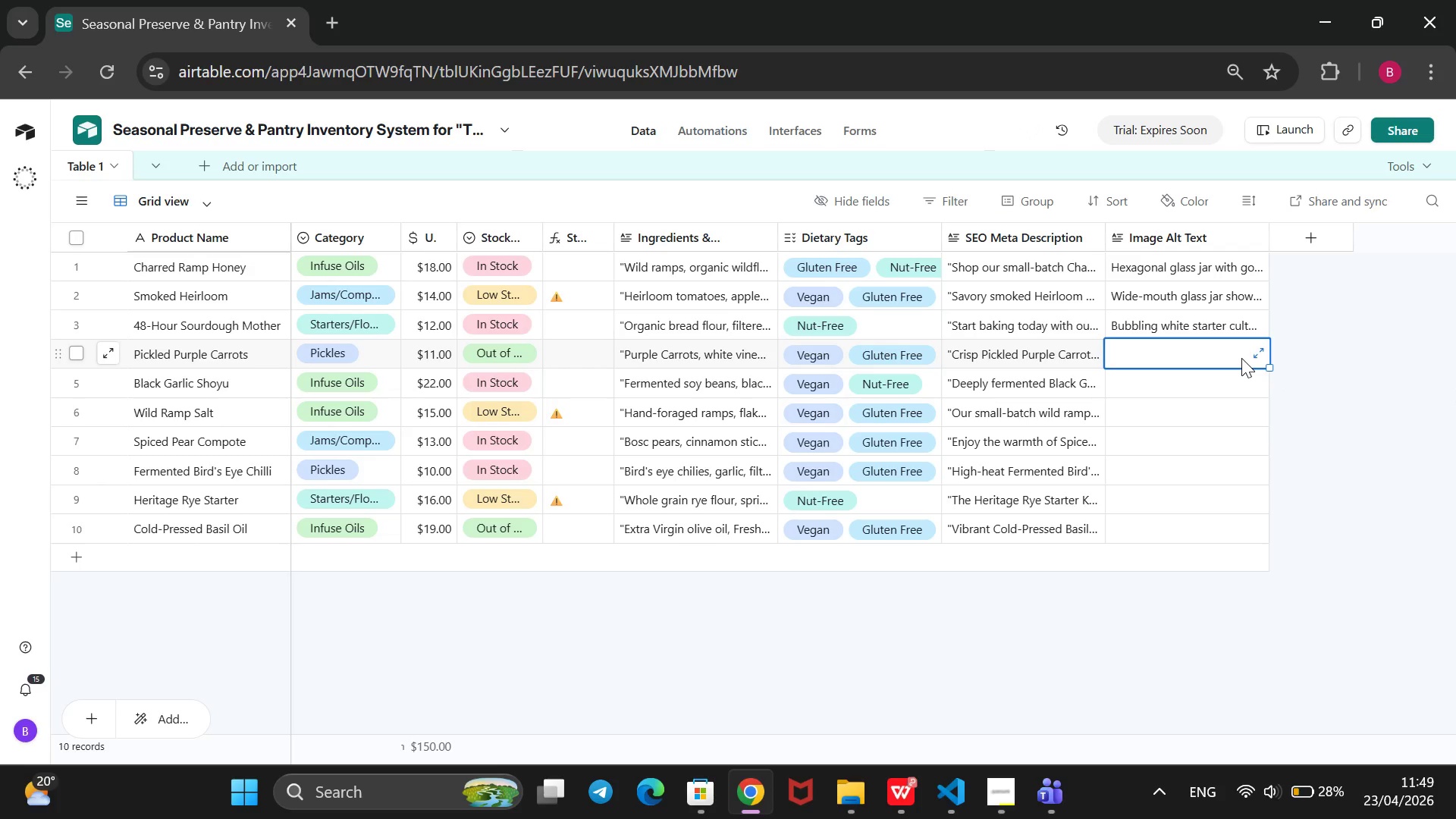 
type(Vertical slices of dark)
 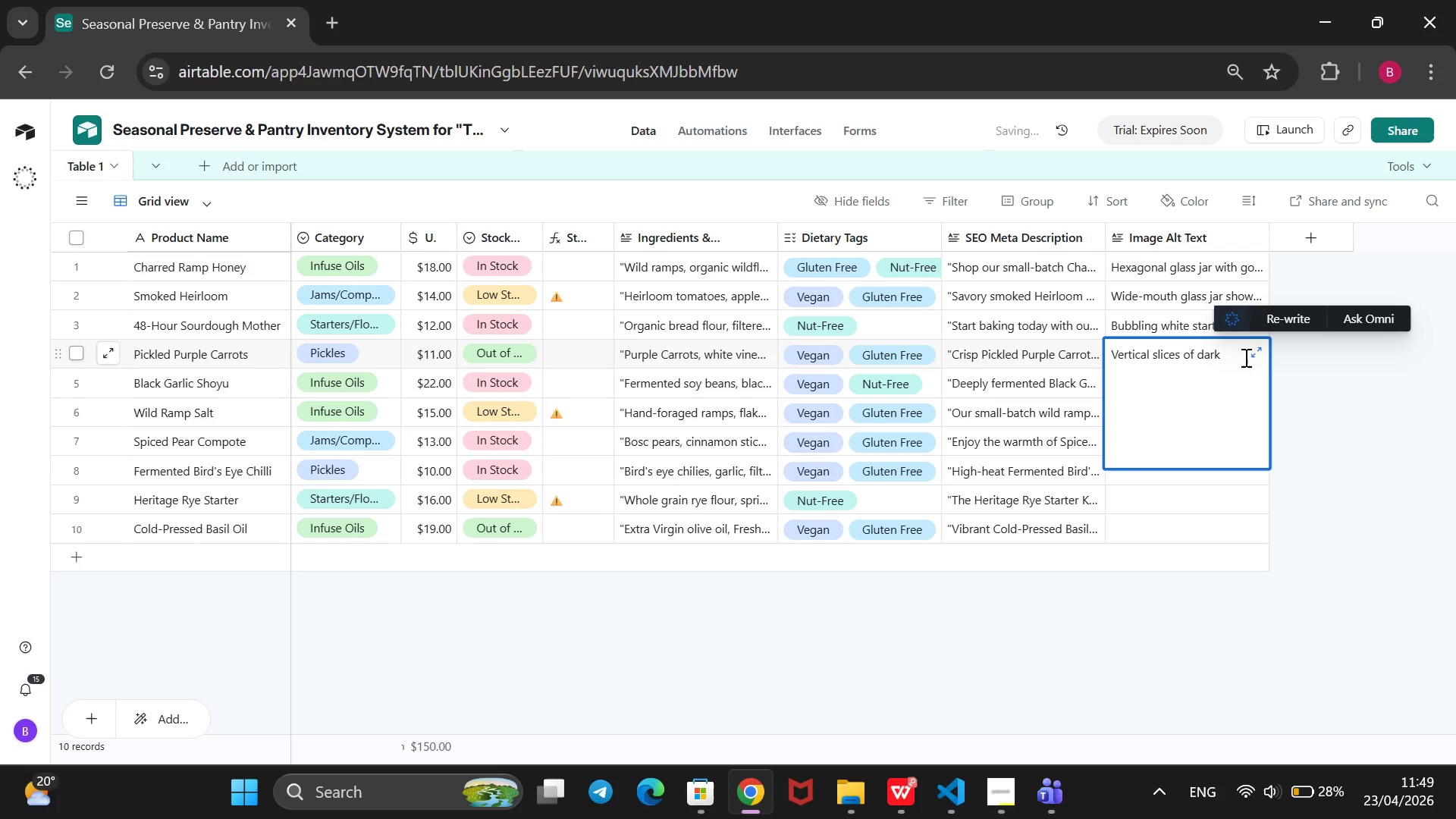 
type( purple carrots packed tightly in a brine-filled jar with visible yellow mustard seeds.)
 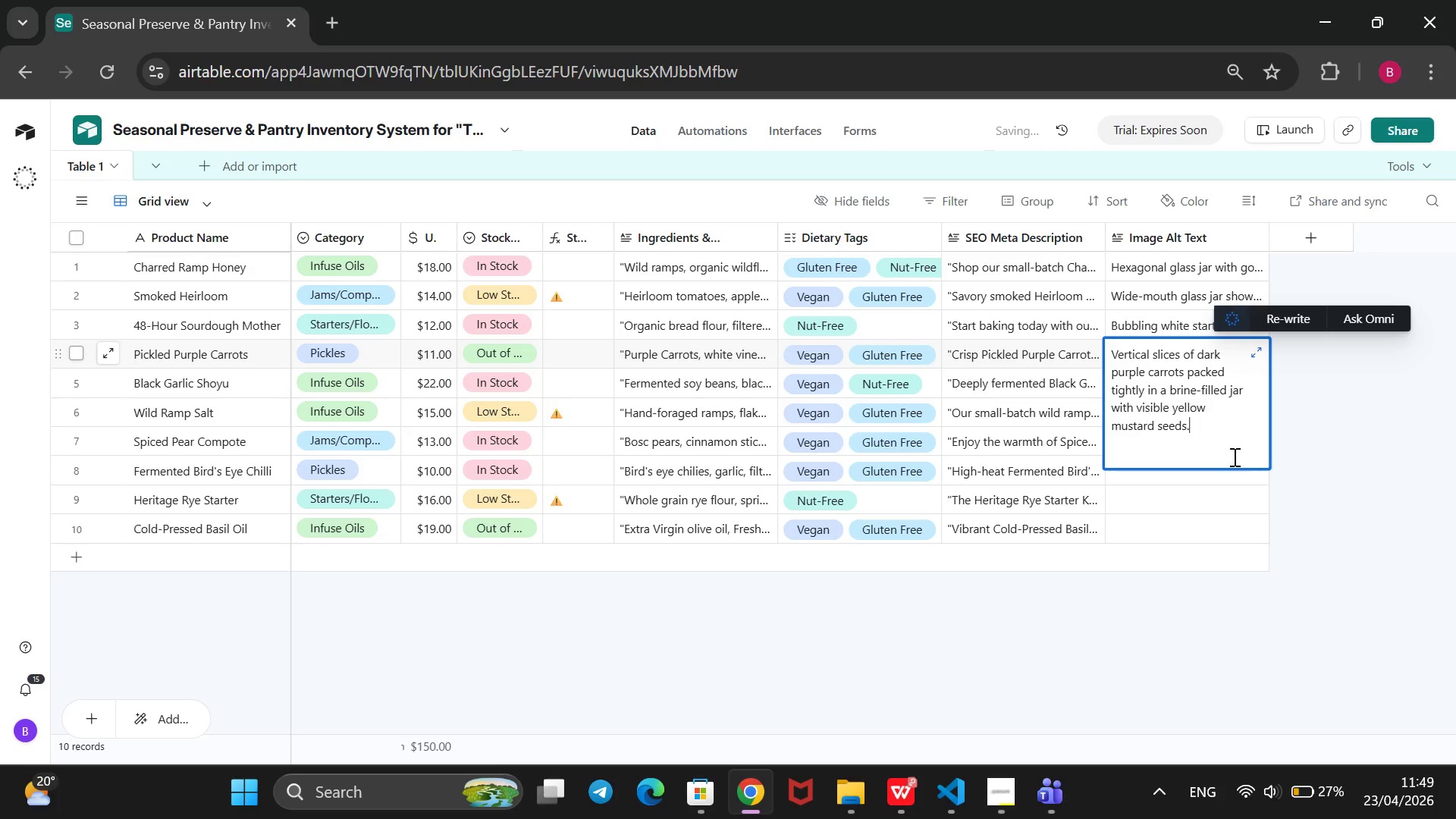 
left_click([1172, 607])
 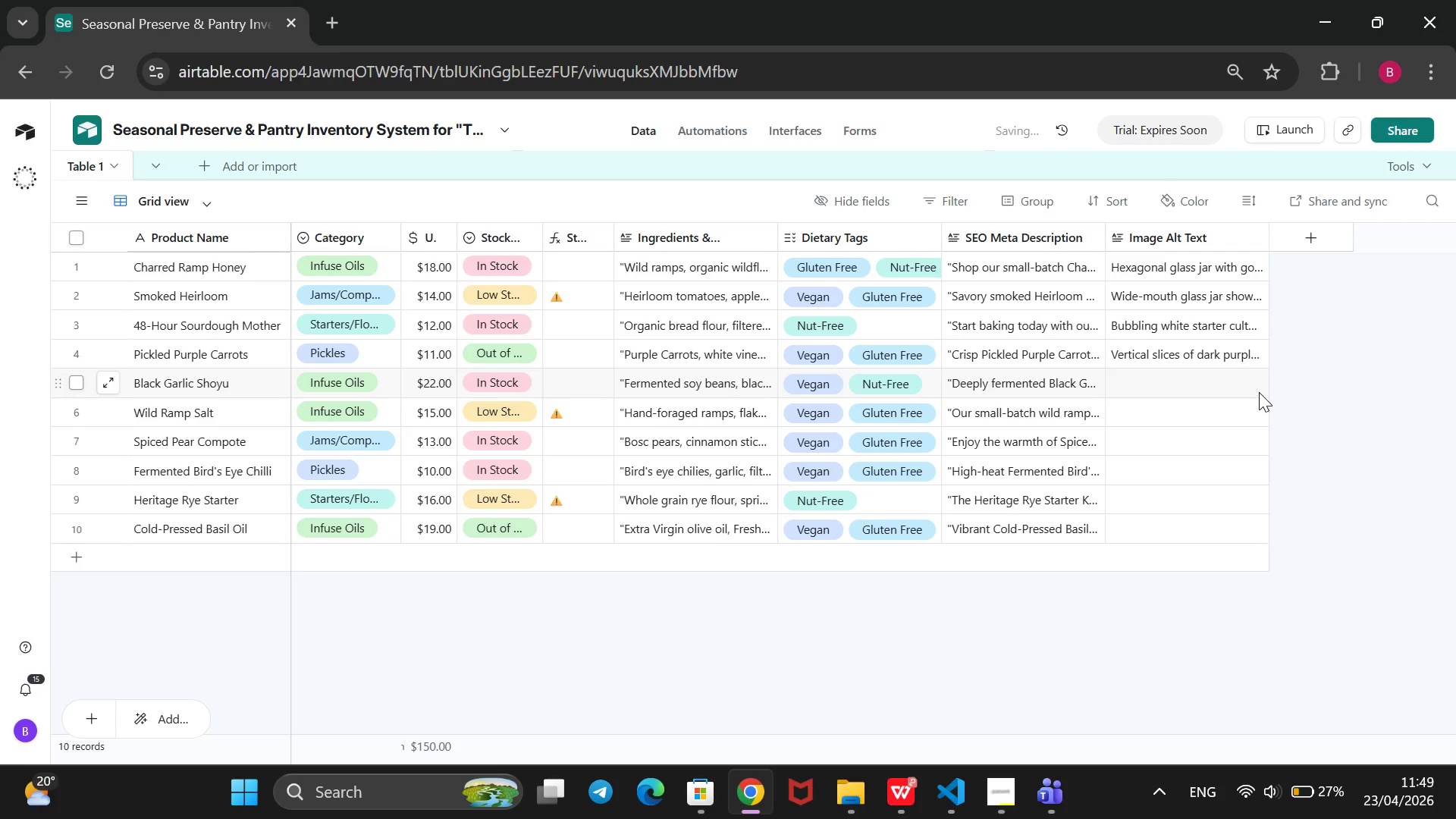 
left_click([1259, 392])
 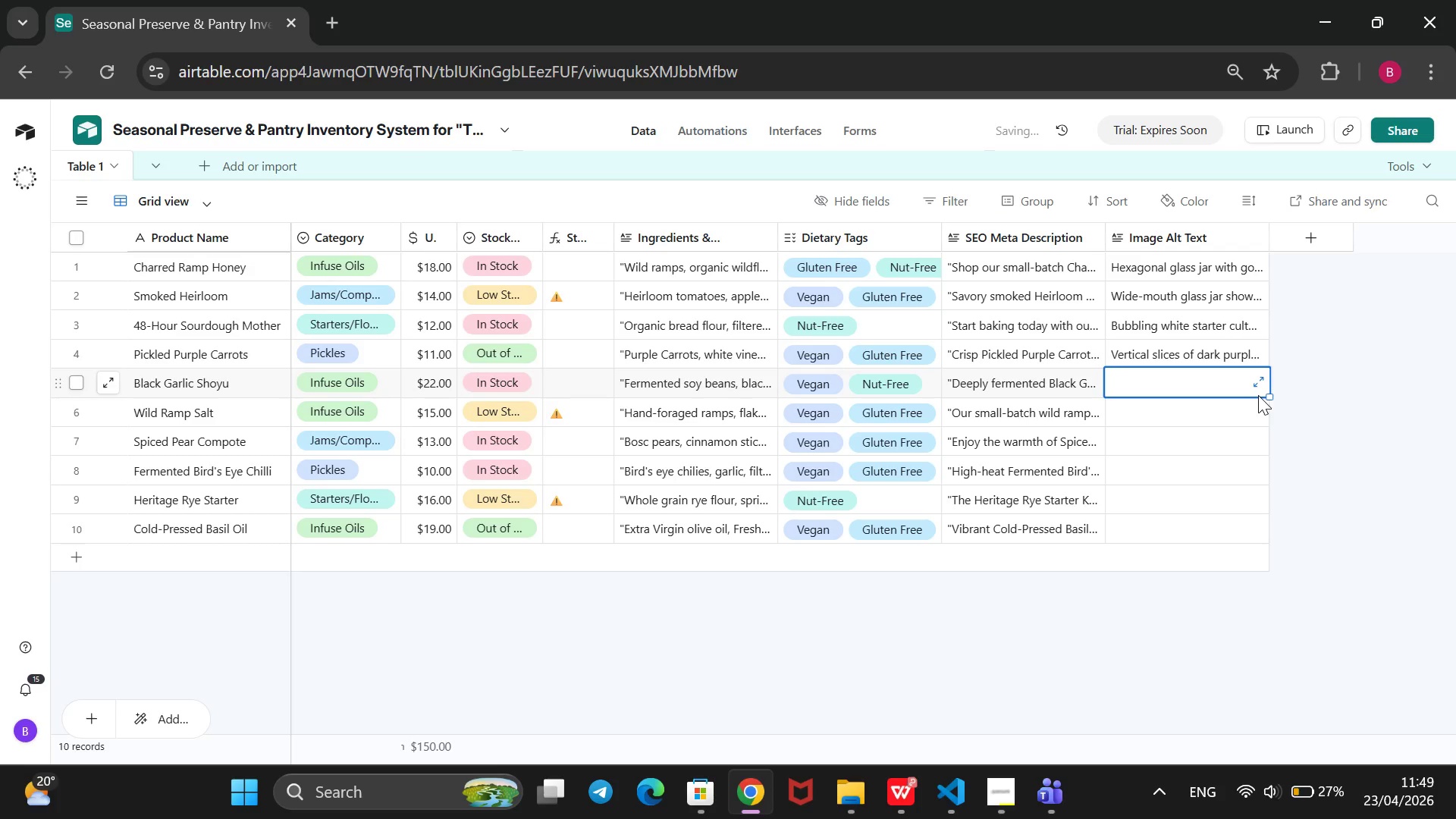 
type(Slender dark glass bottle with a wax )
key(Backspace)
type(-dipped neck and a hand-)
 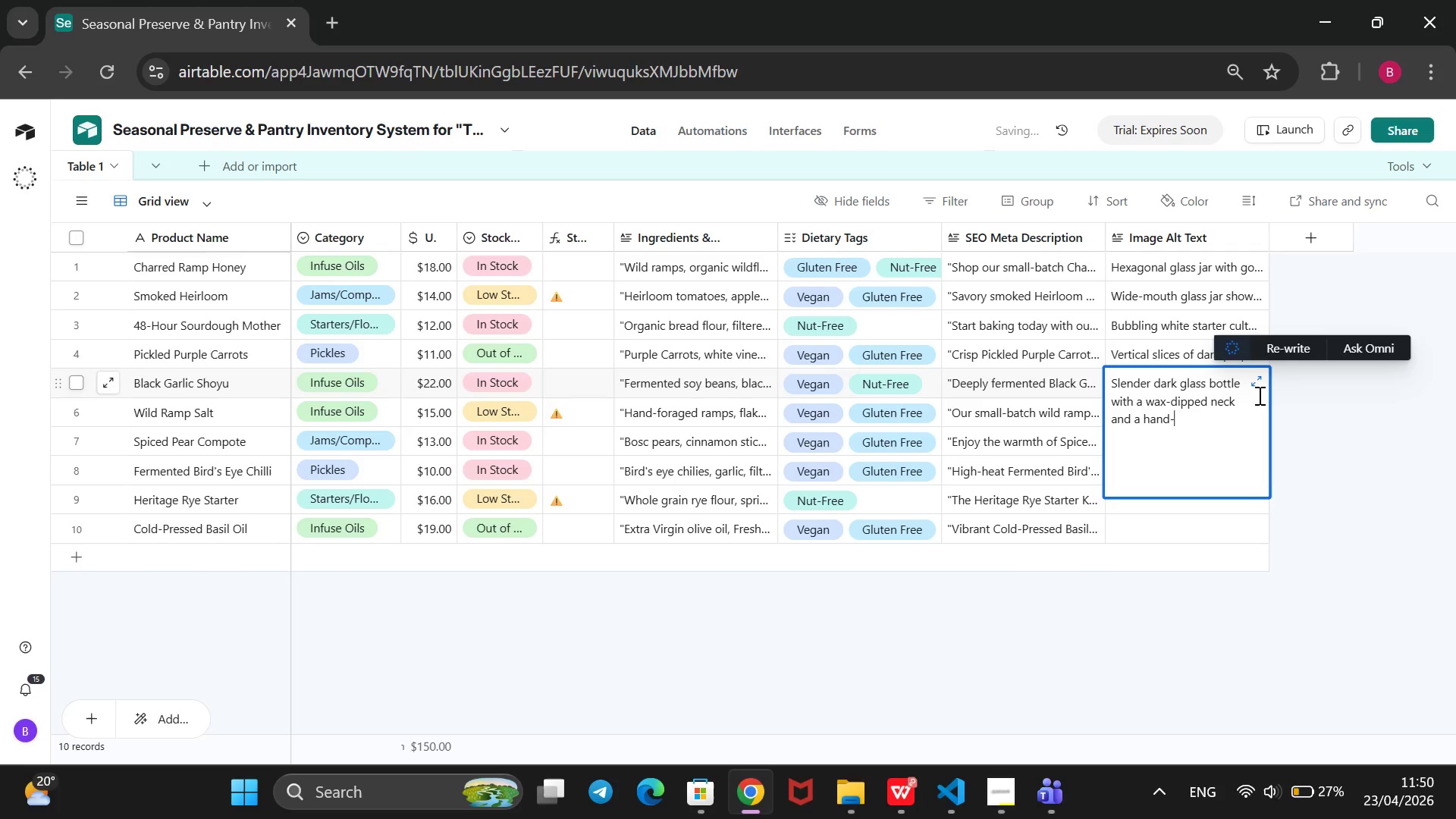 
type(stamped logo on cream-cl)
key(Backspace)
type(olored )
 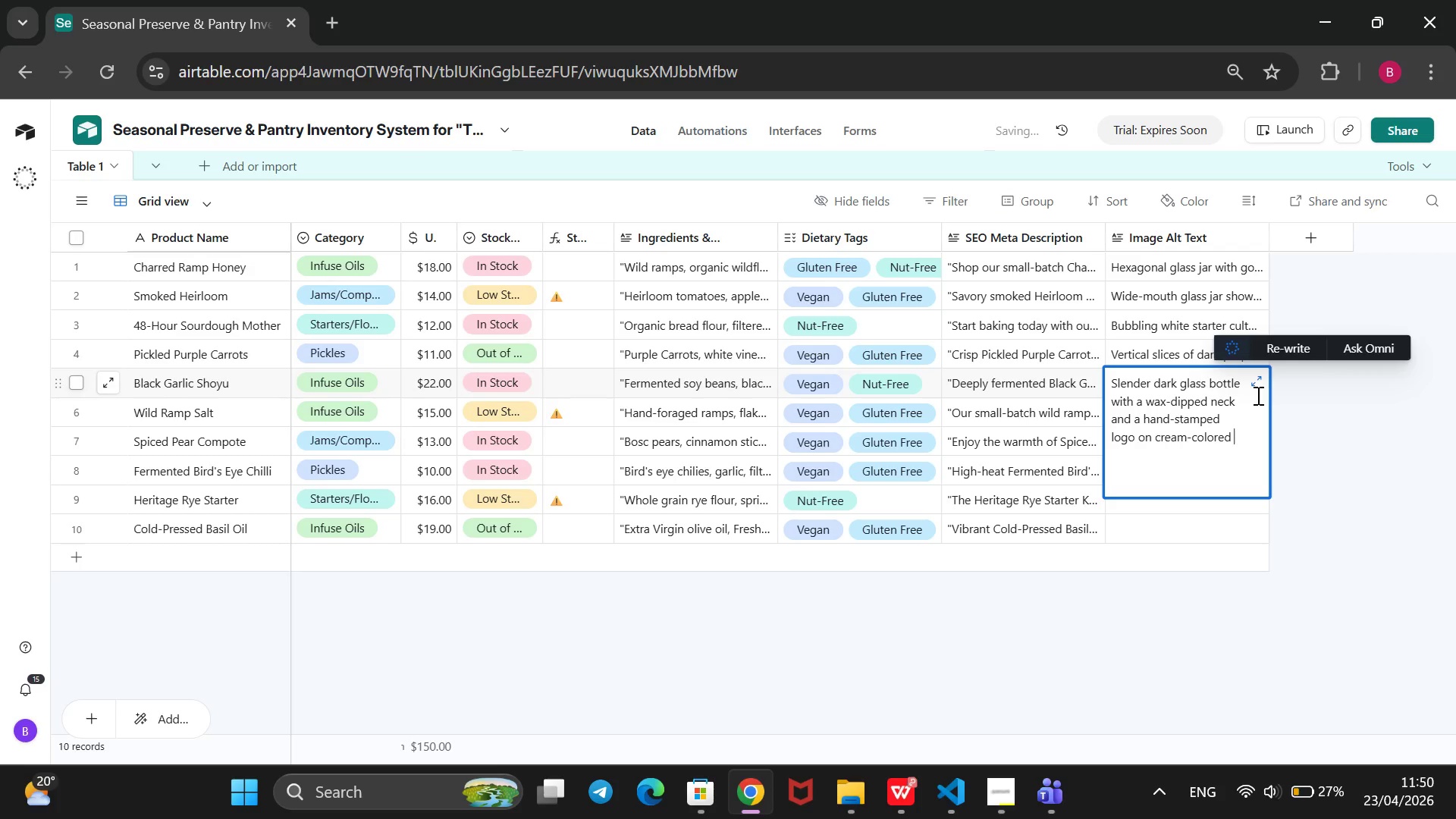 
wait(8.39)
 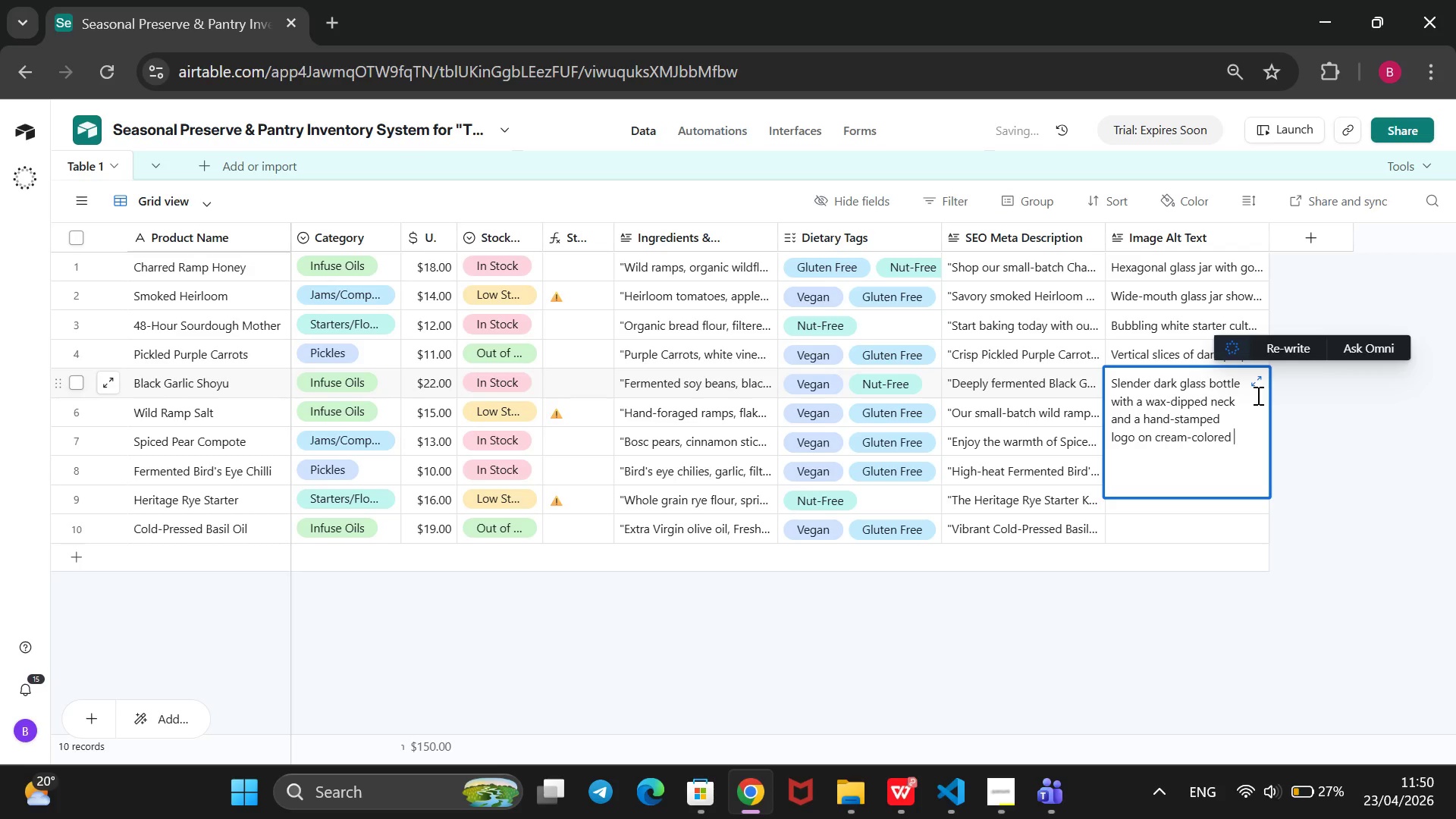 
type(paper.)
 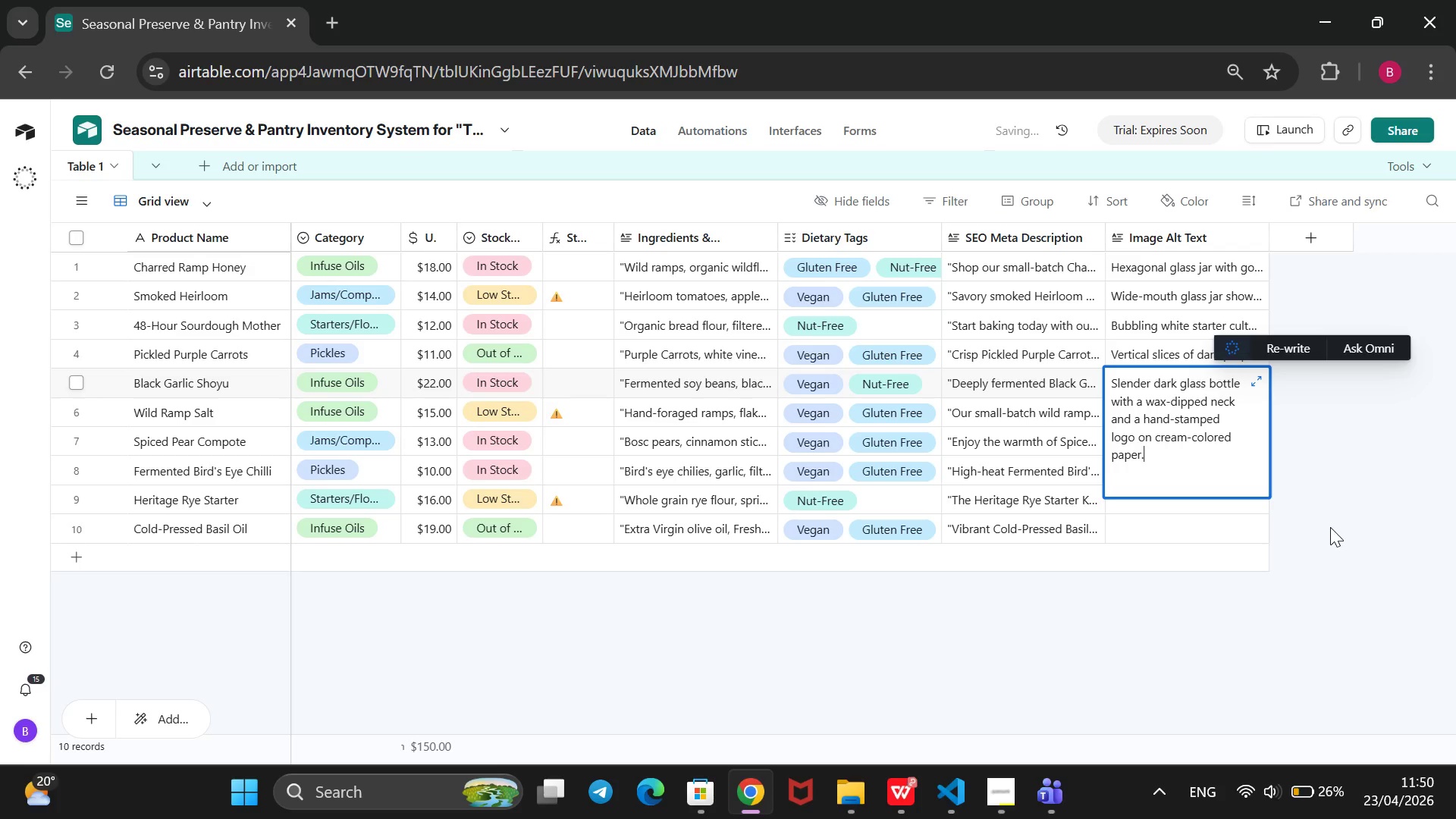 
left_click([1308, 551])
 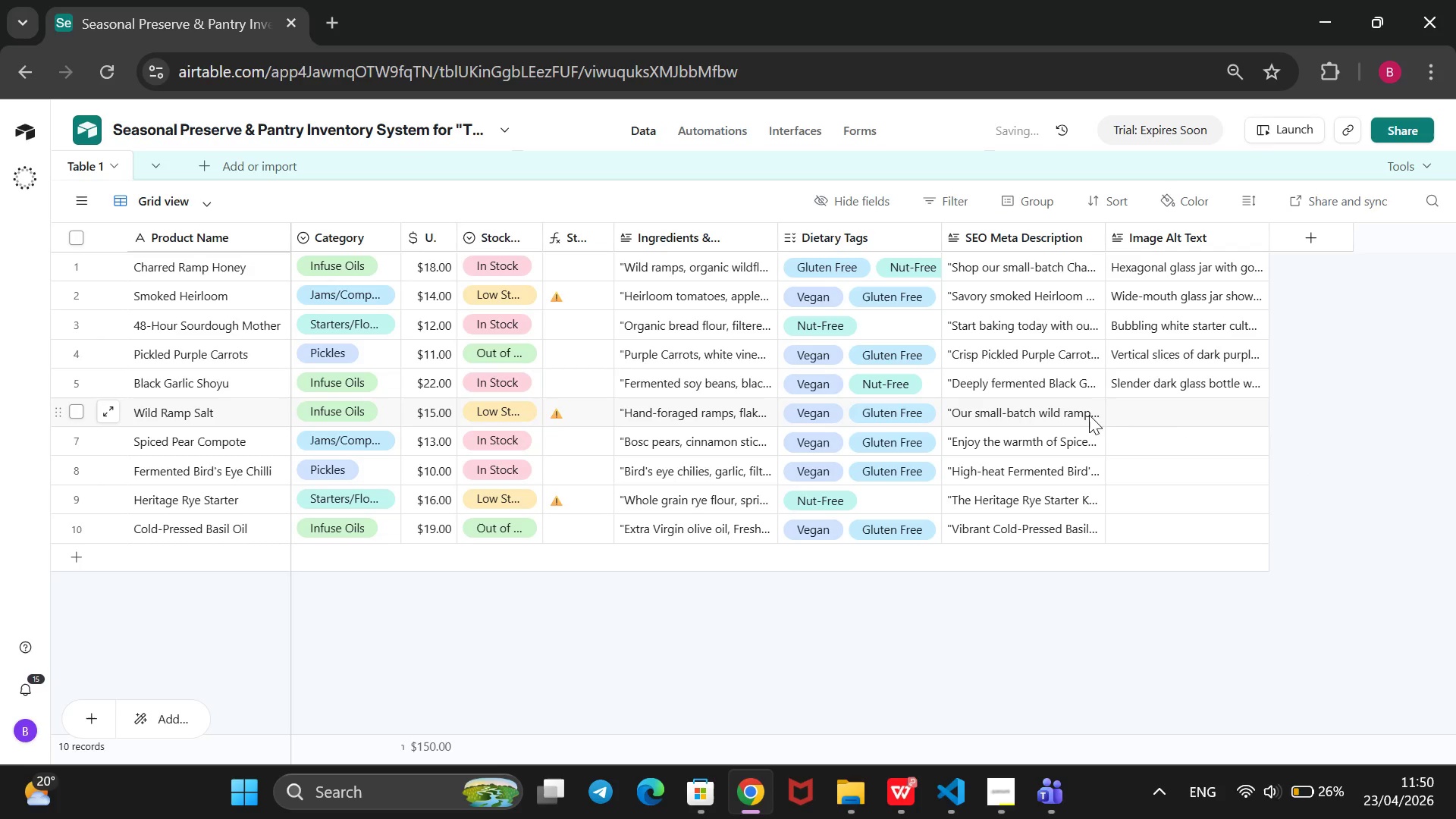 
left_click([1191, 418])
 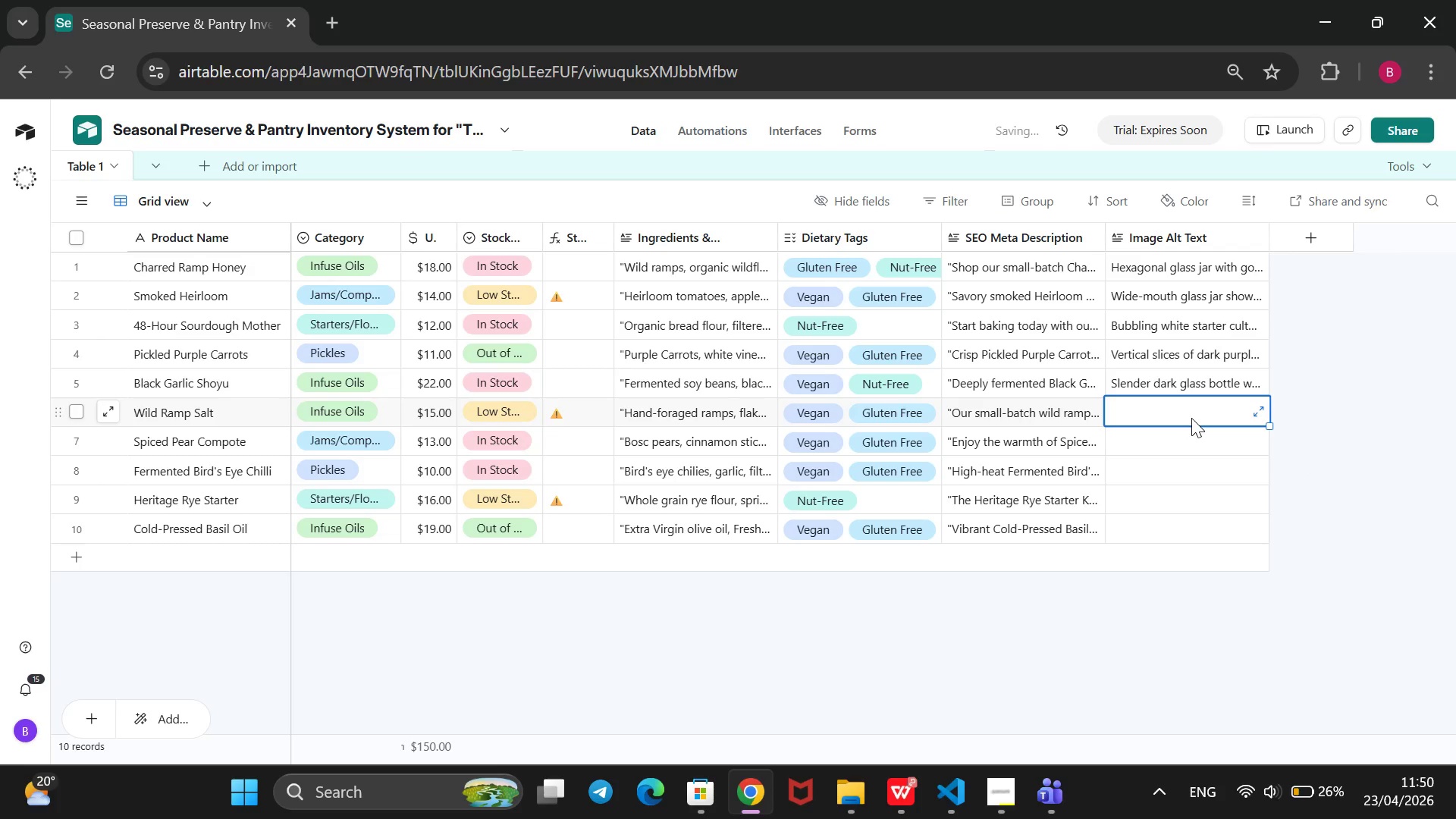 
type(Small glass spice jar filled iw)
key(Backspace)
key(Backspace)
type(with cparse)
 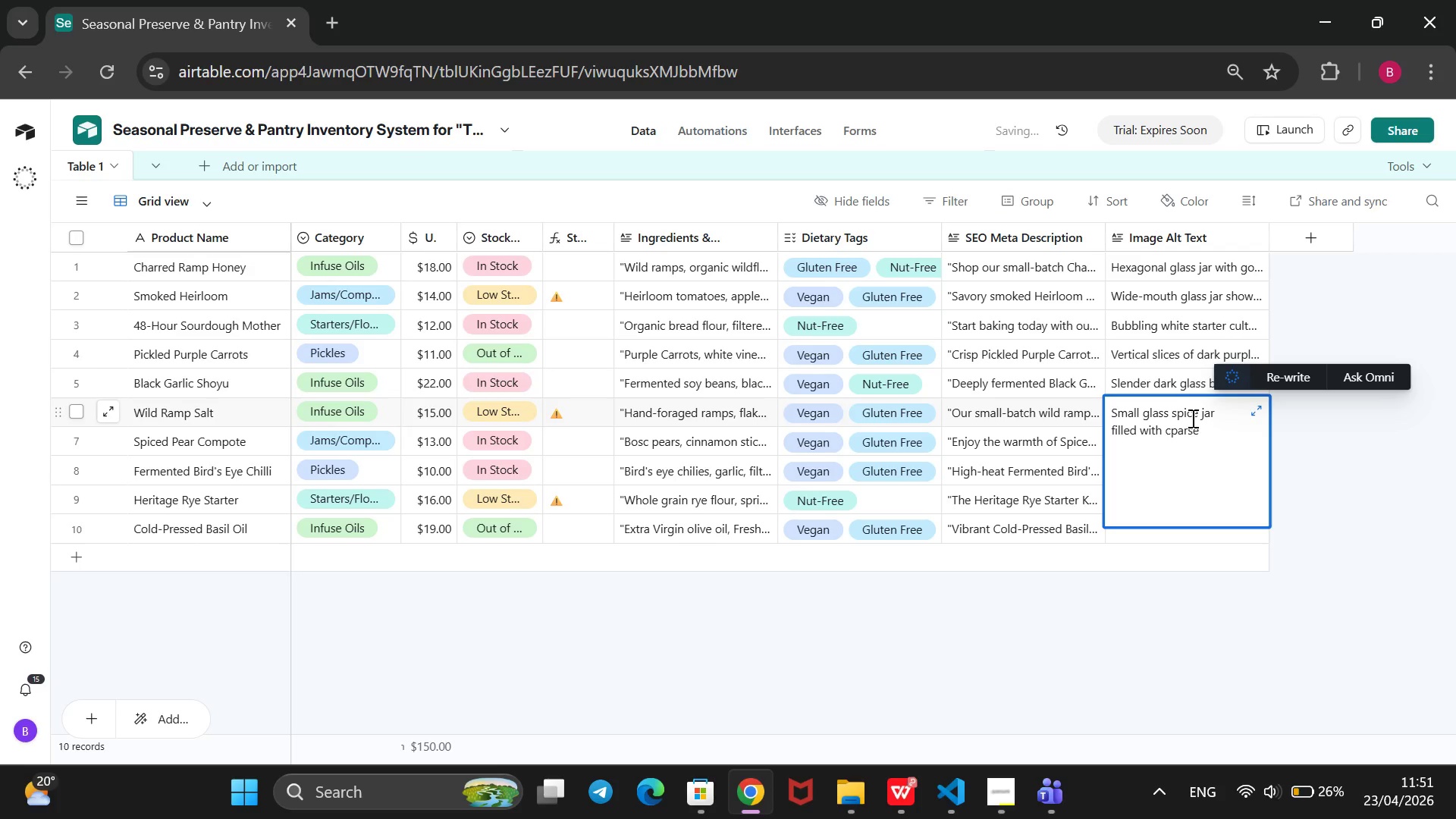 
key(ArrowLeft)
 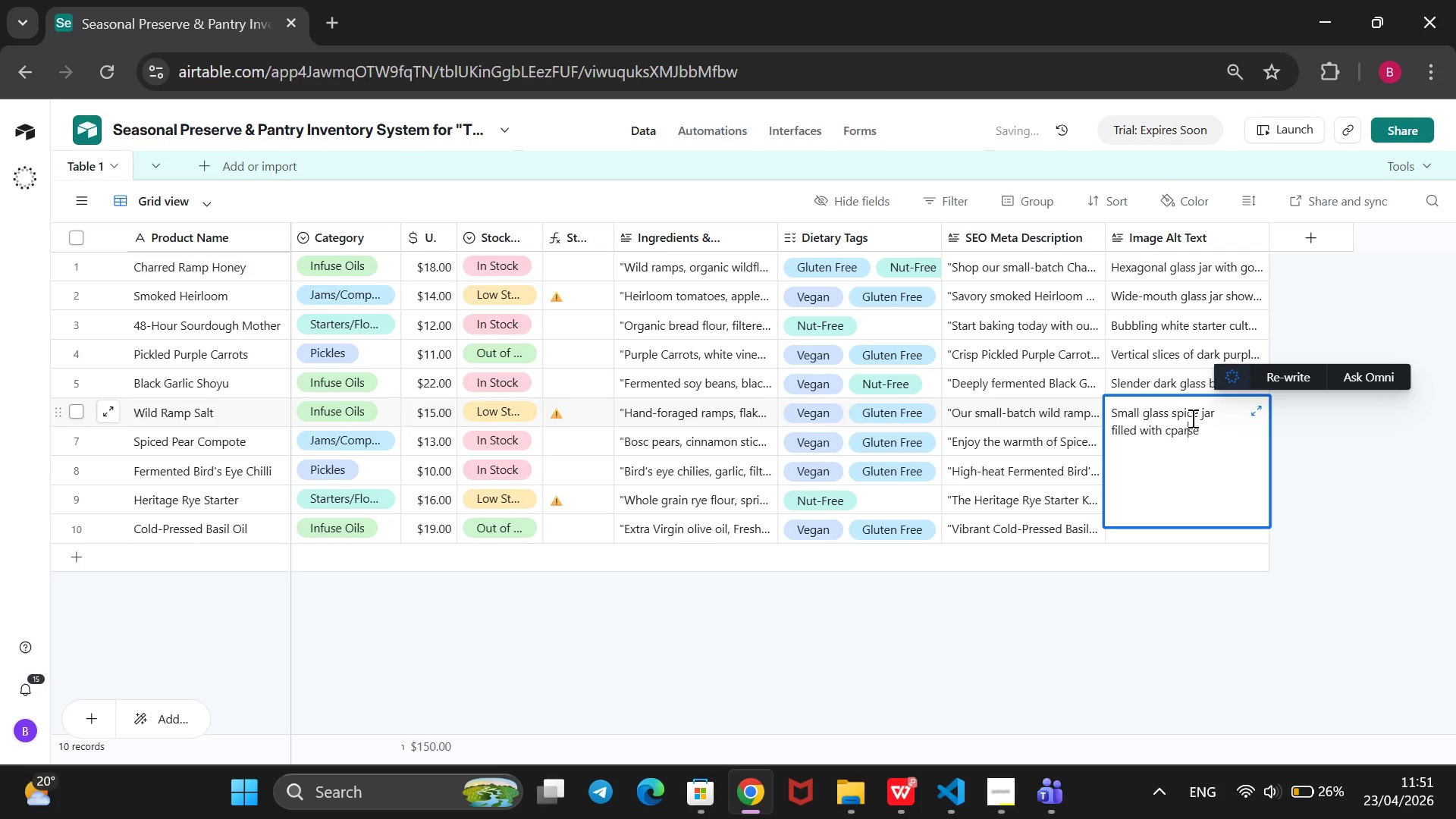 
key(ArrowLeft)
 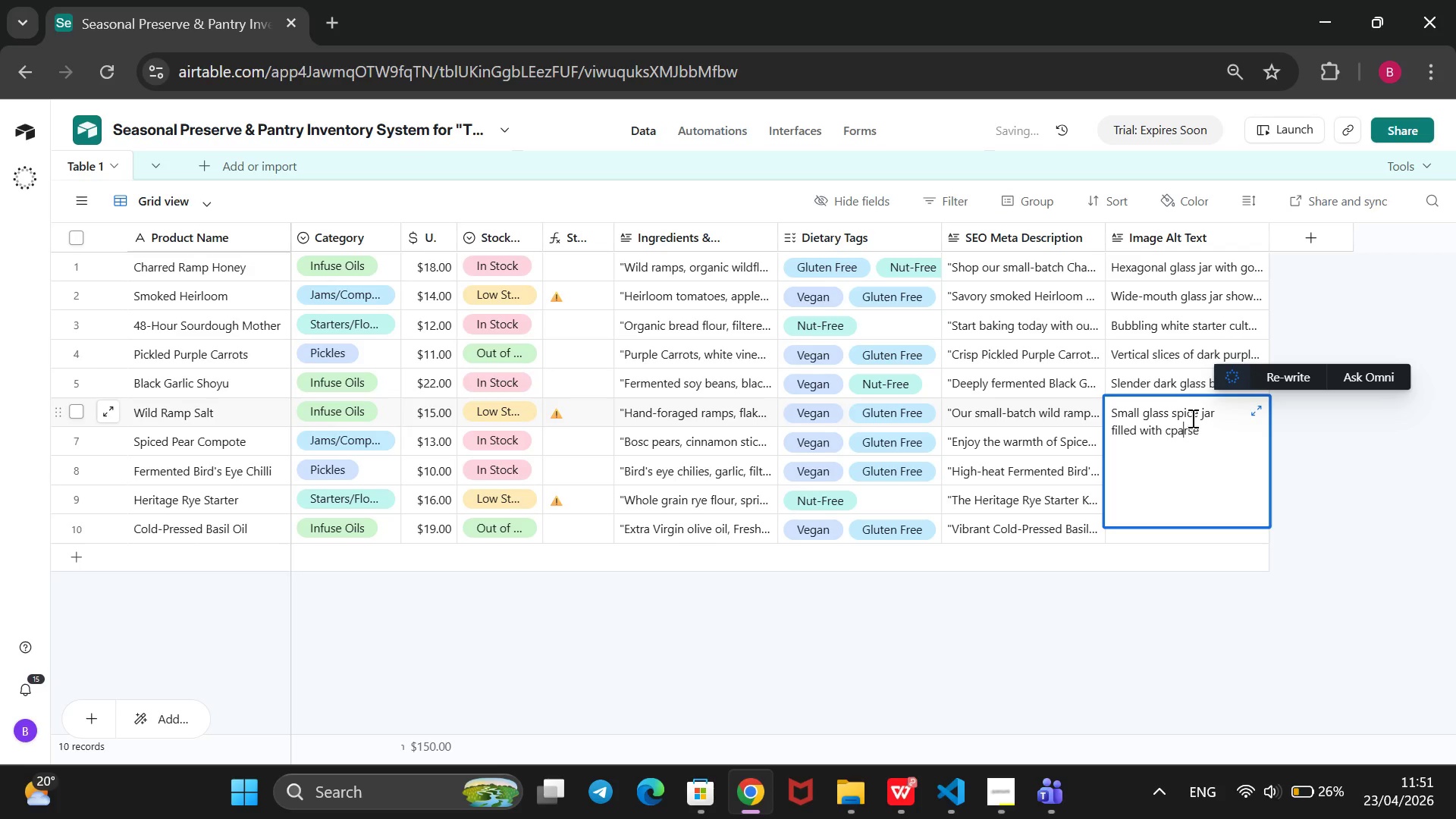 
key(ArrowLeft)
 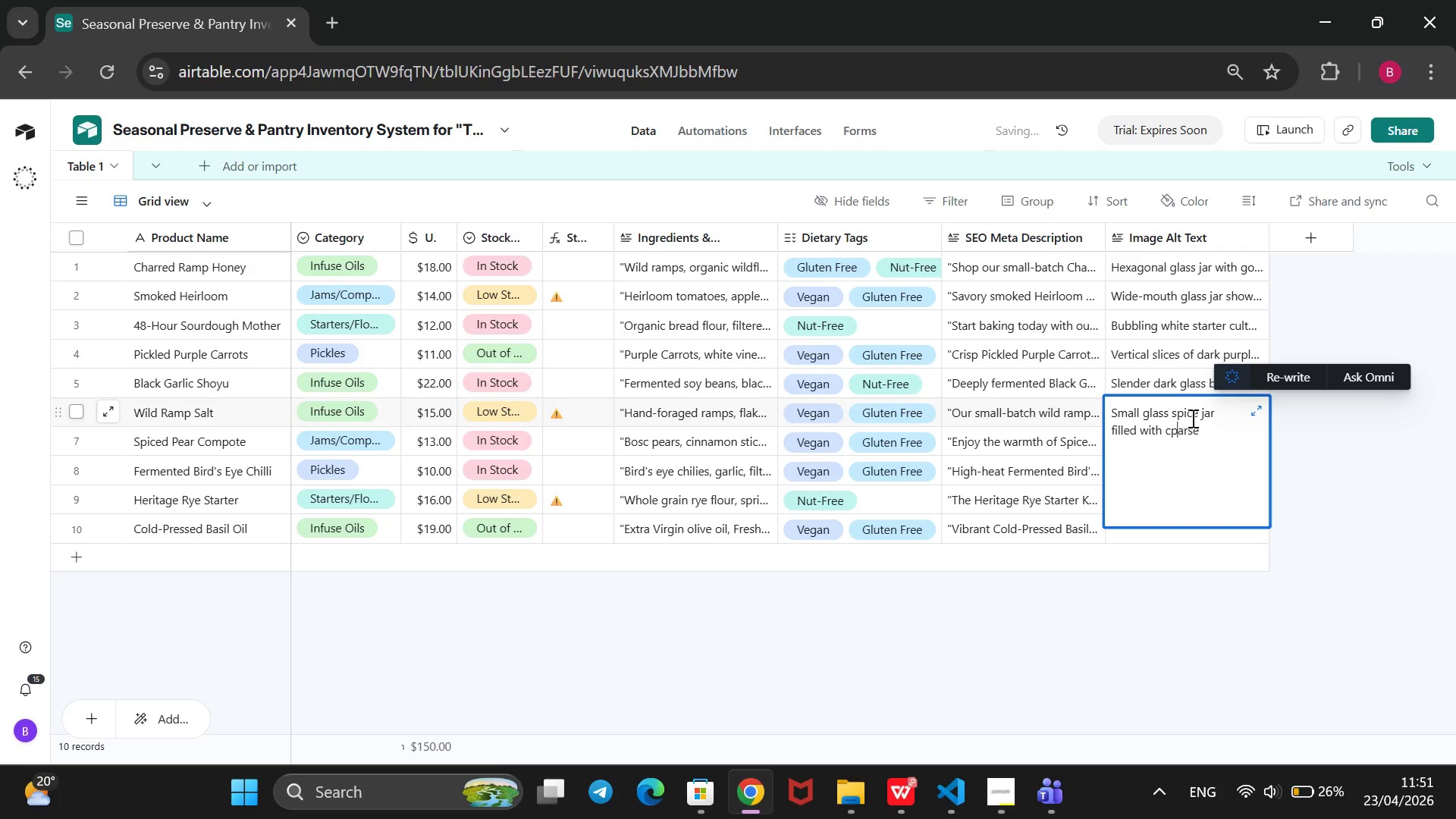 
key(ArrowLeft)
 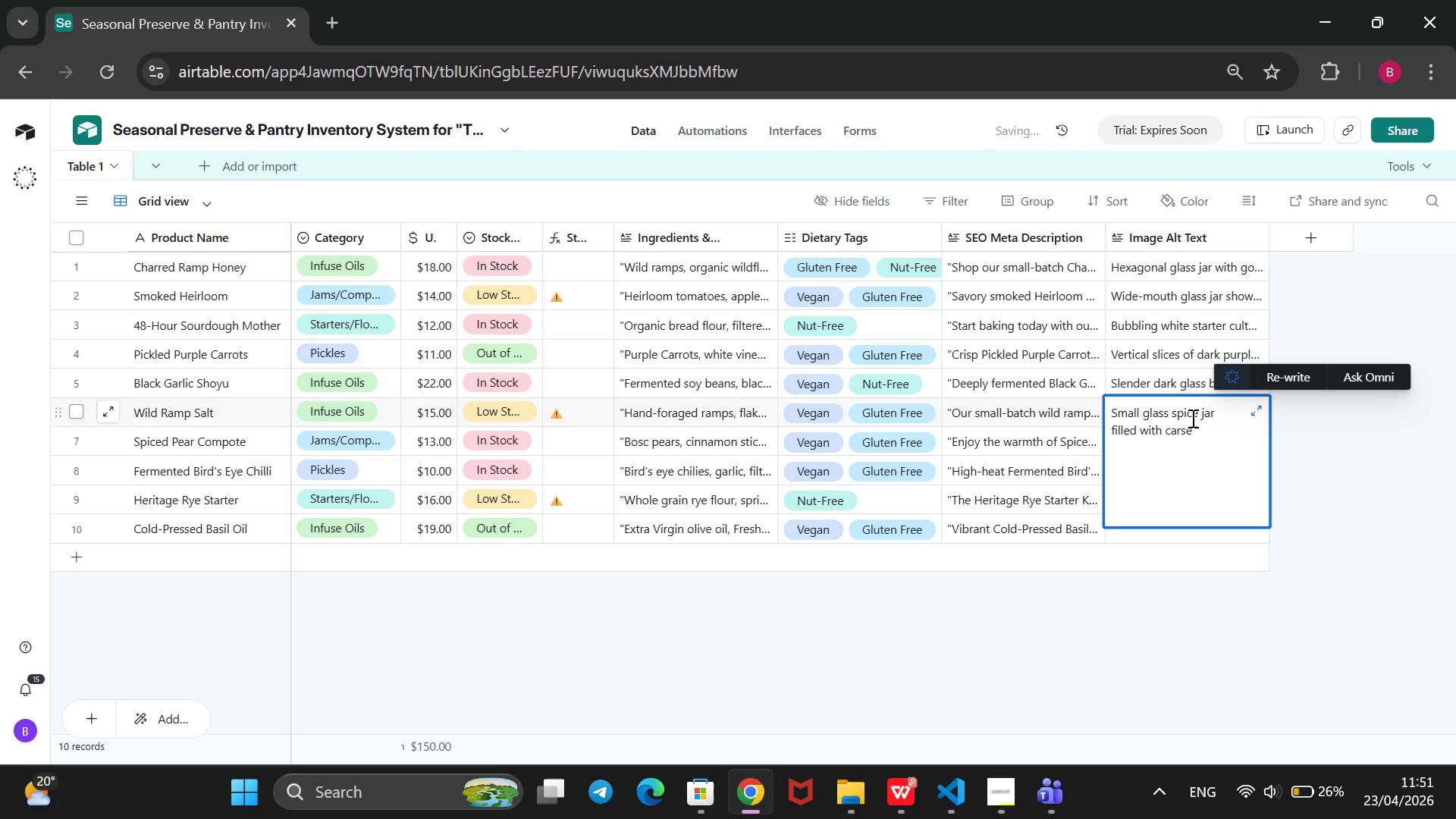 
key(Backspace)
 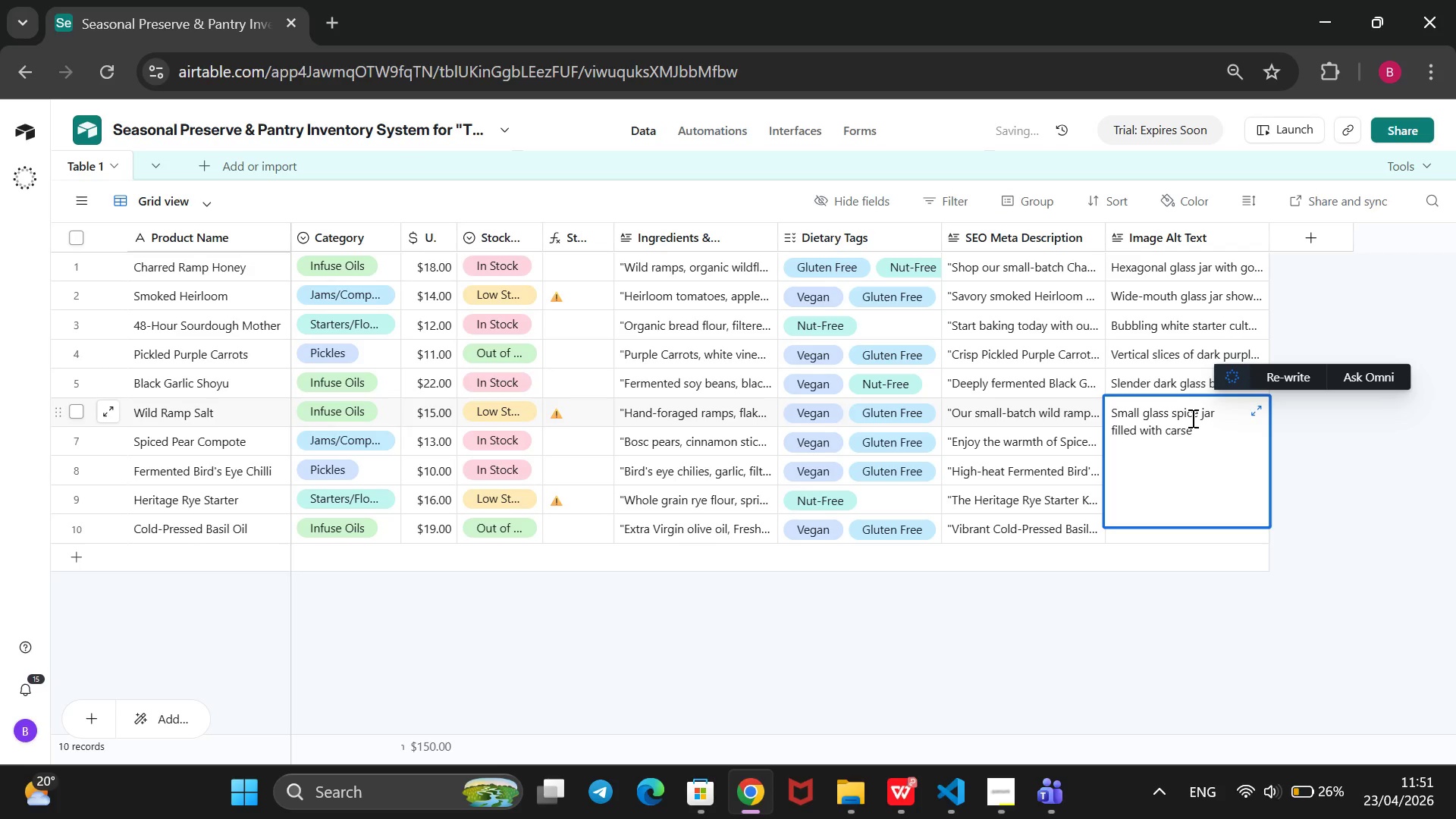 
key(O)
 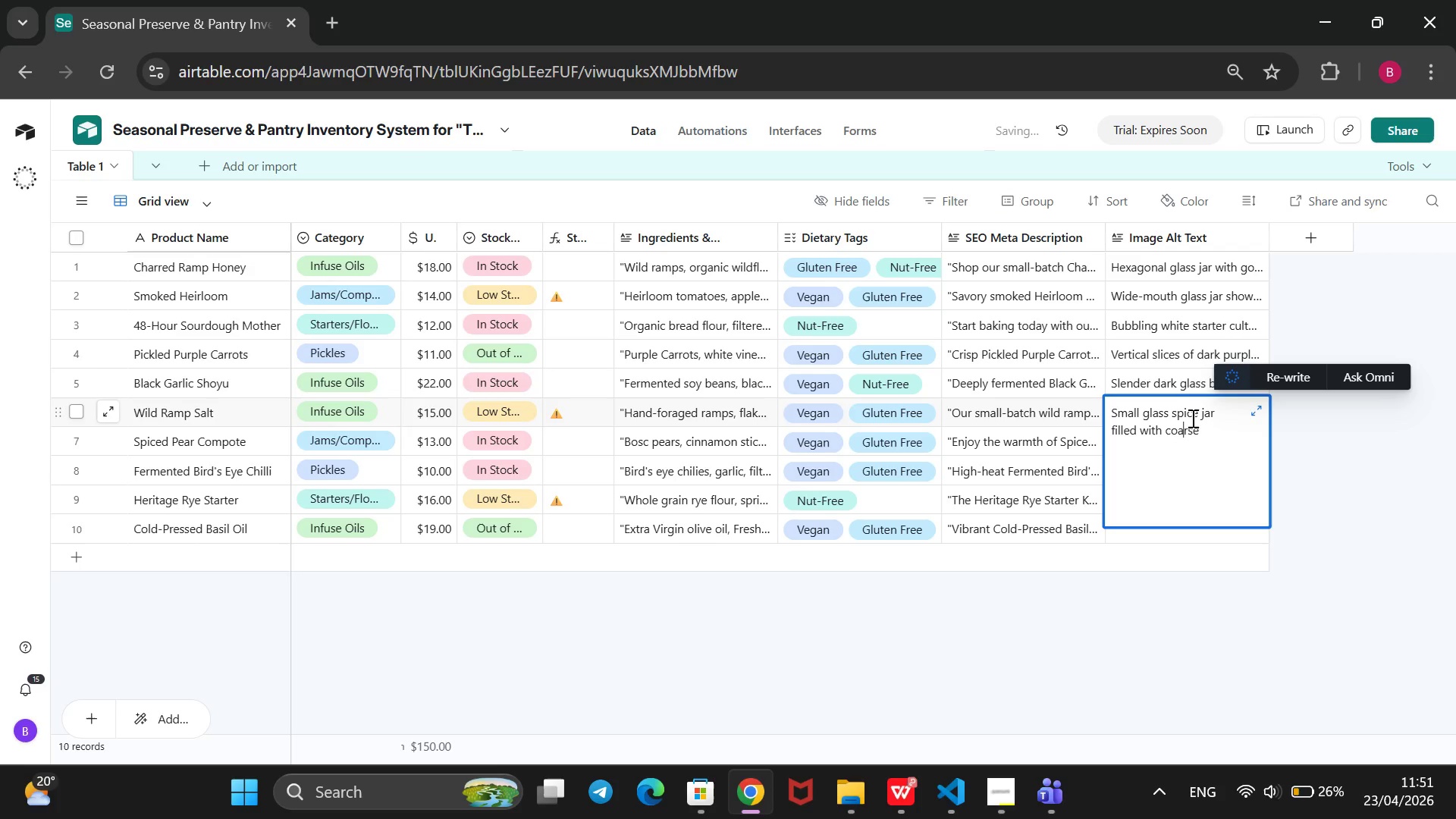 
key(ArrowRight)
 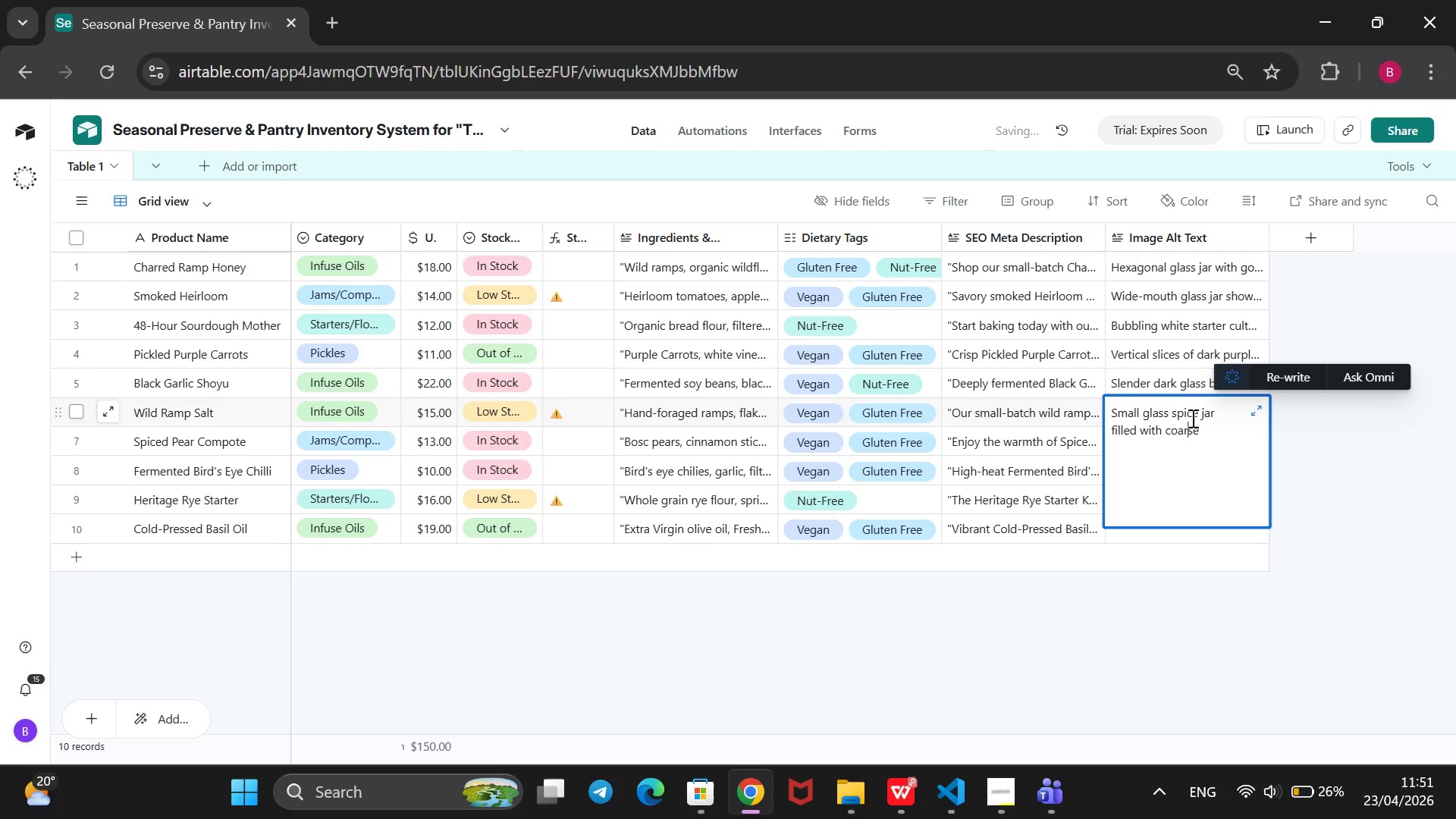 
key(ArrowRight)
 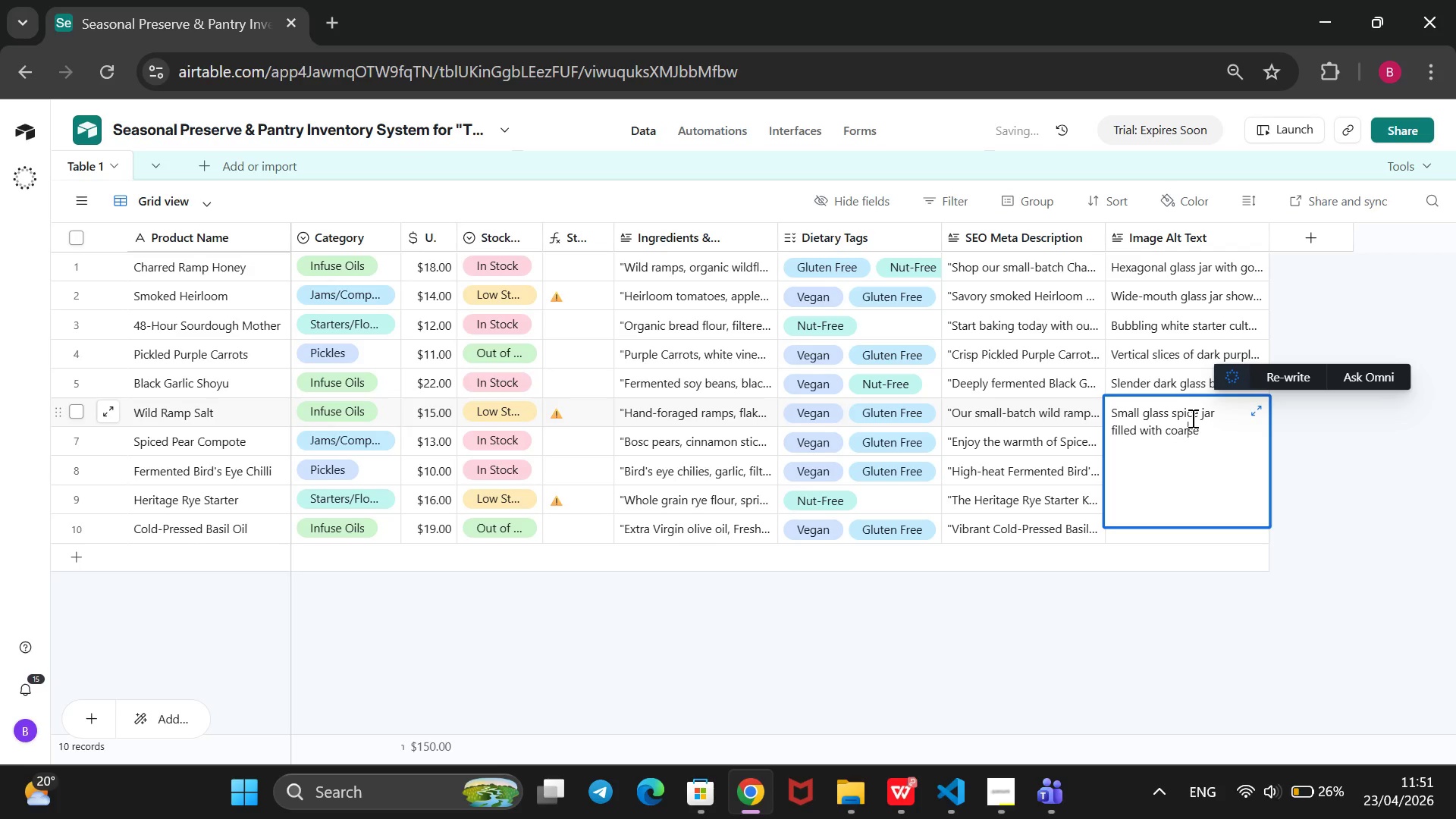 
key(ArrowRight)
 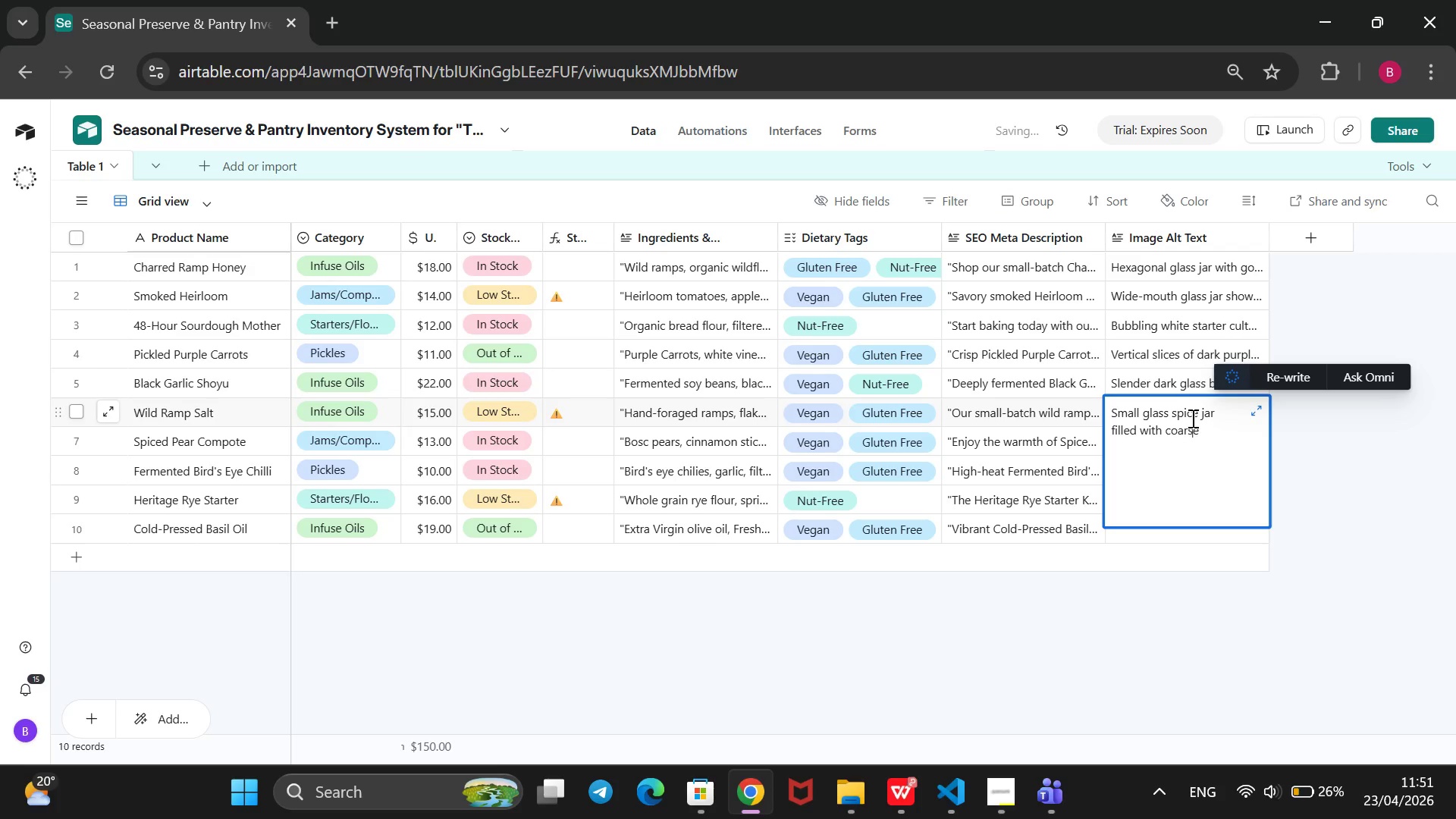 
key(ArrowRight)
 